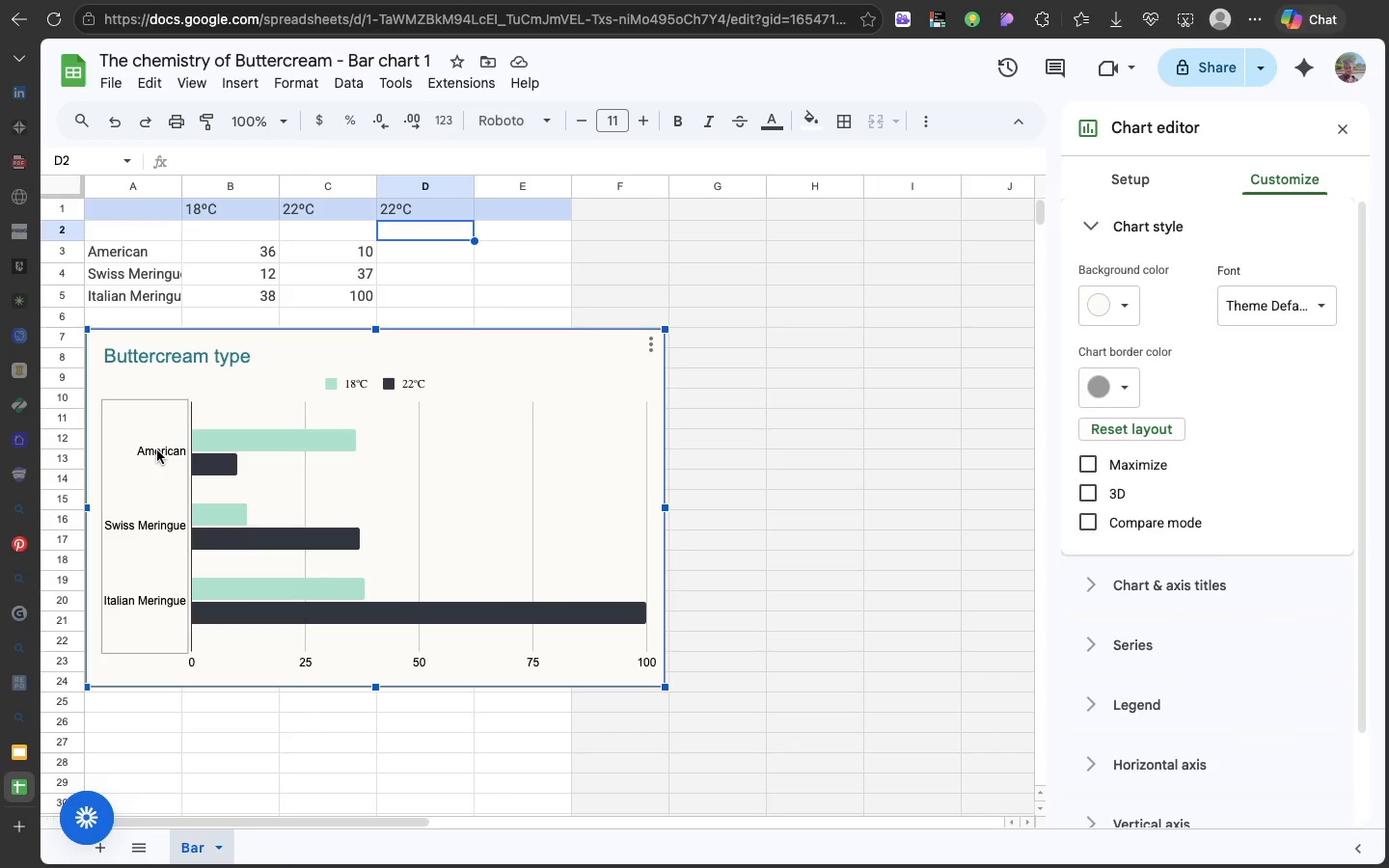 
left_click([157, 450])
 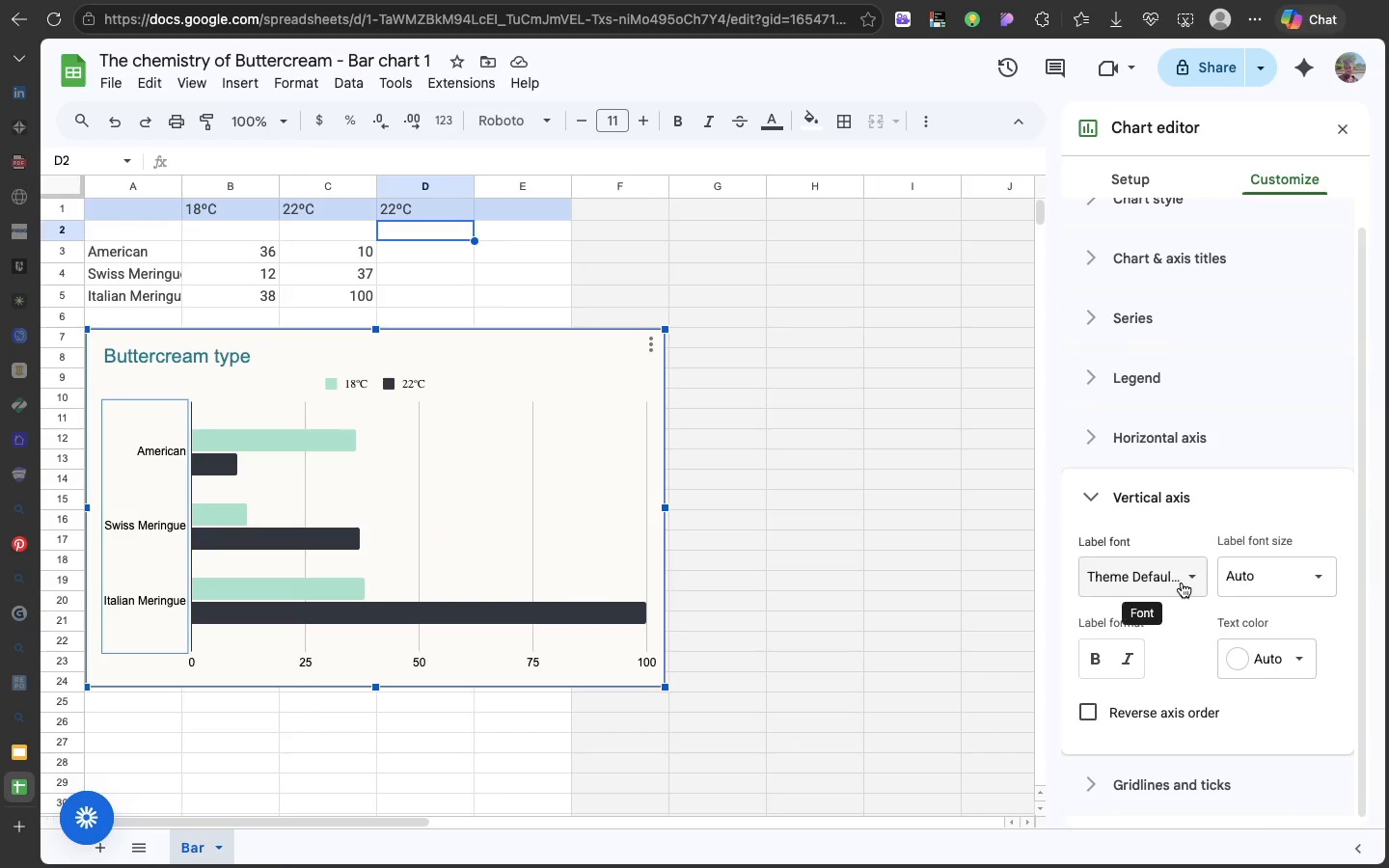 
left_click([1182, 583])
 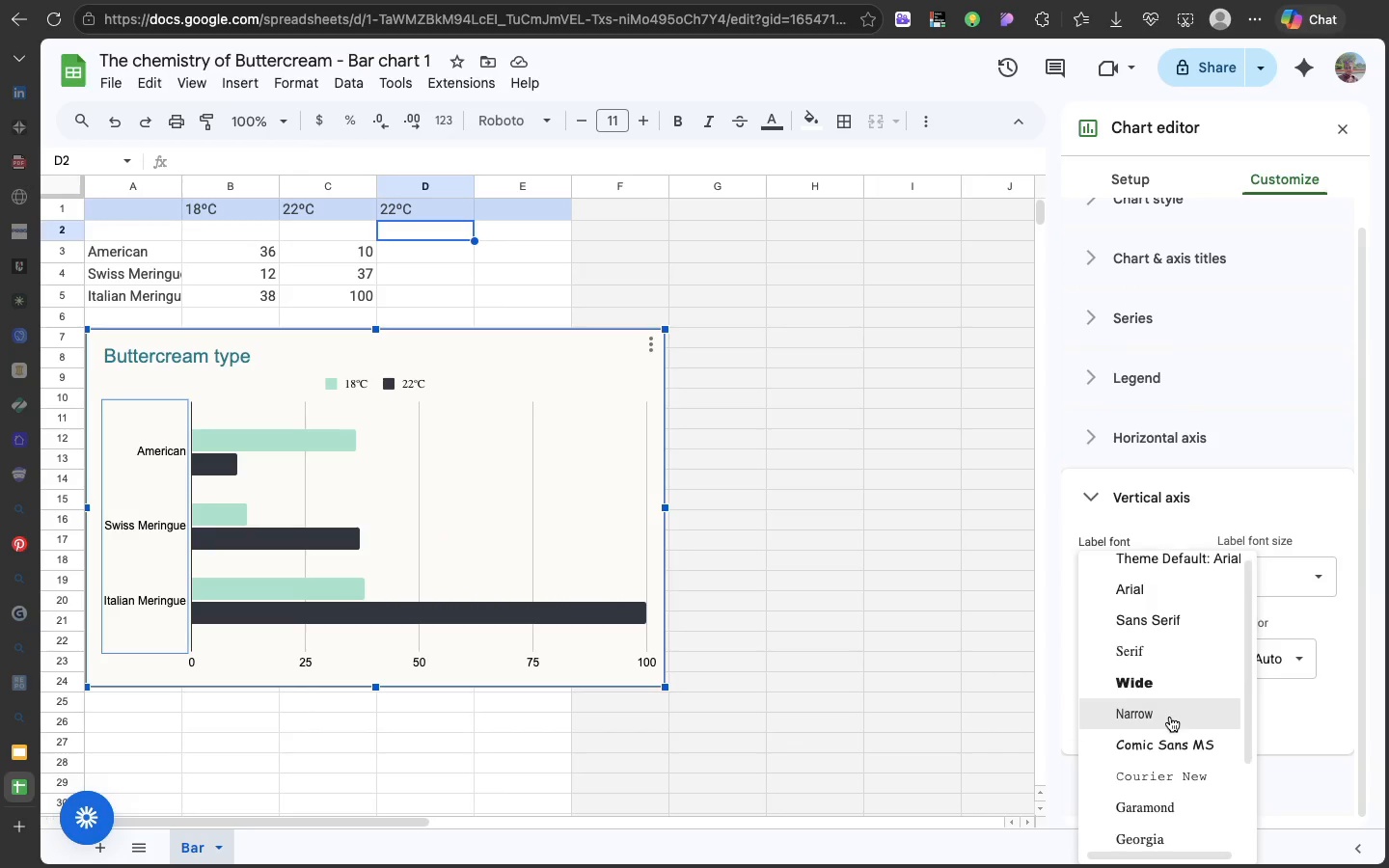 
scroll: coordinate [1170, 717], scroll_direction: up, amount: 161.0
 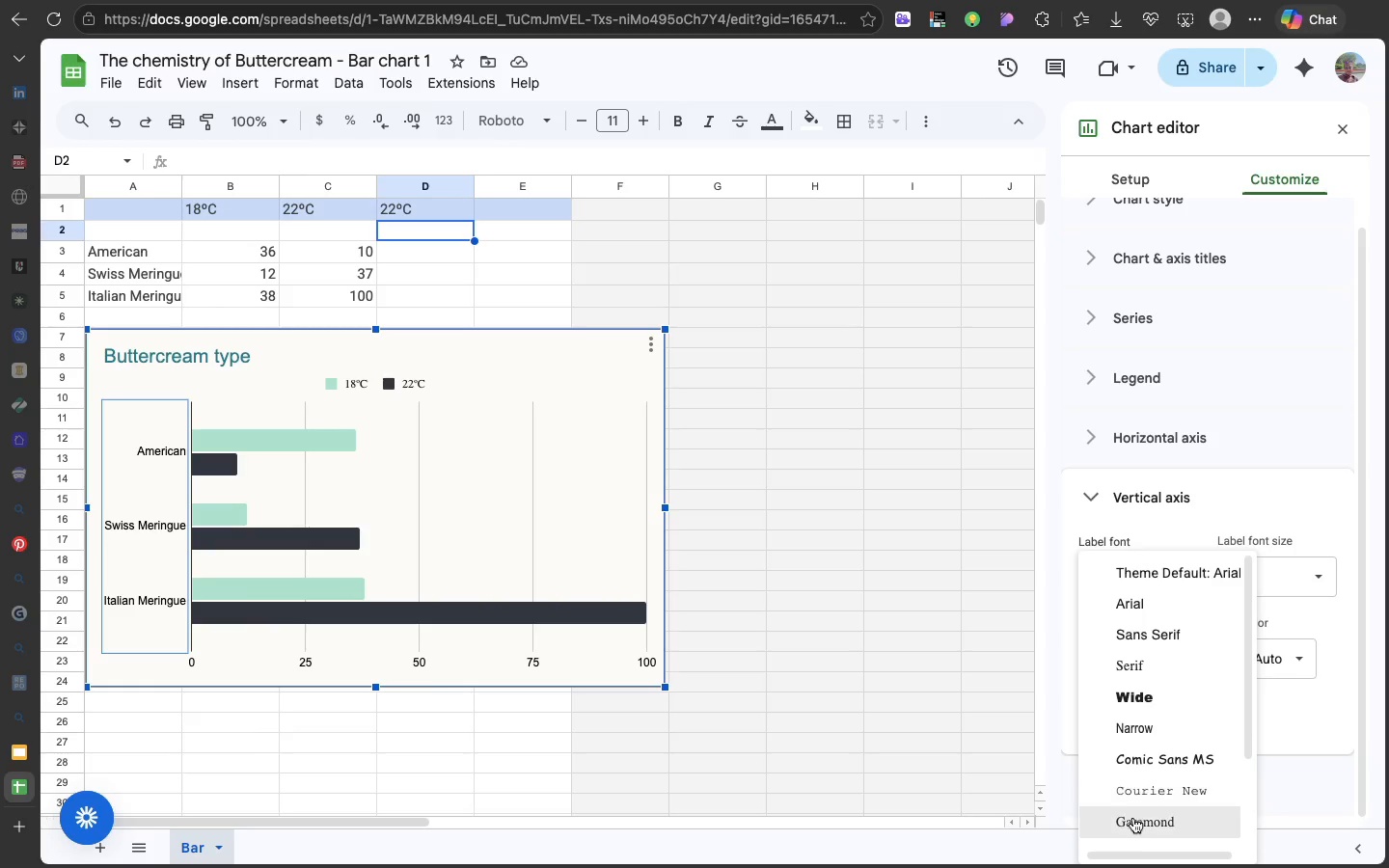 
left_click([1133, 818])
 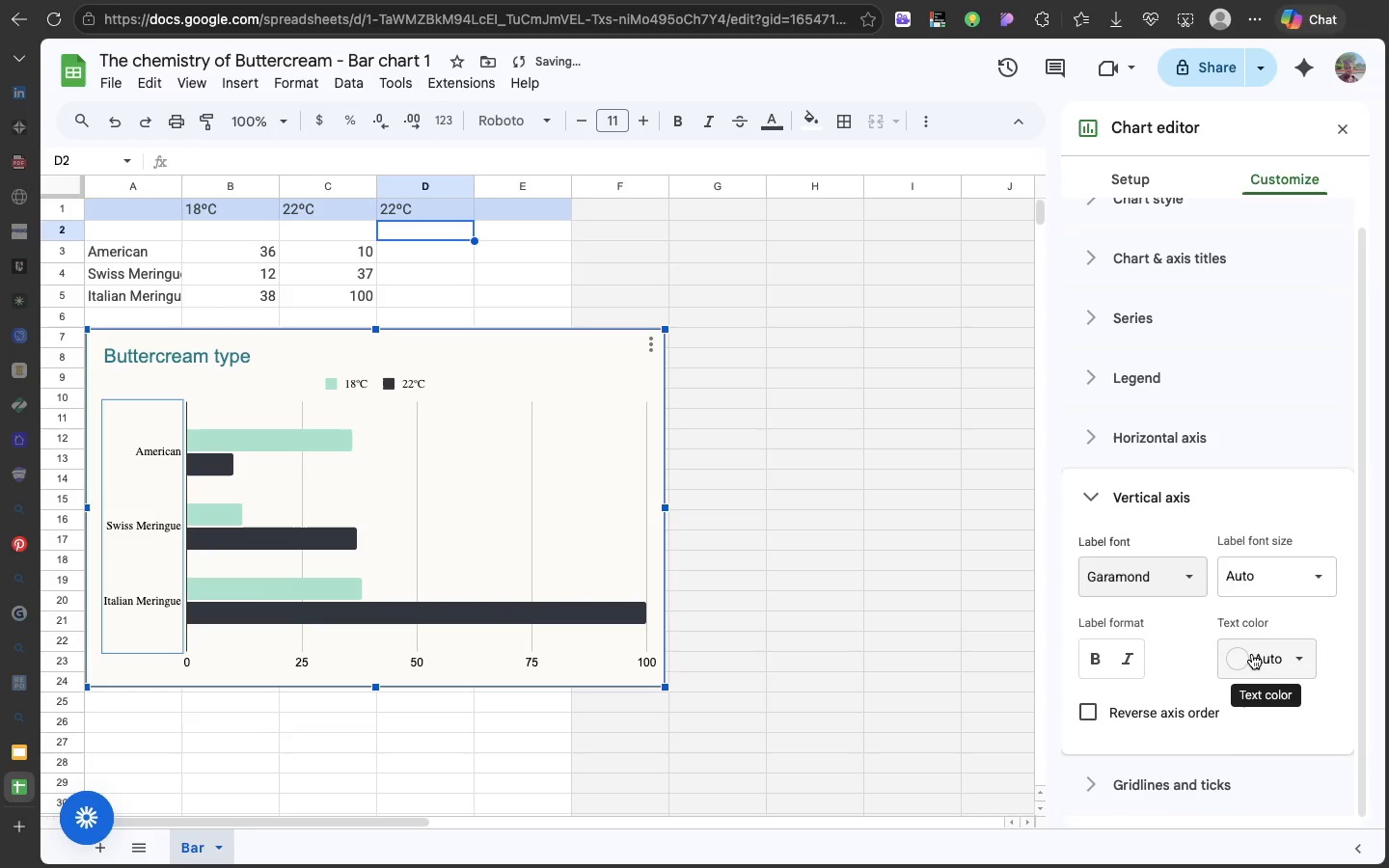 
left_click([1252, 654])
 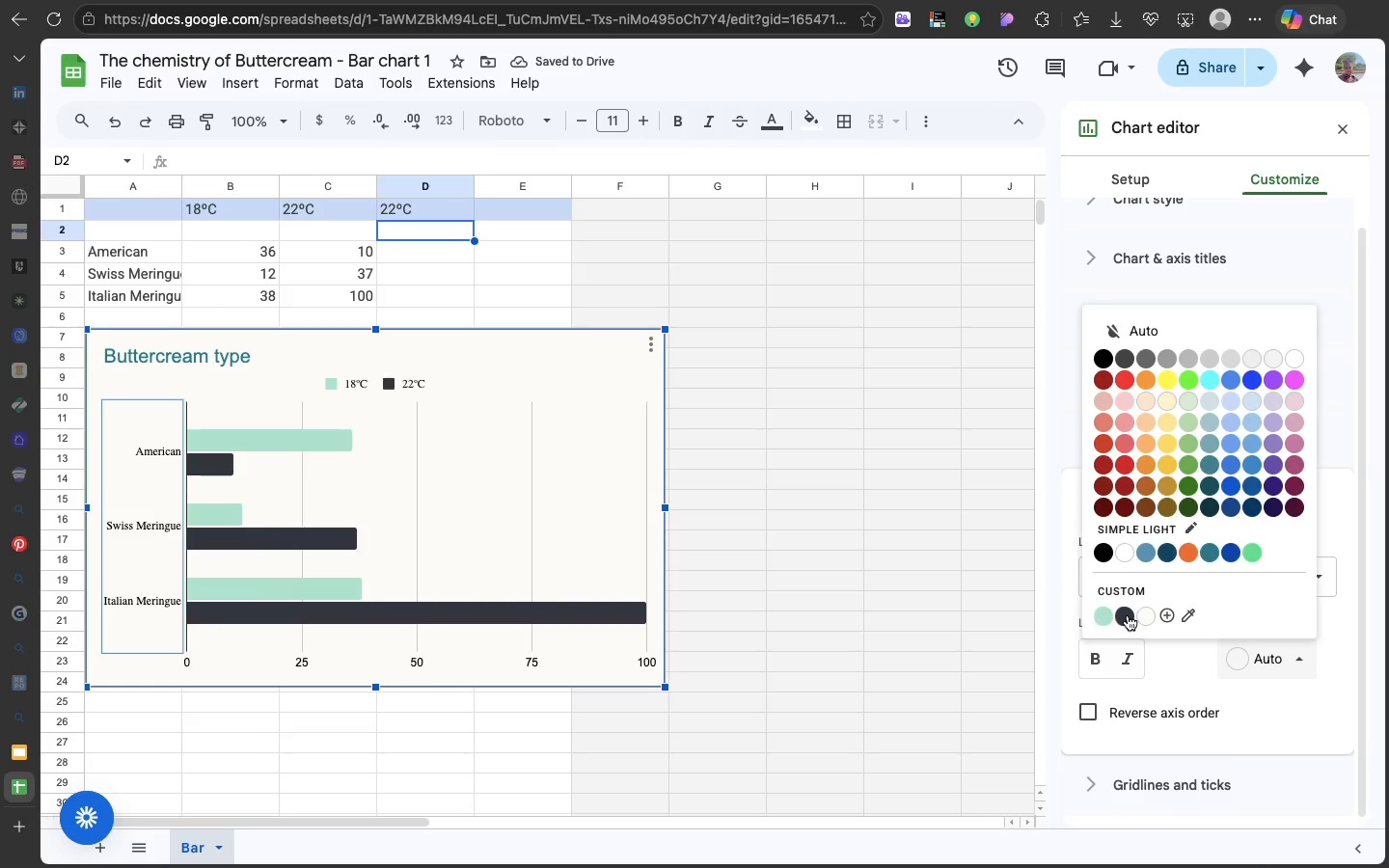 
left_click([1128, 615])
 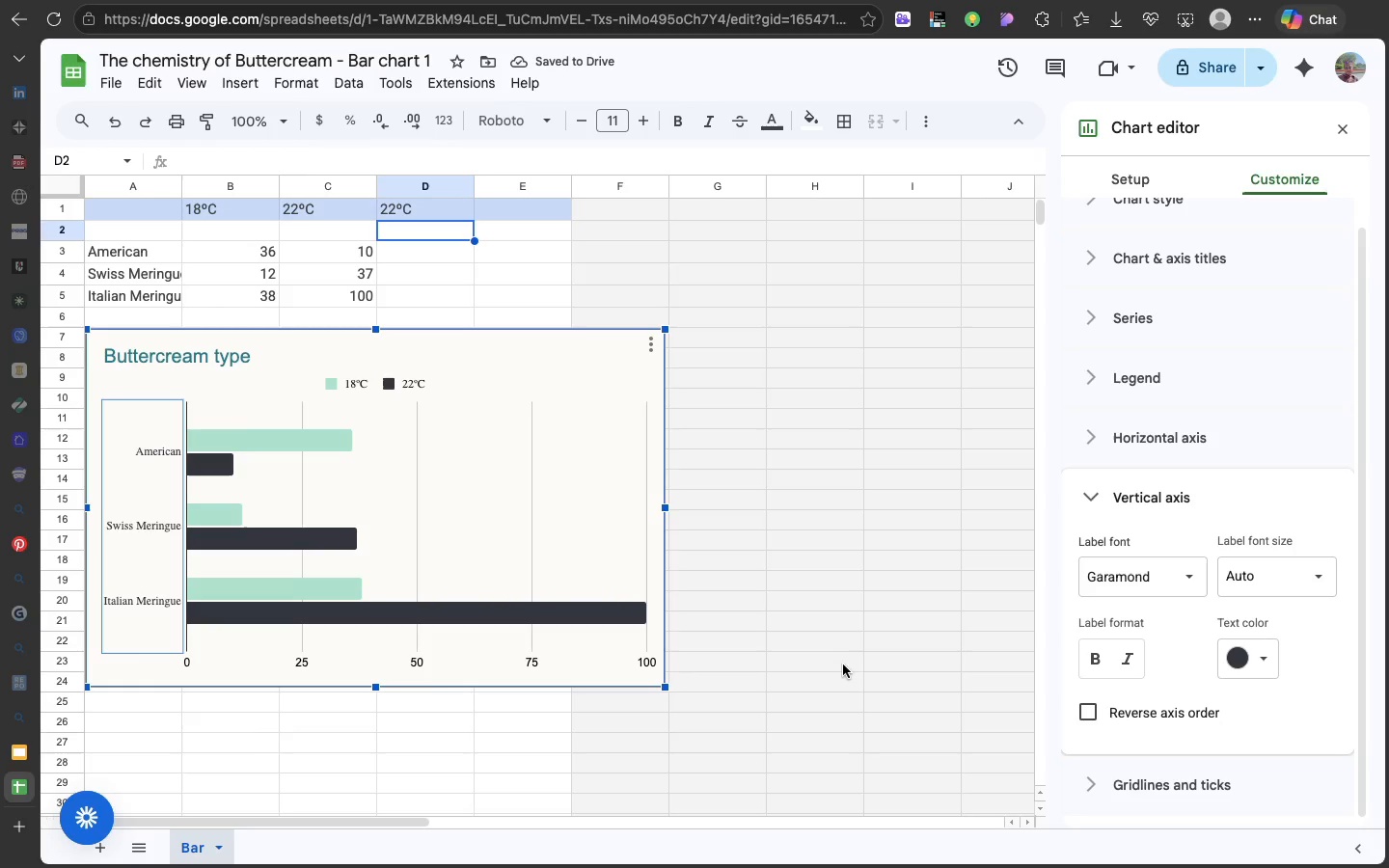 
left_click([612, 652])
 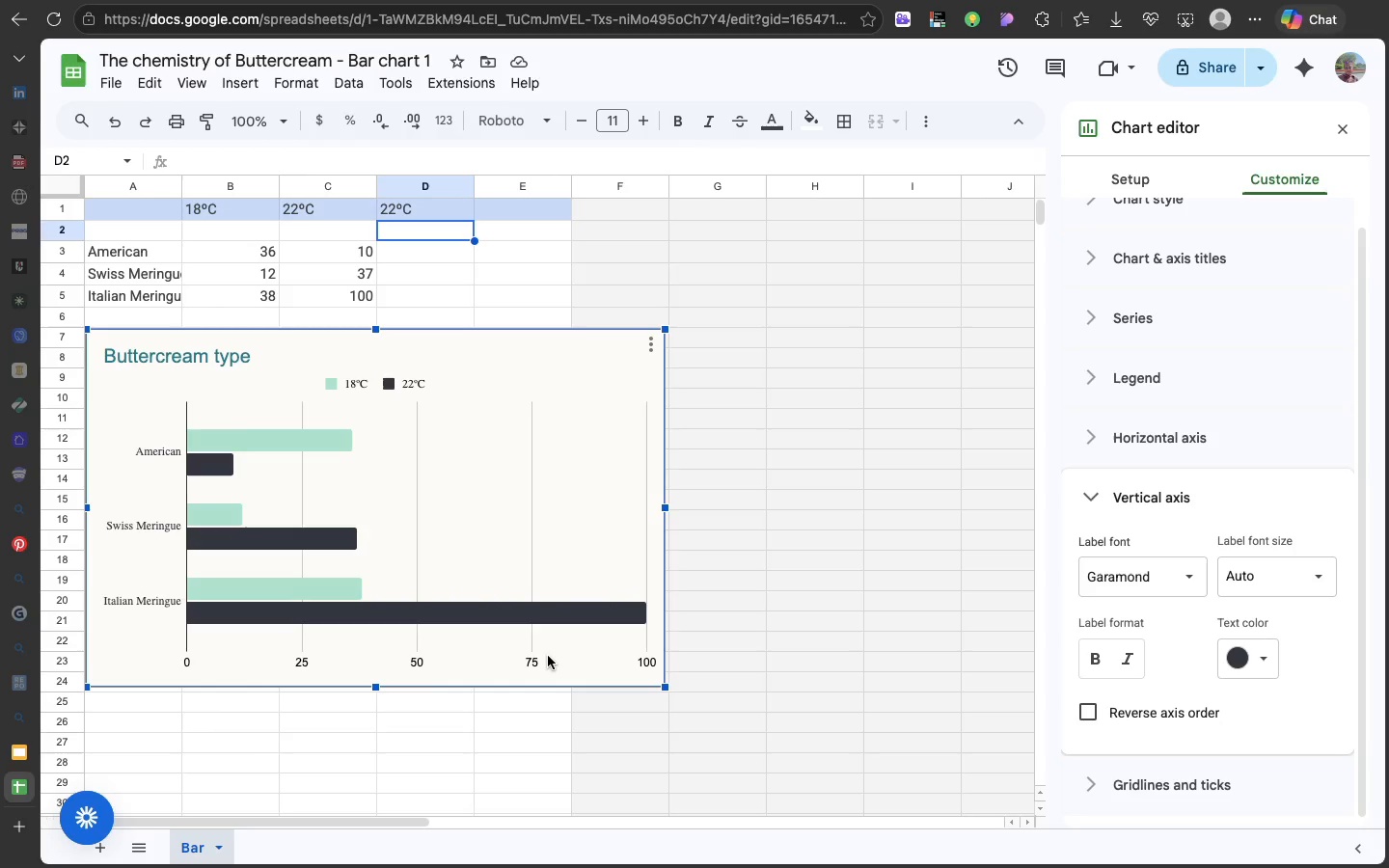 
left_click([548, 656])
 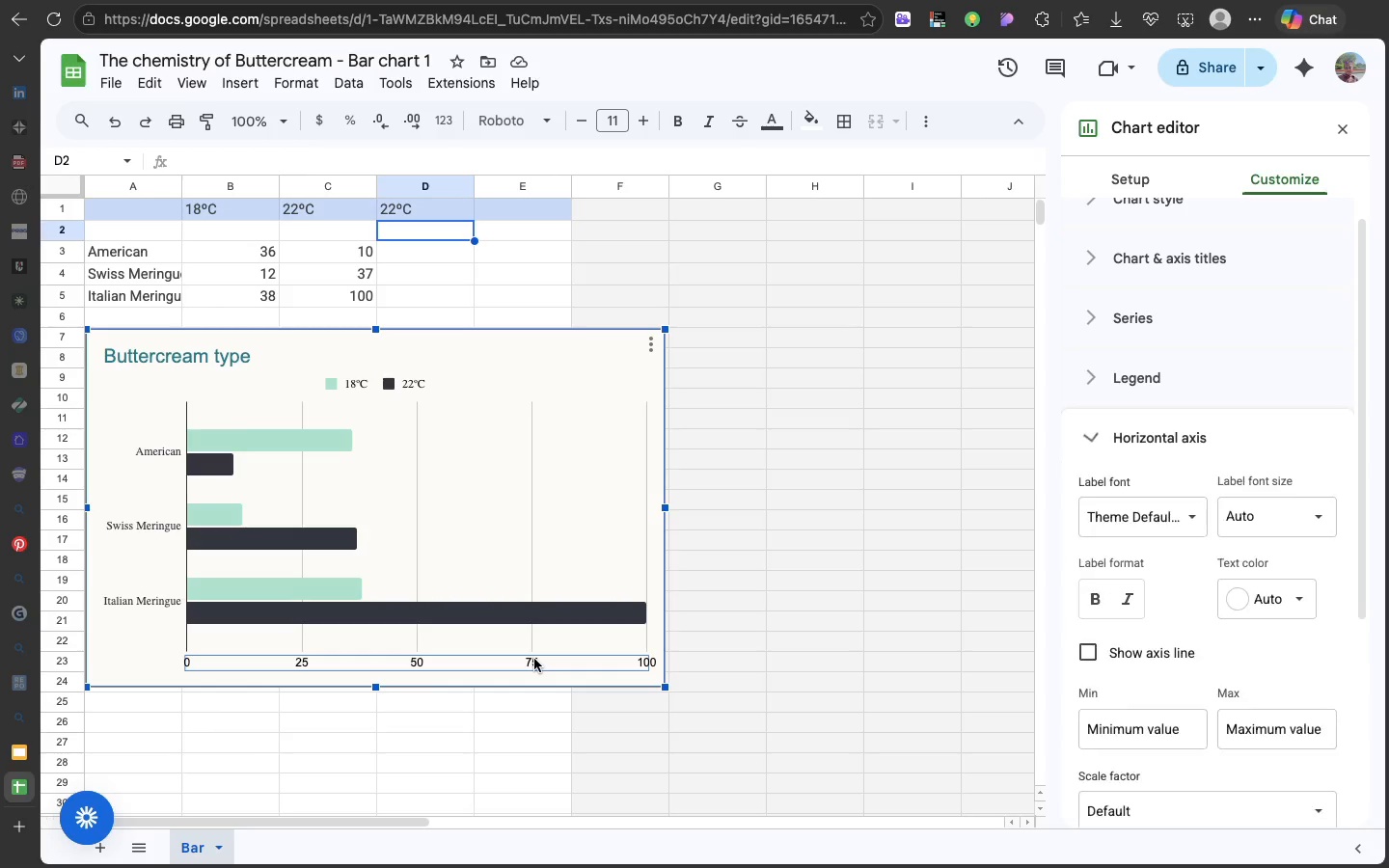 
left_click([534, 659])
 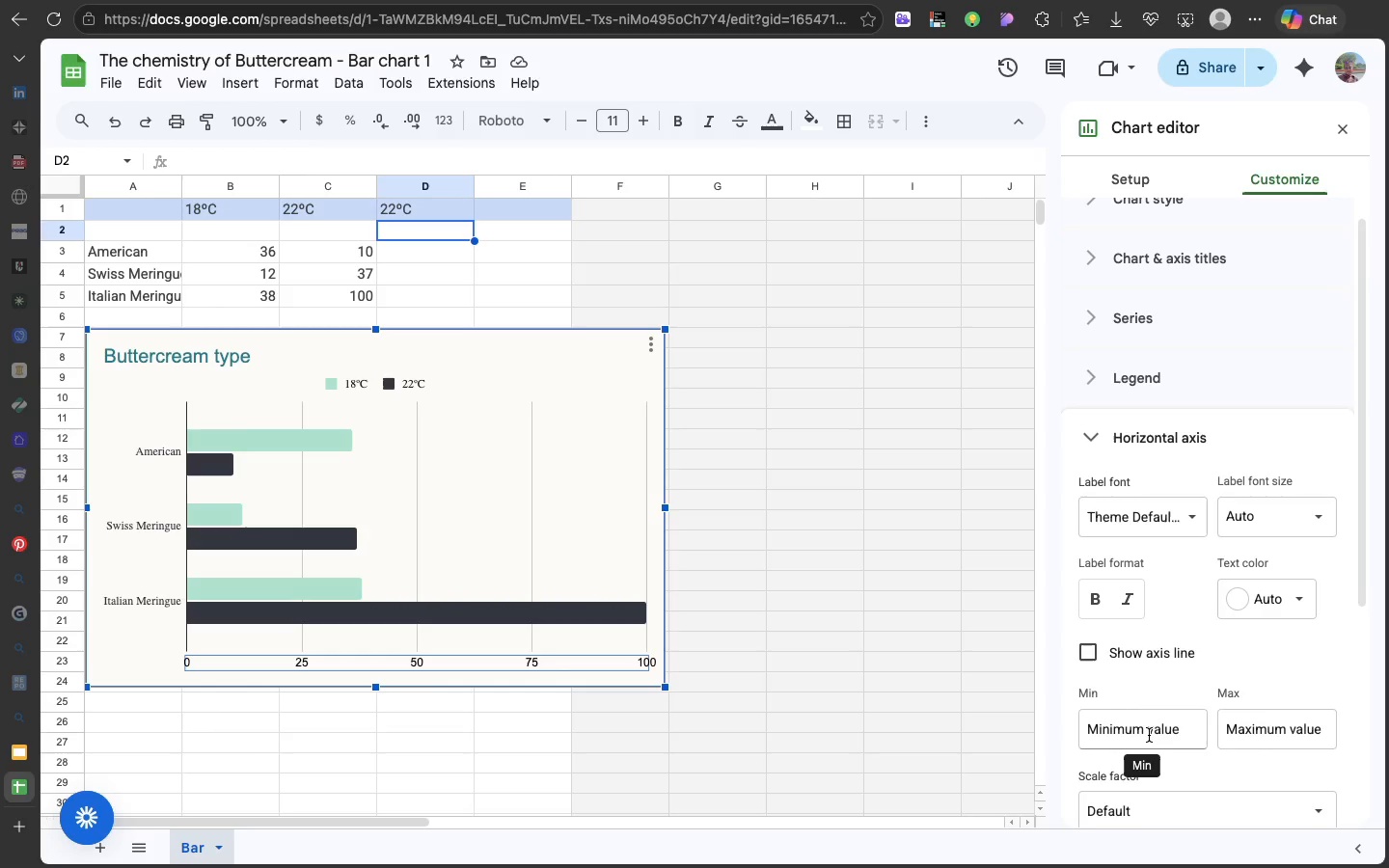 
scroll: coordinate [1149, 735], scroll_direction: down, amount: 22.0
 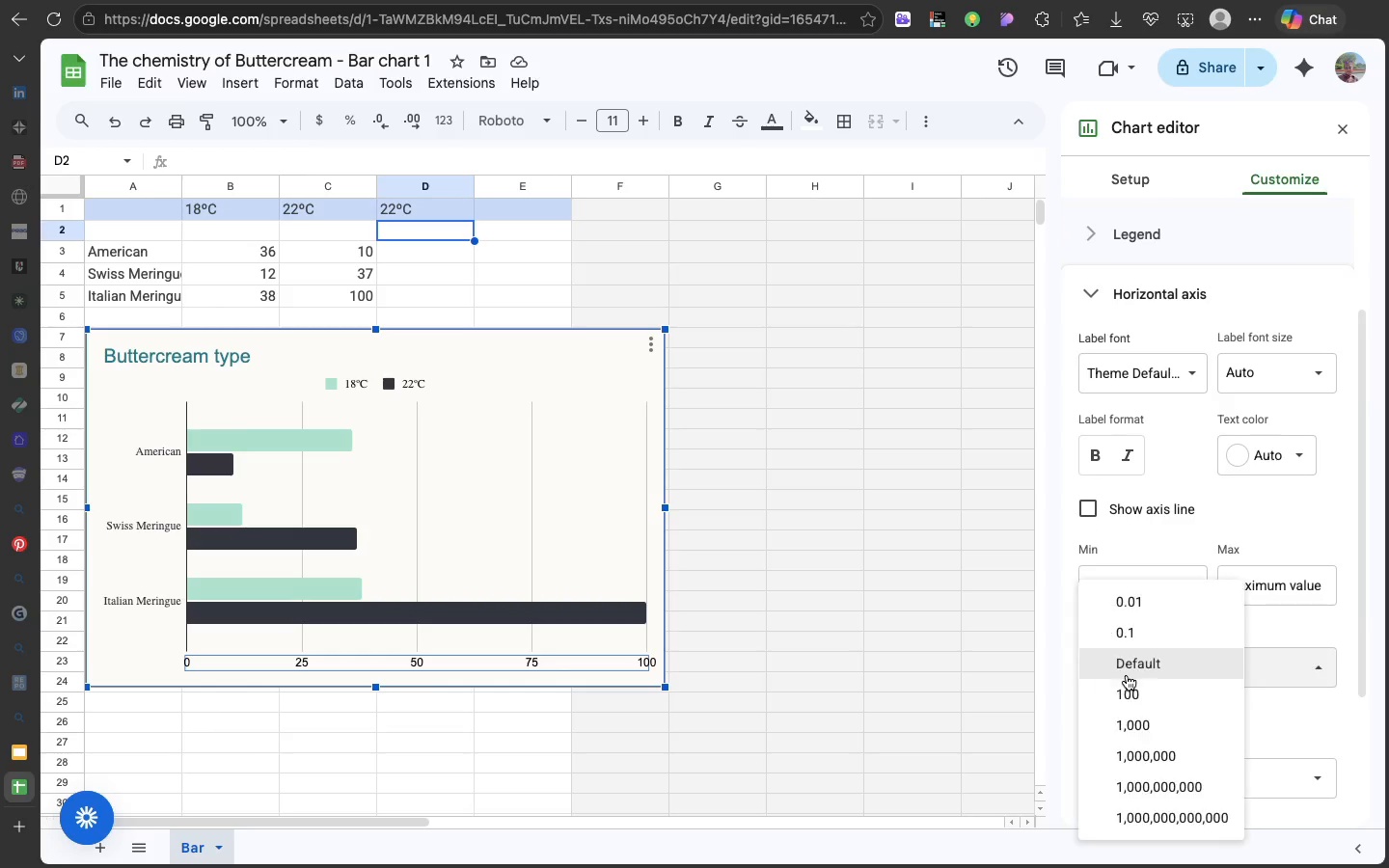 
left_click([1127, 675])
 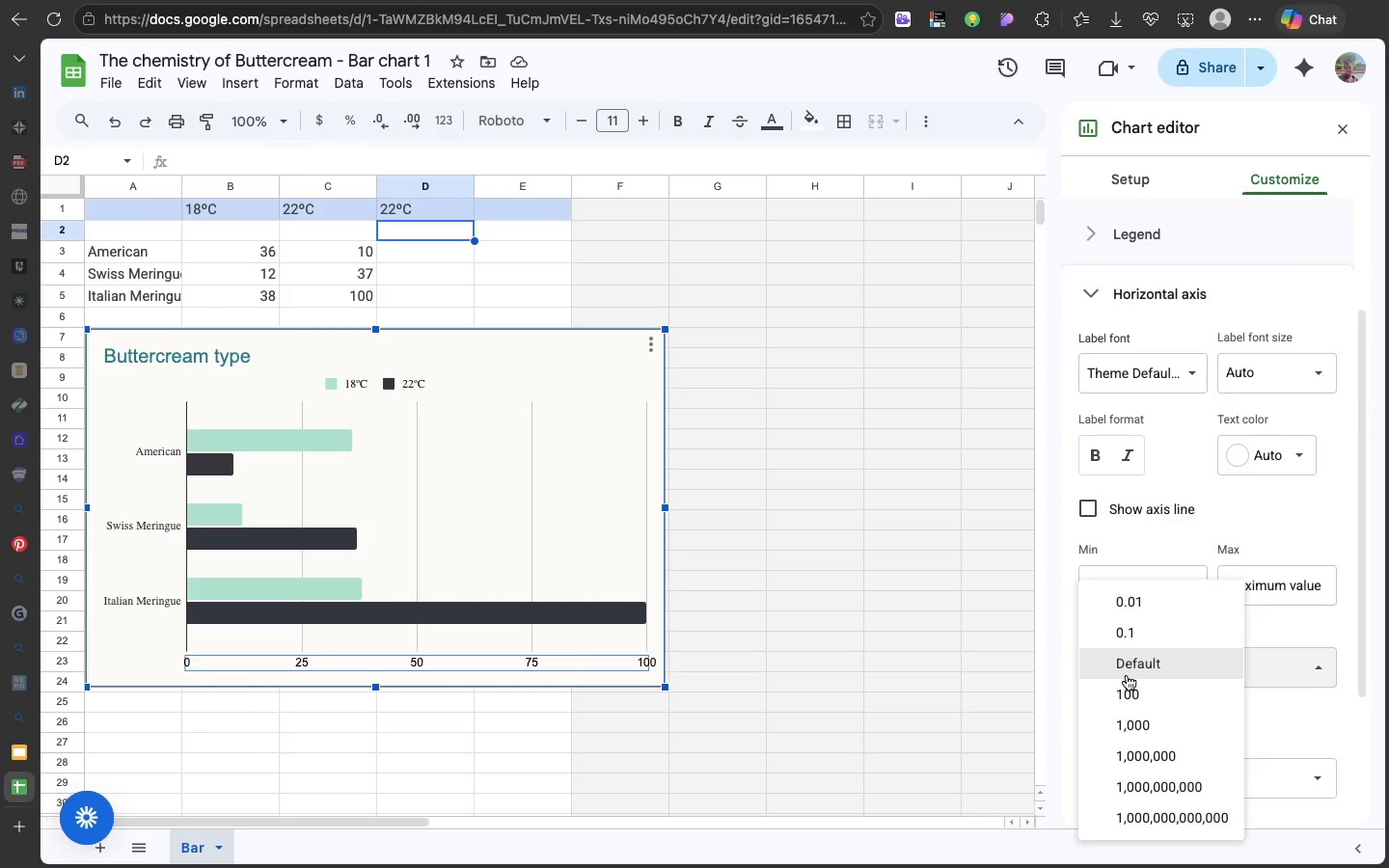 
left_click([1127, 675])
 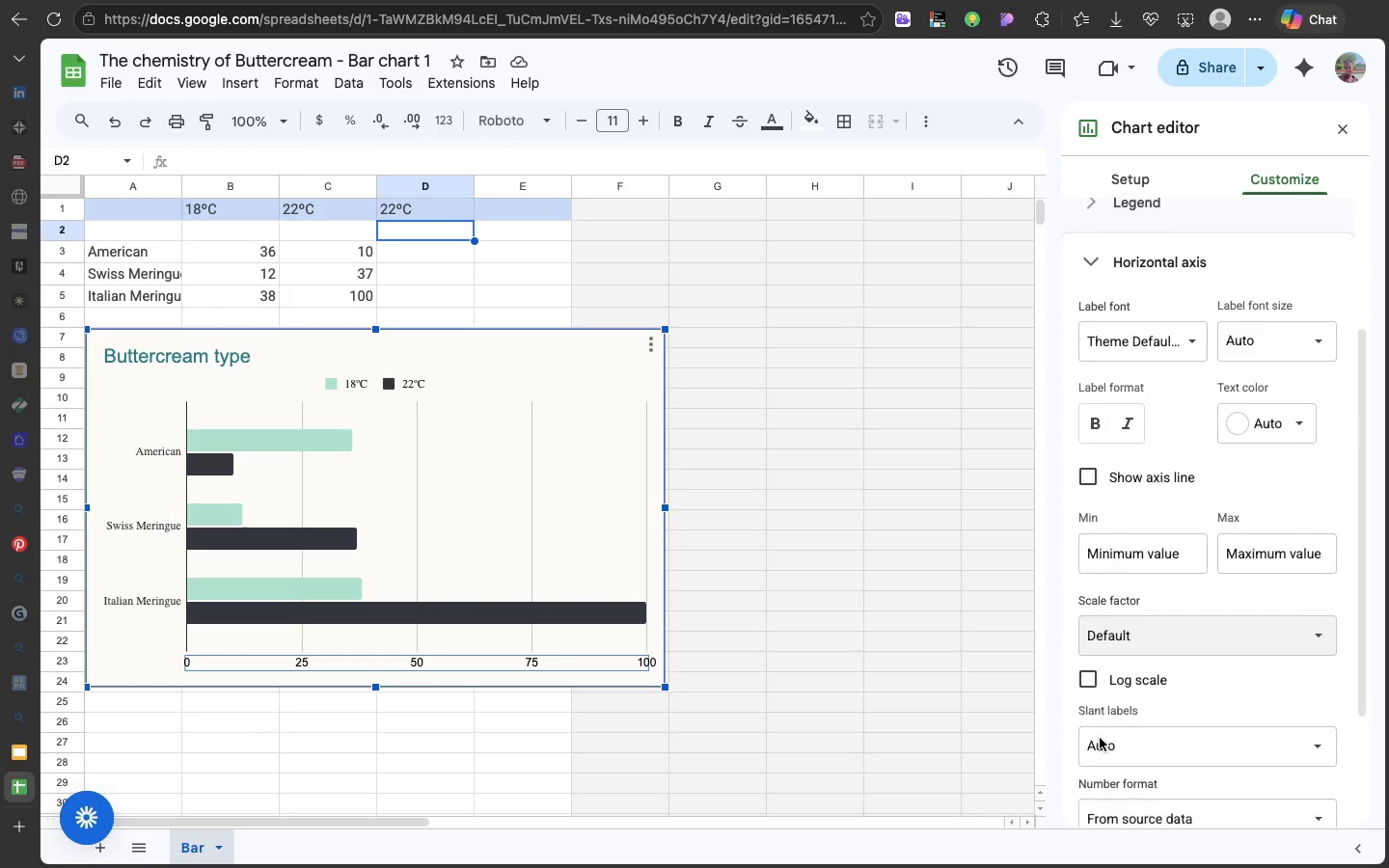 
scroll: coordinate [1100, 738], scroll_direction: down, amount: 11.0
 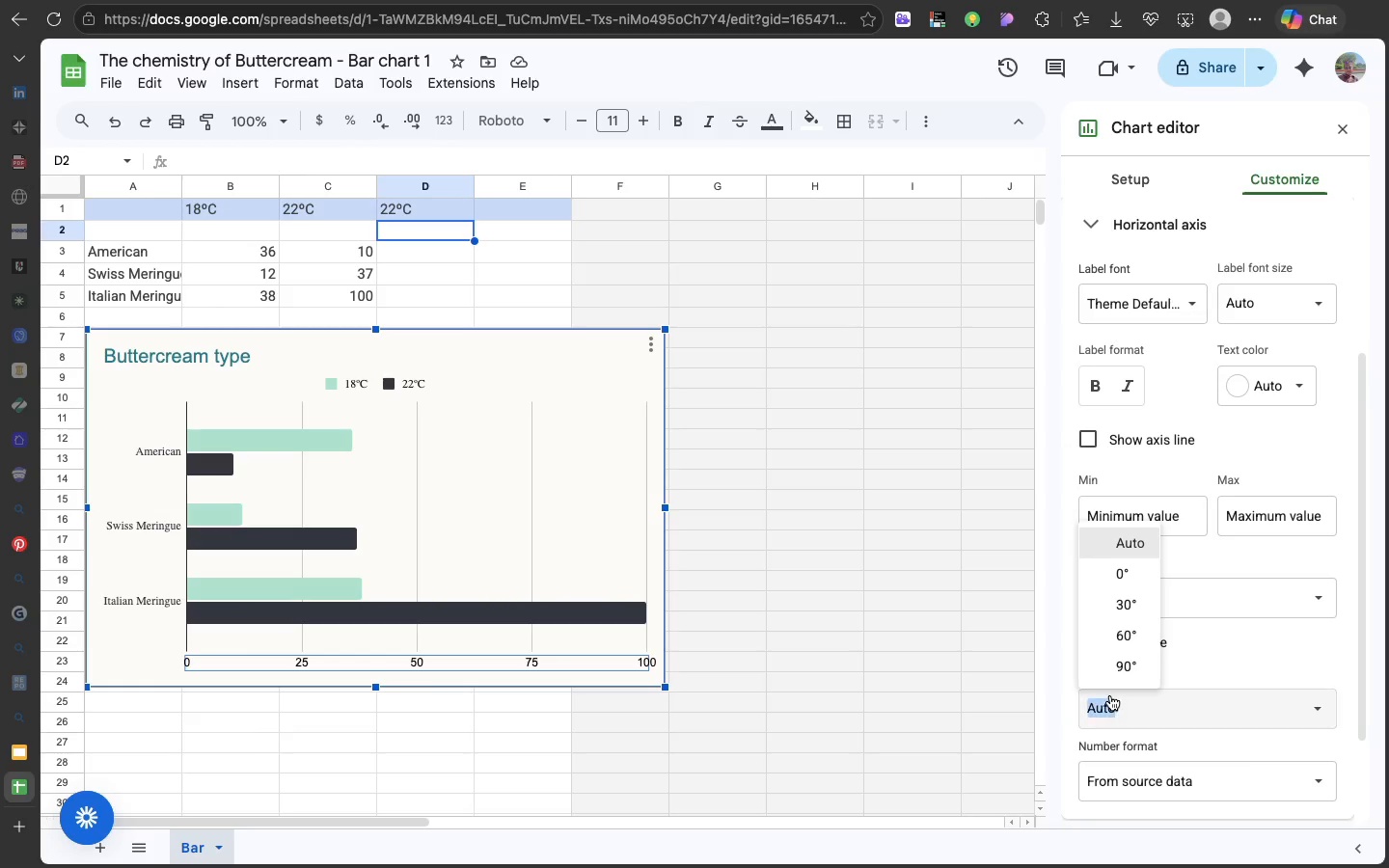 
left_click([1110, 695])
 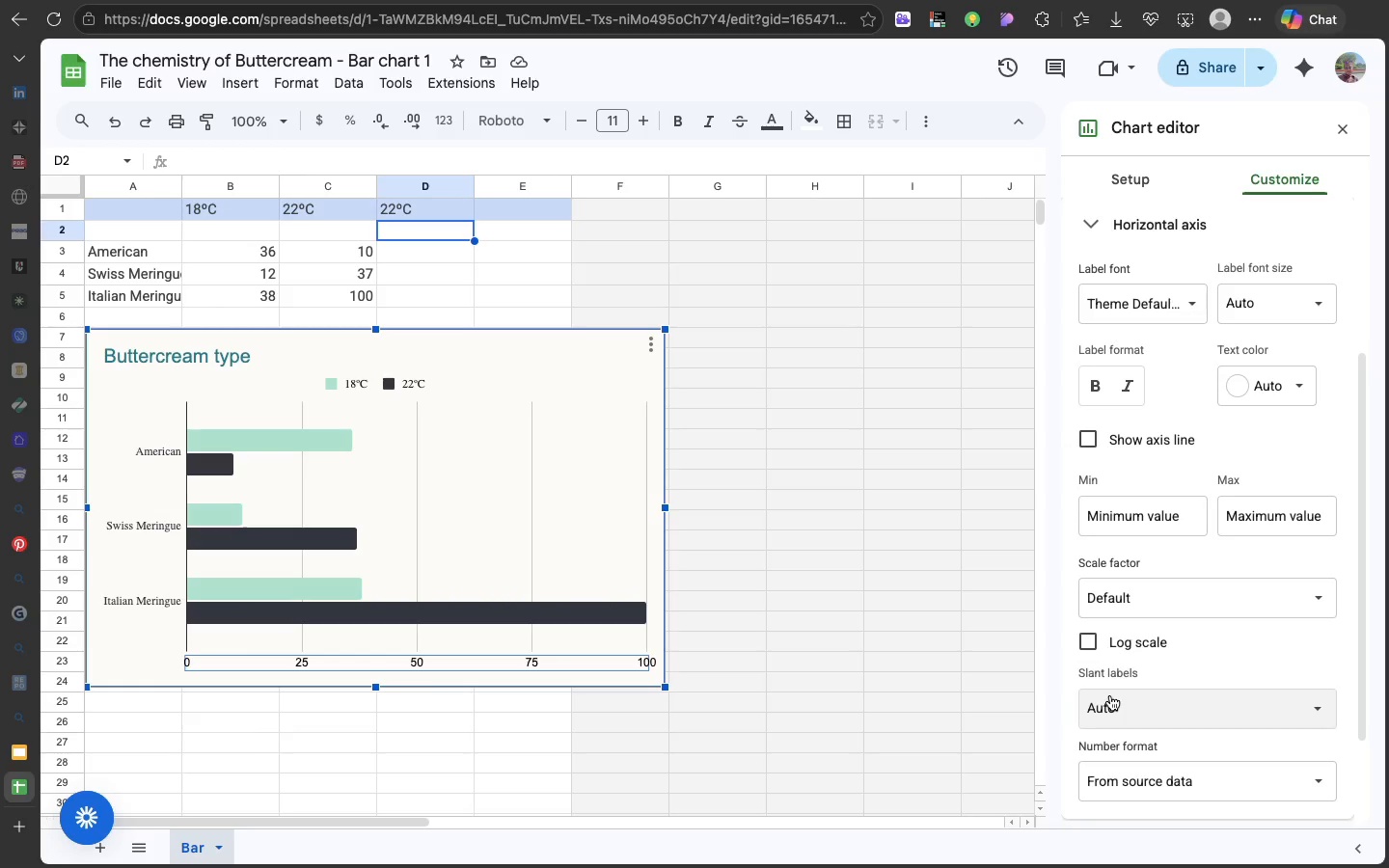 
left_click([1110, 695])
 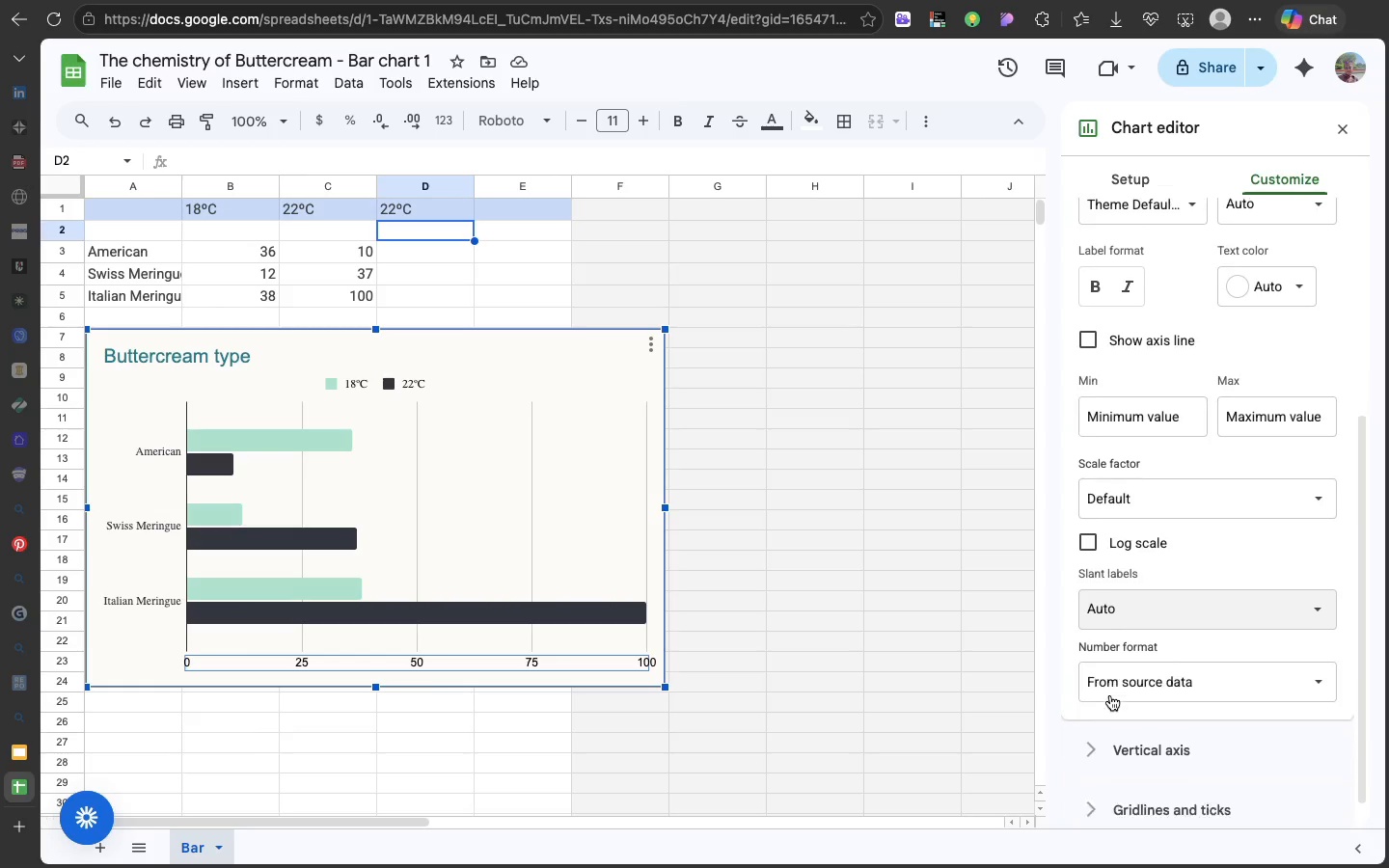 
scroll: coordinate [1110, 695], scroll_direction: down, amount: 12.0
 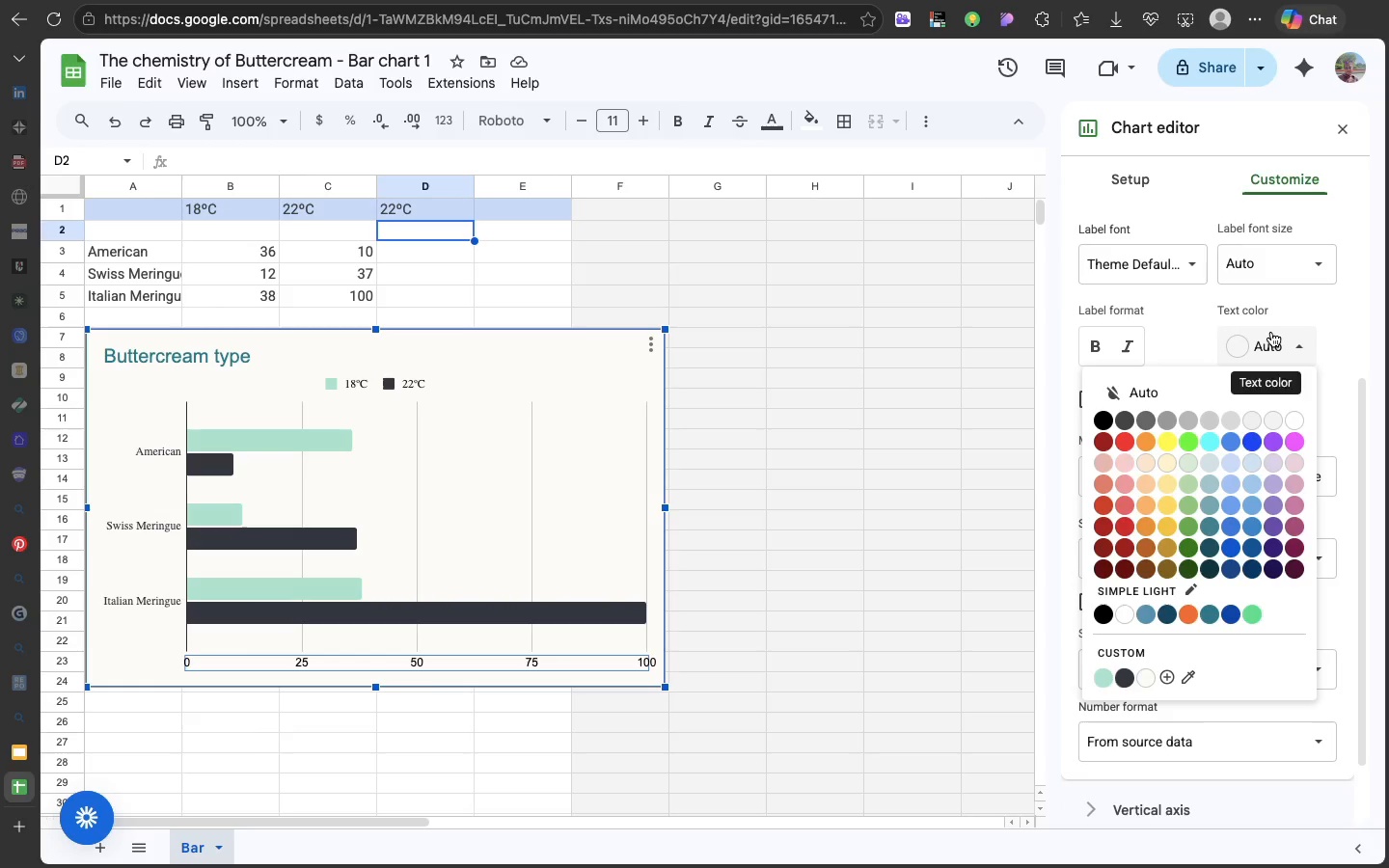 
left_click([1271, 332])
 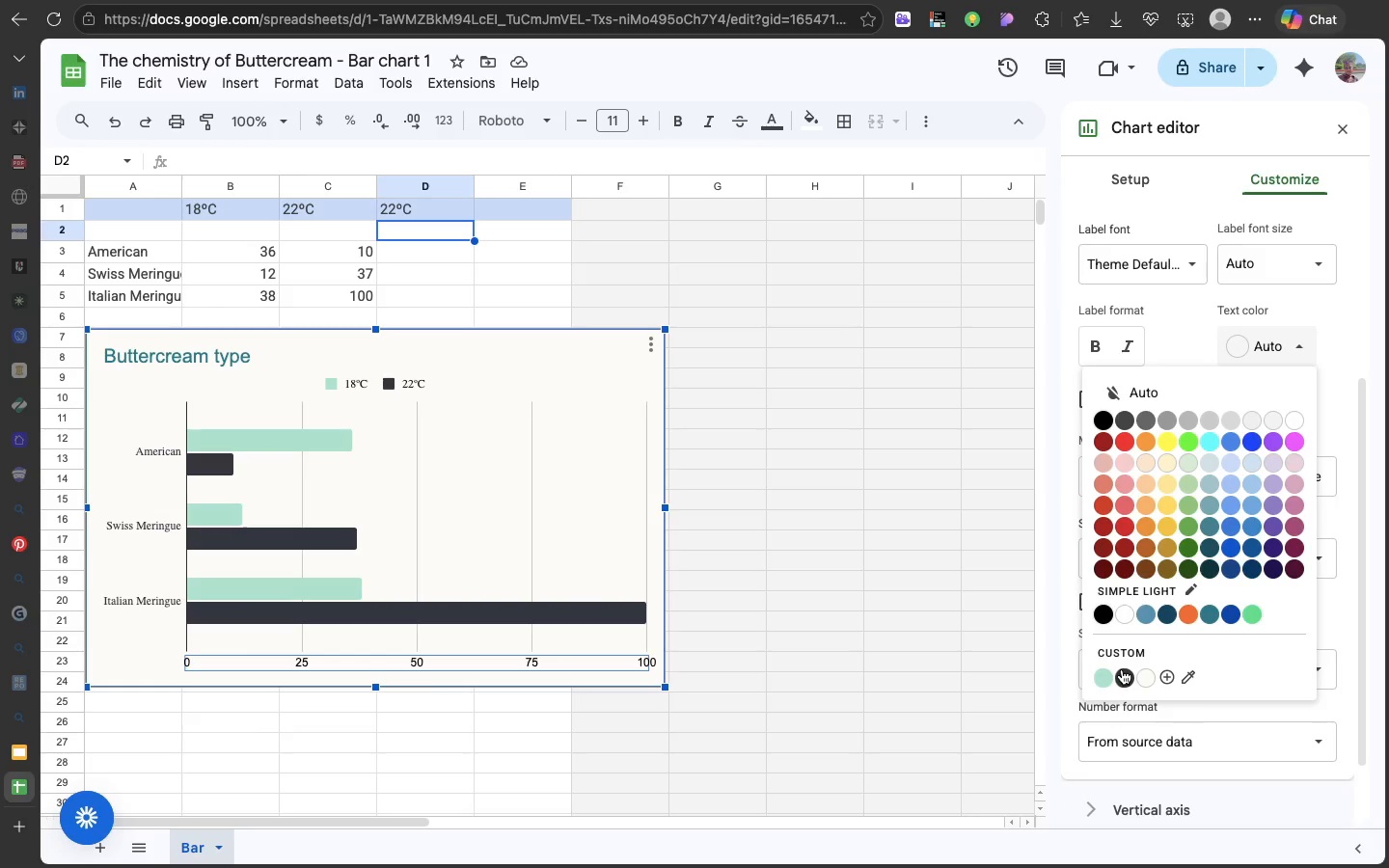 
left_click([1122, 669])
 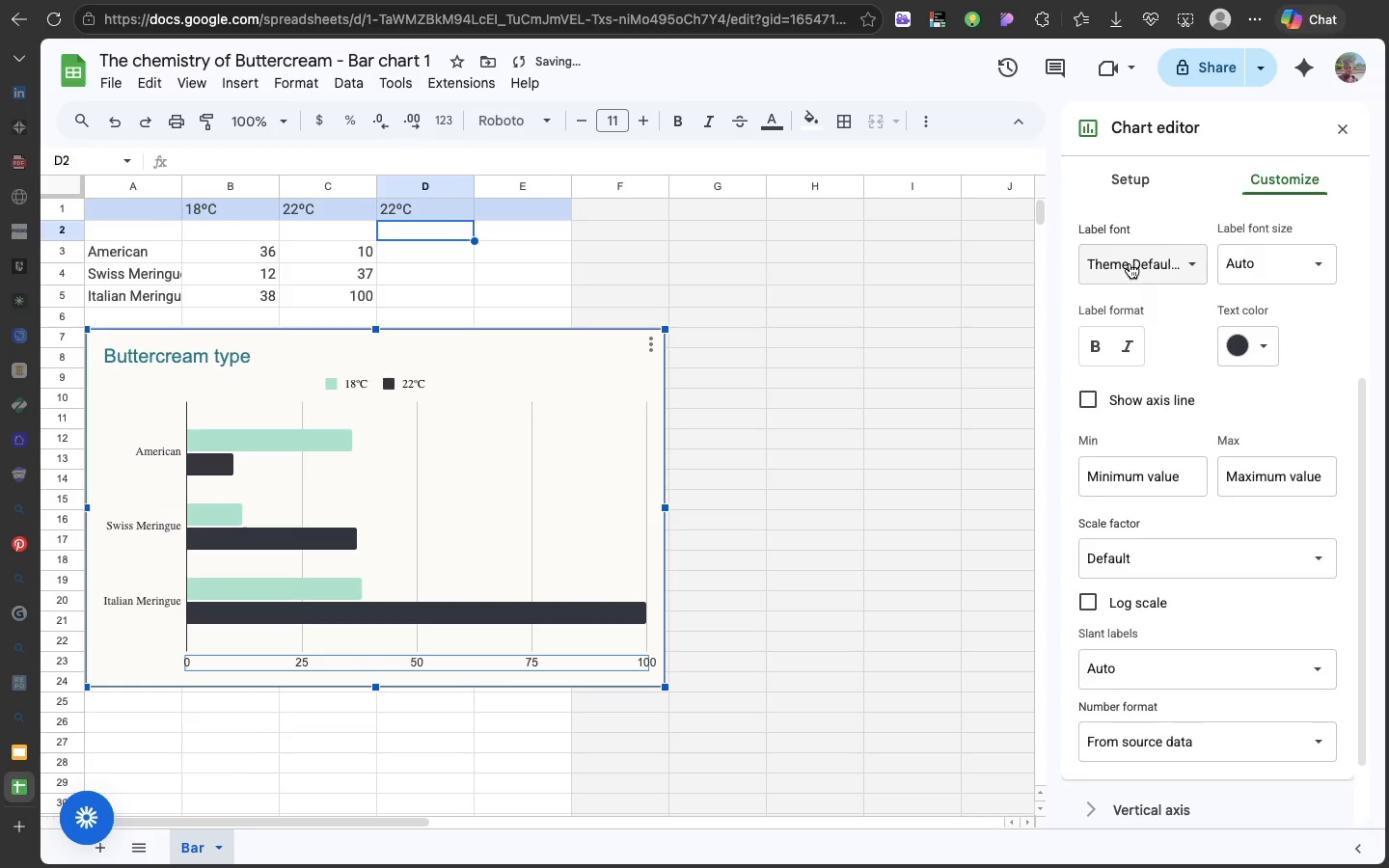 
left_click([1130, 262])
 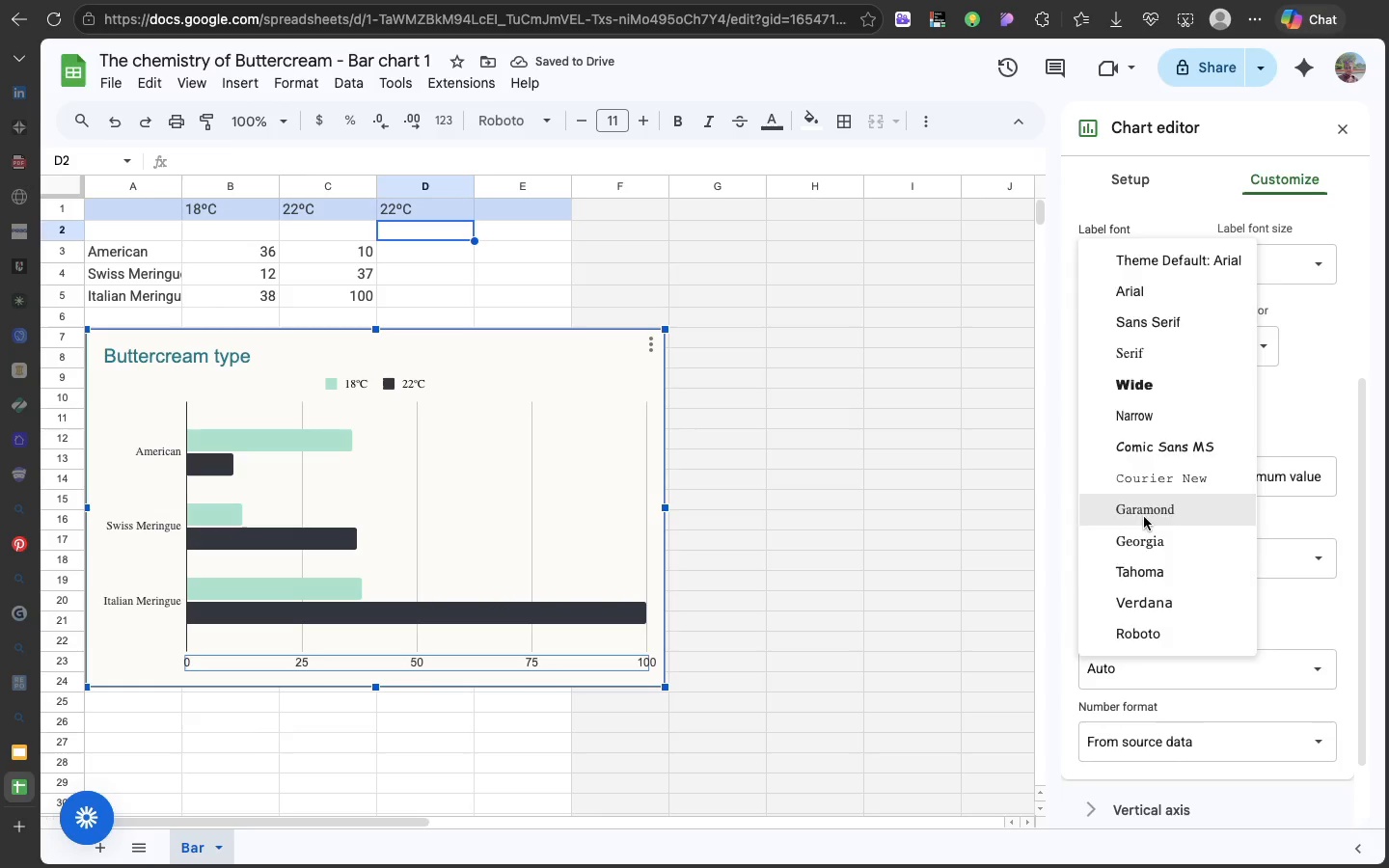 
left_click([1144, 517])
 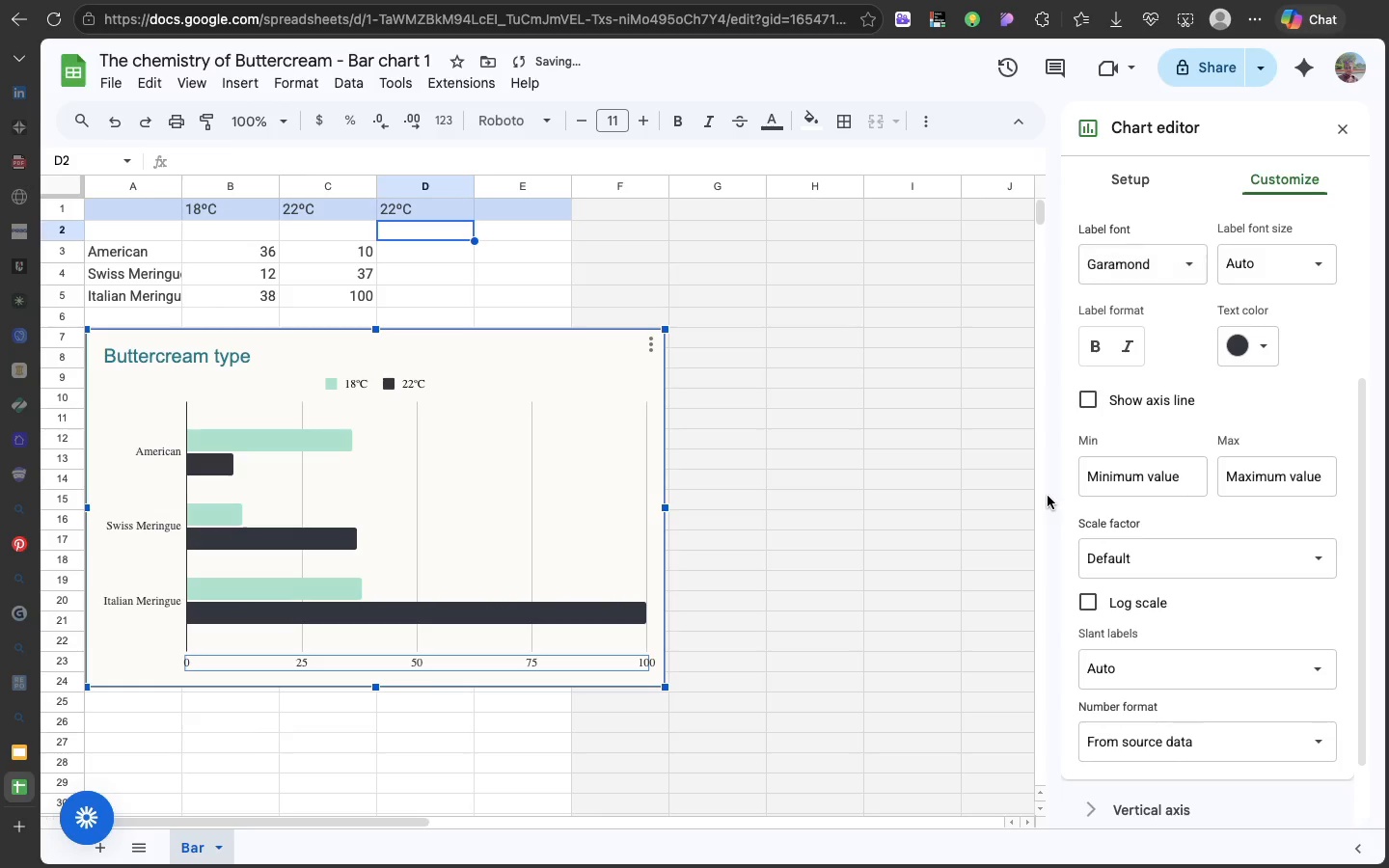 
left_click([1048, 496])
 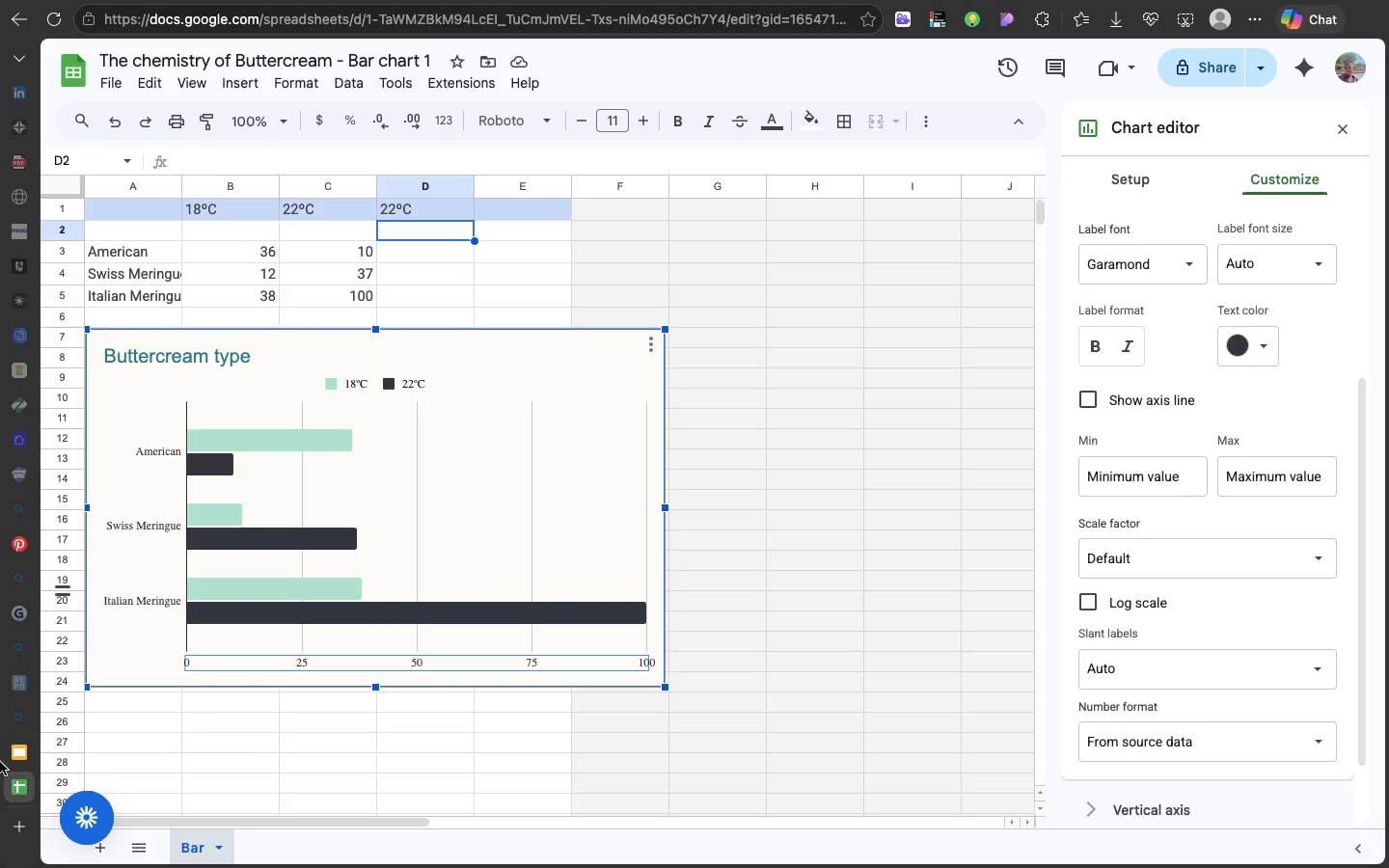 
left_click([17, 756])
 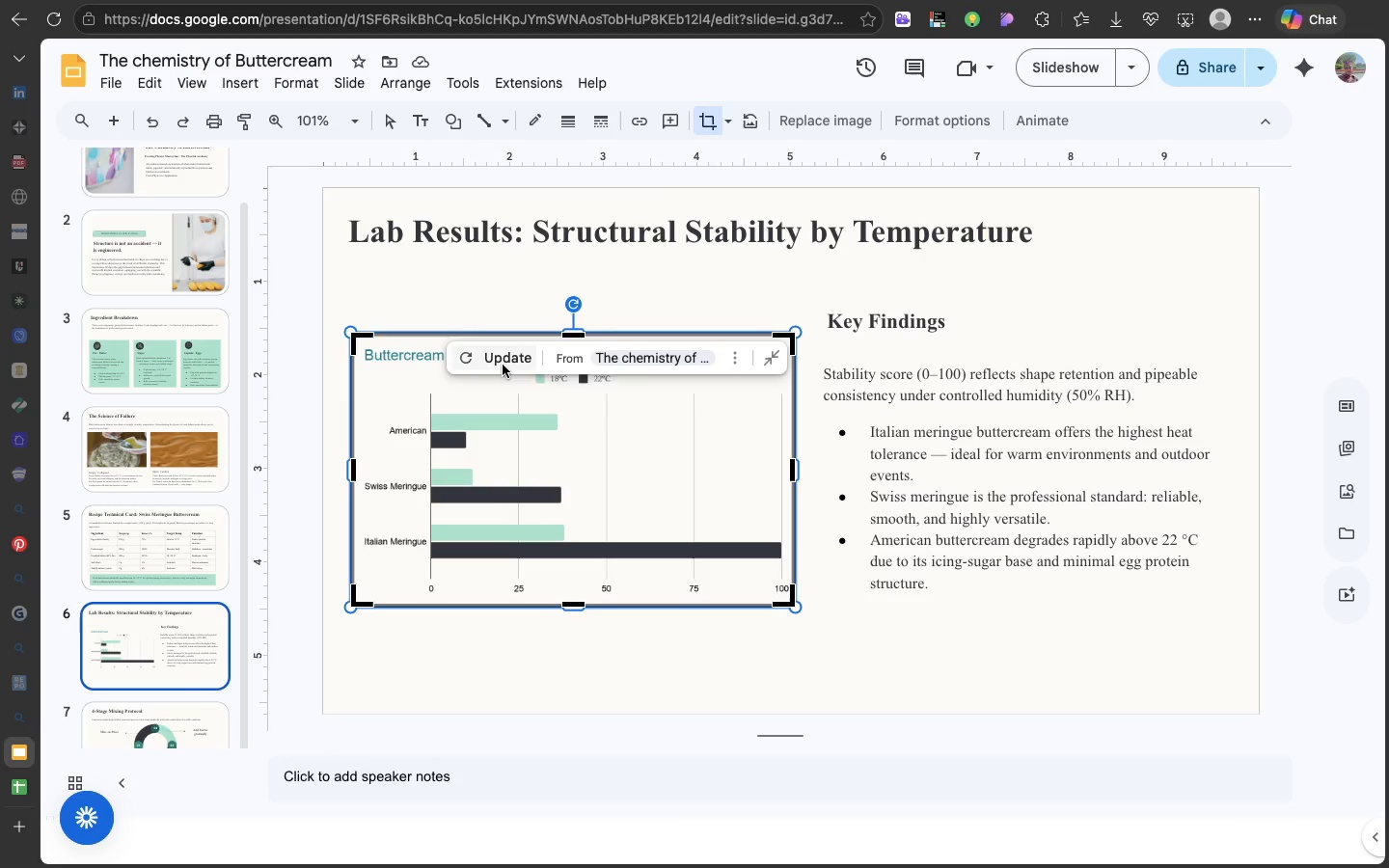 
left_click([503, 365])
 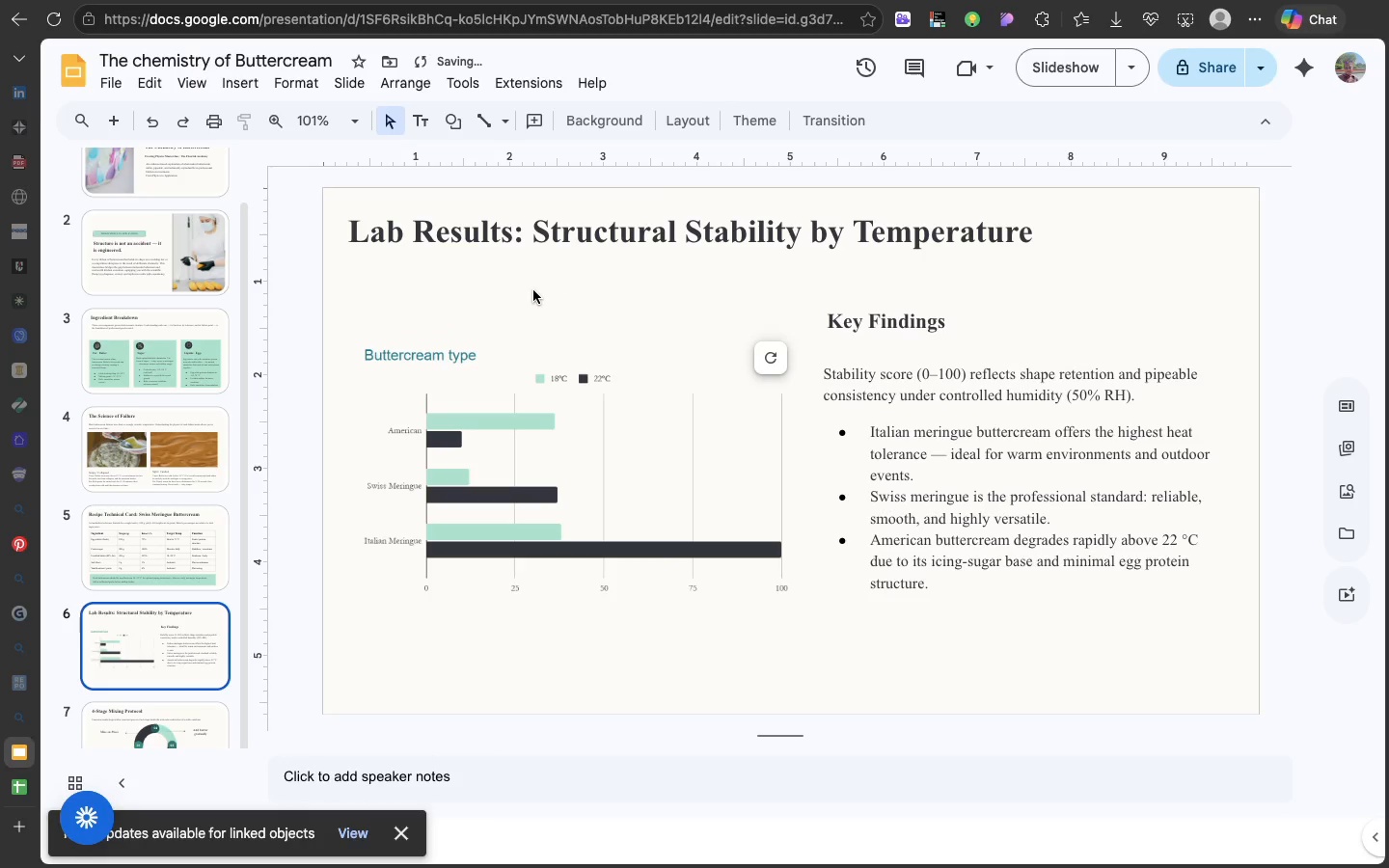 
left_click([533, 290])
 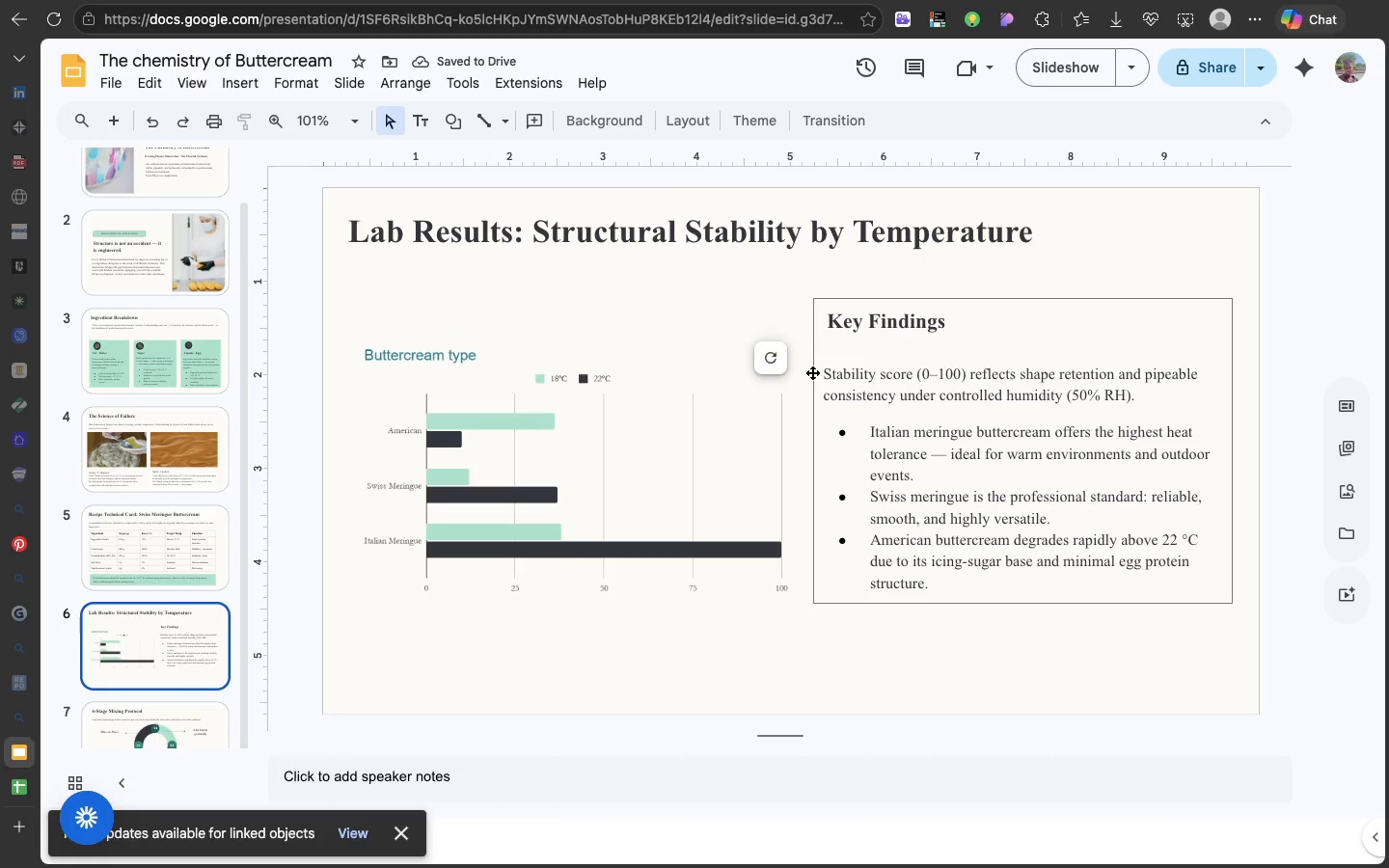 
left_click([812, 372])
 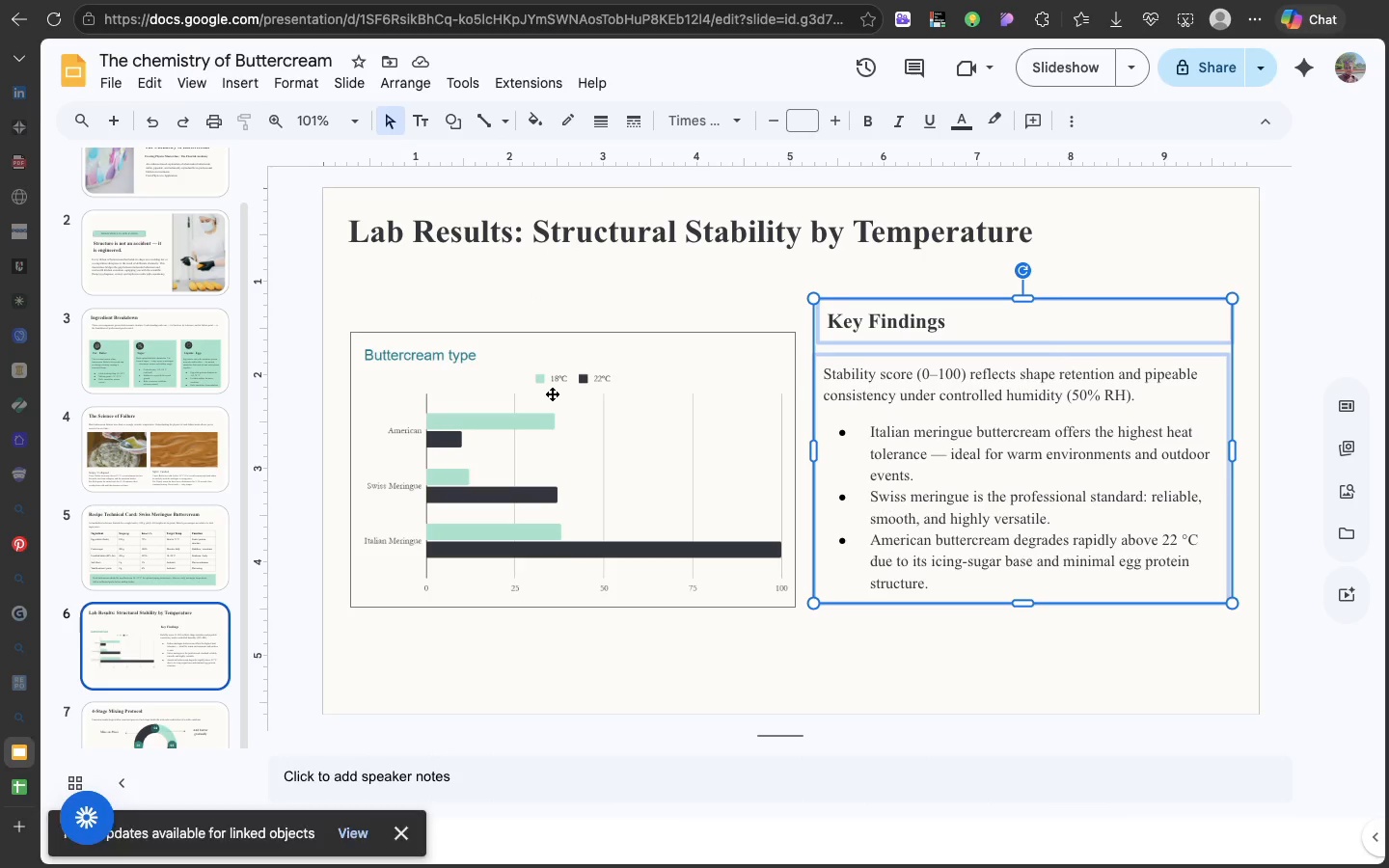 
left_click([552, 393])
 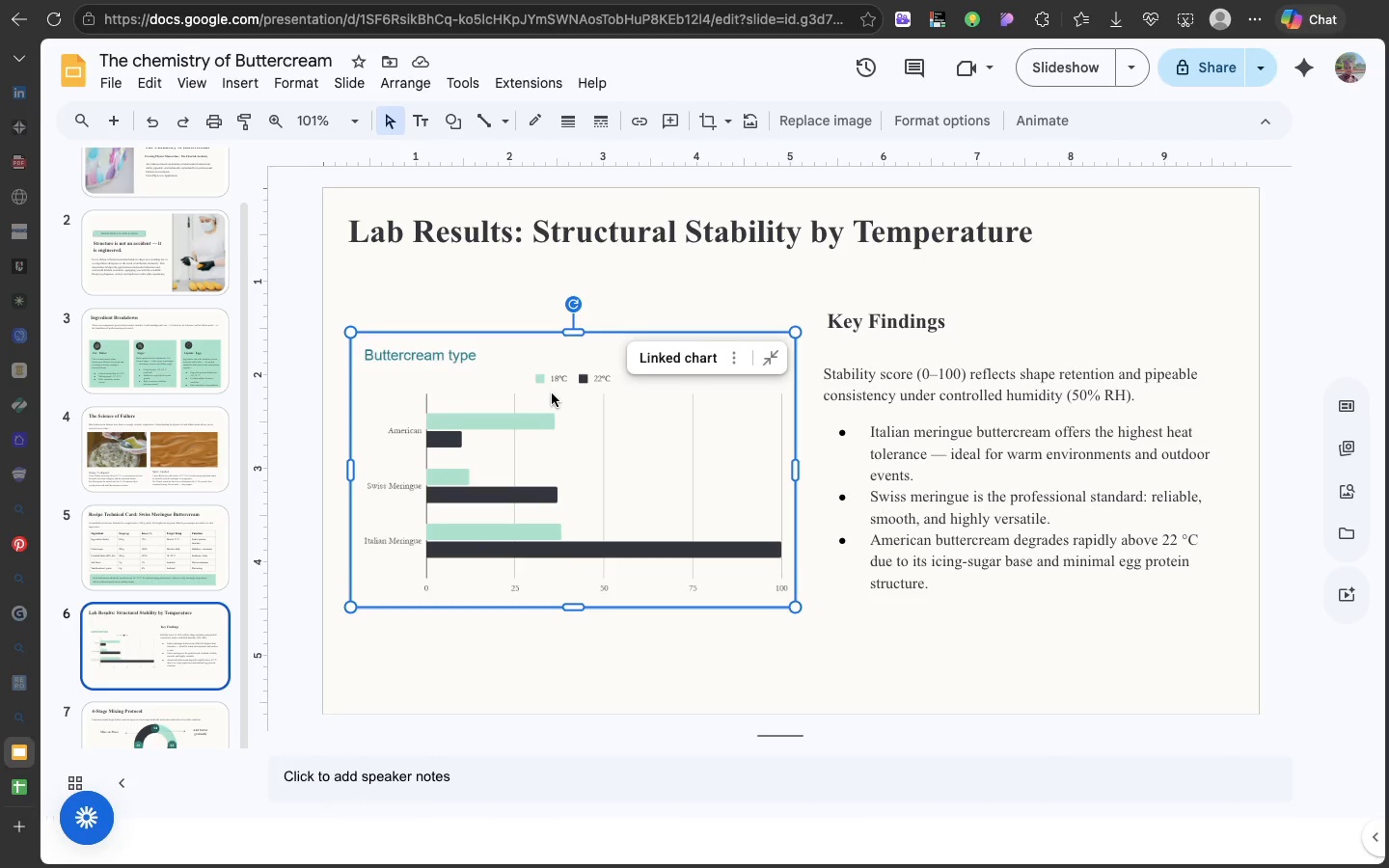 
left_click([552, 393])
 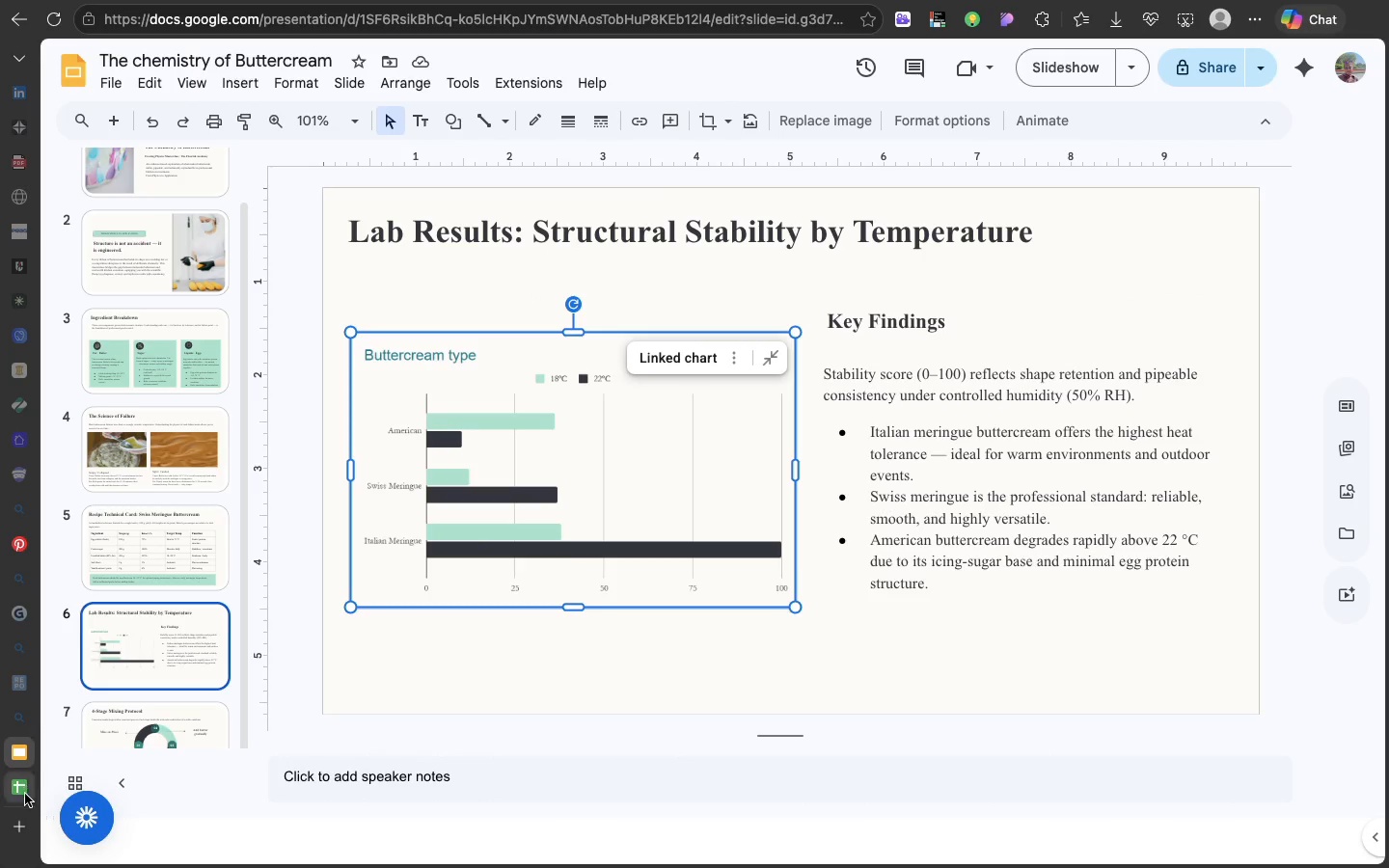 
left_click([25, 794])
 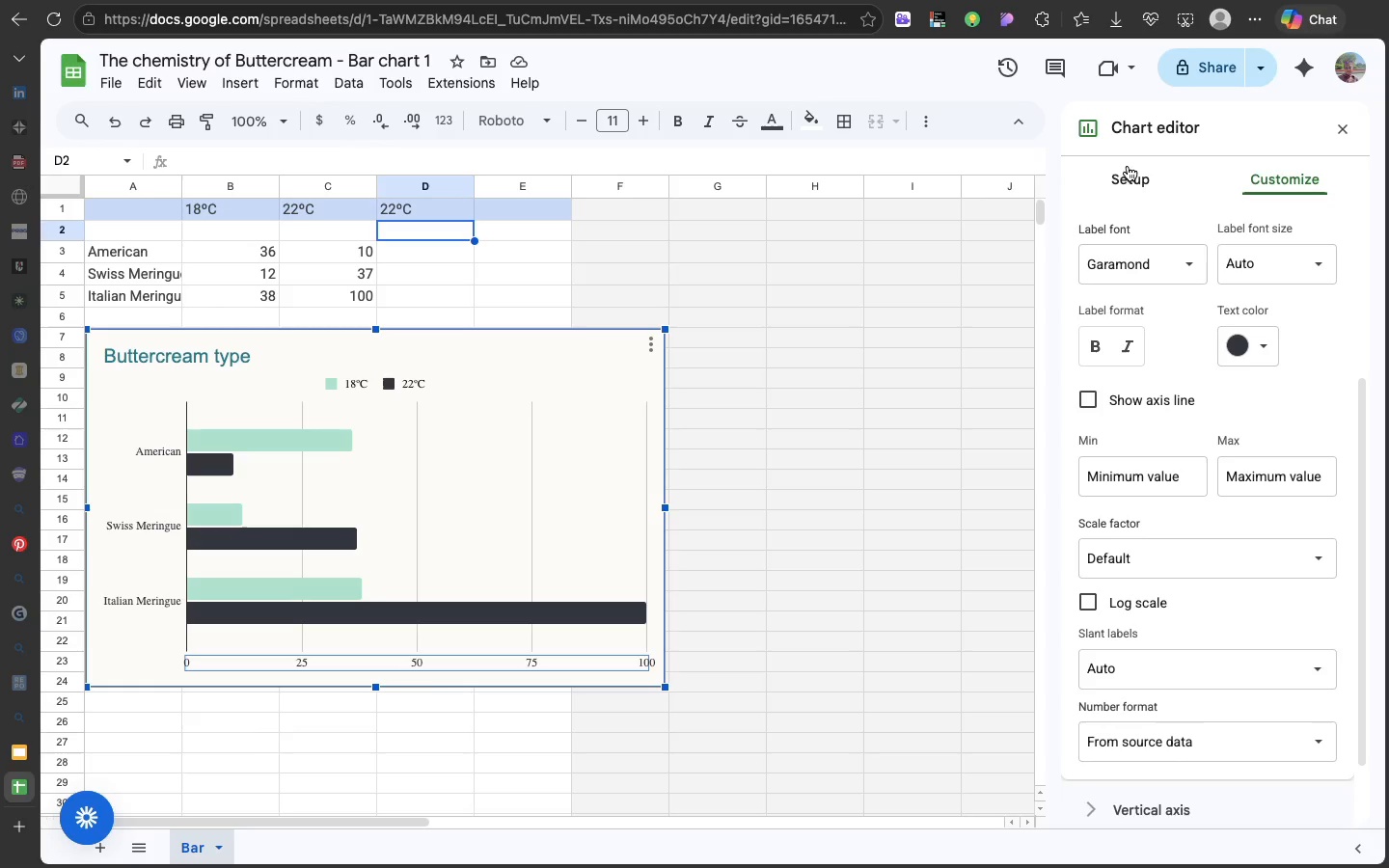 
left_click([1129, 164])
 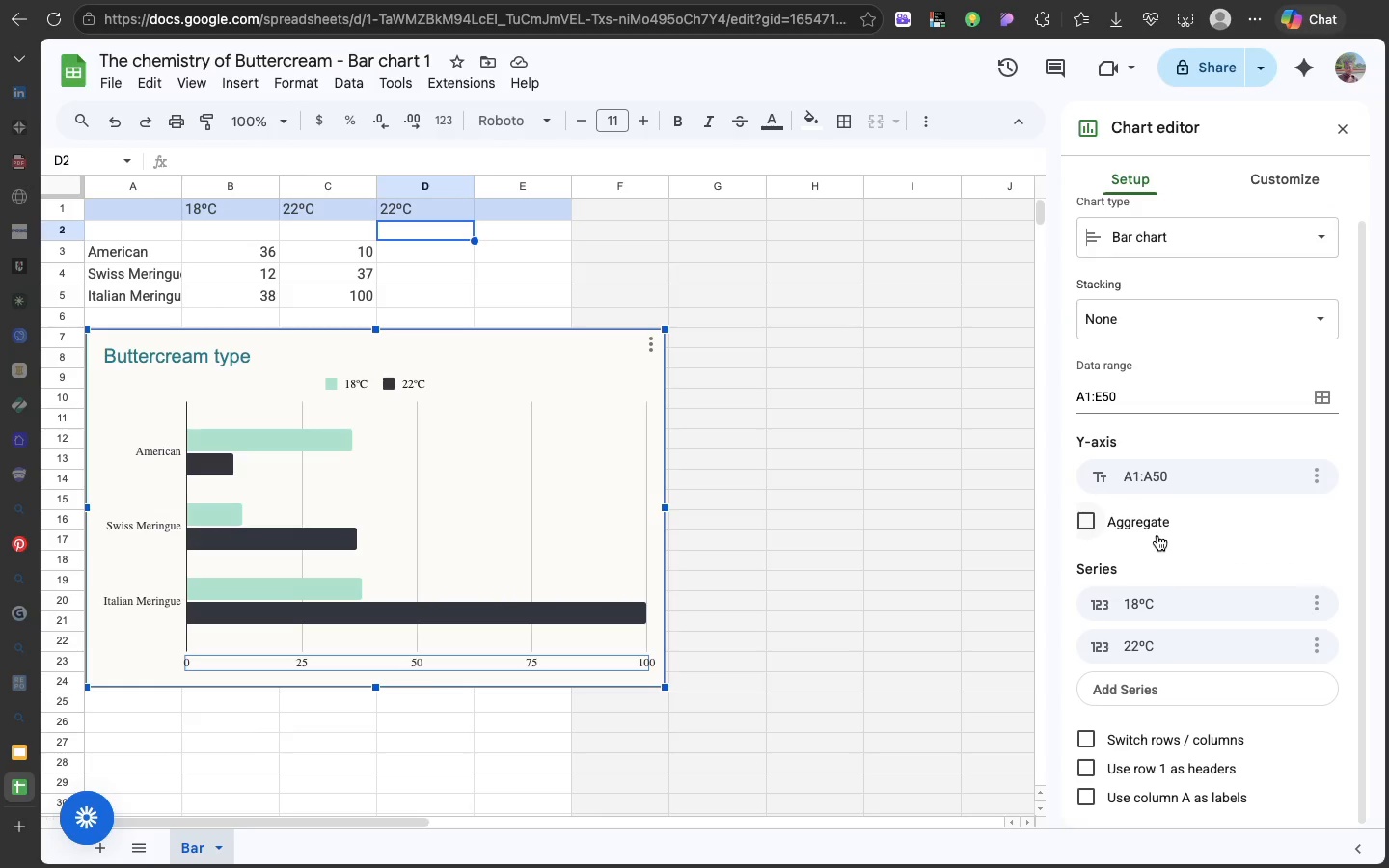 
scroll: coordinate [1156, 534], scroll_direction: down, amount: 33.0
 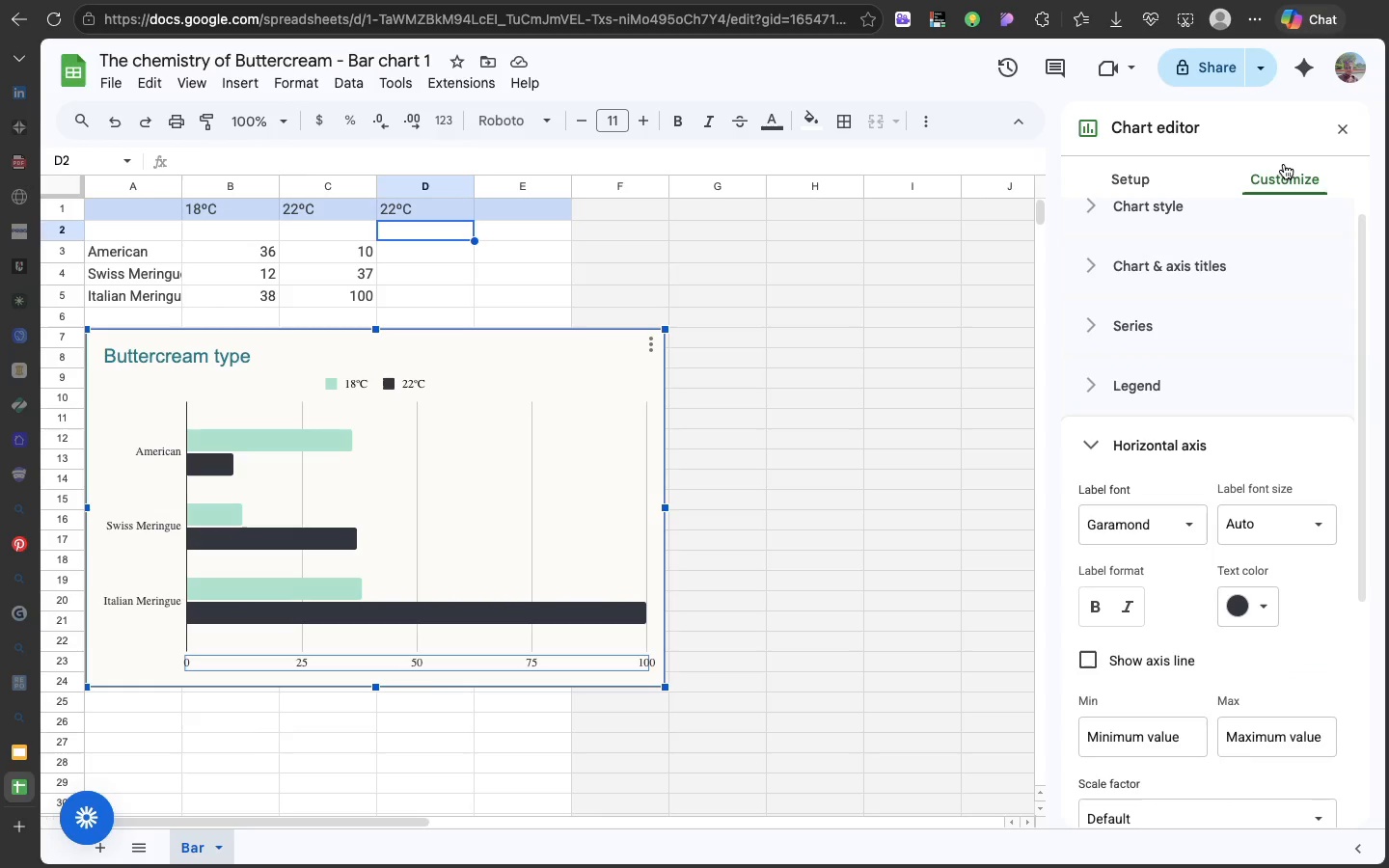 
left_click([1284, 164])
 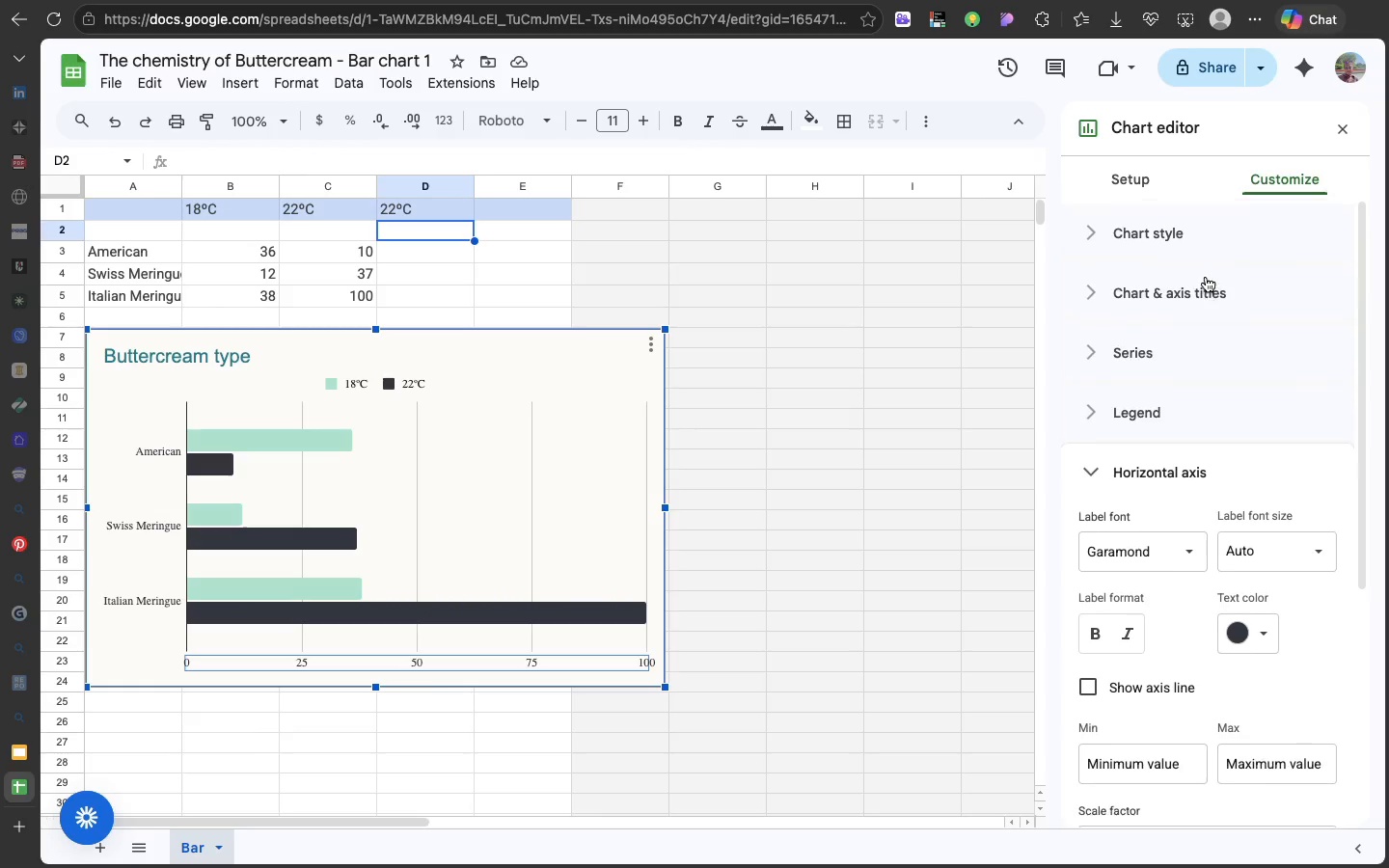 
scroll: coordinate [1206, 277], scroll_direction: up, amount: 108.0
 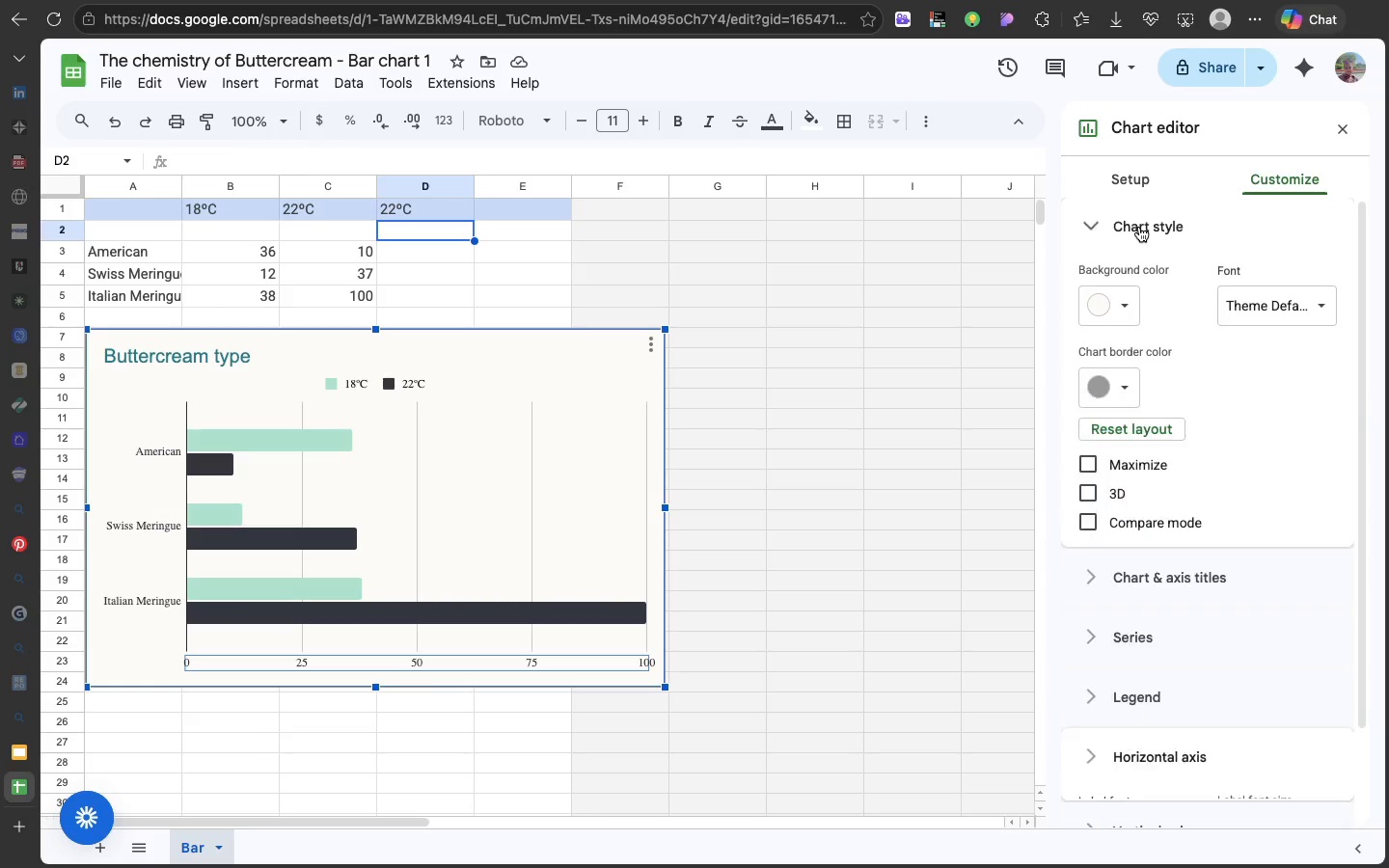 
left_click([1139, 227])
 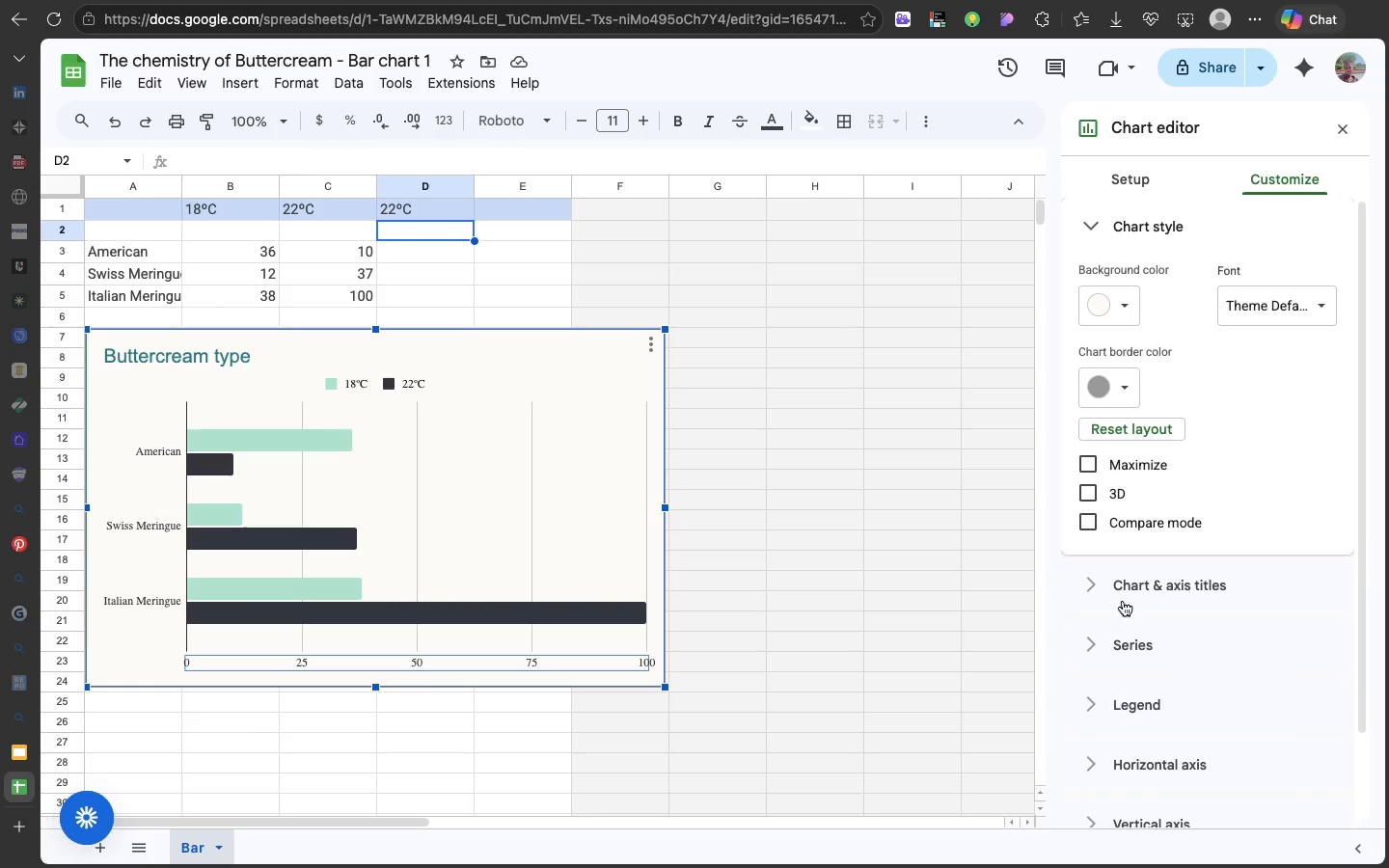 
left_click([1093, 607])
 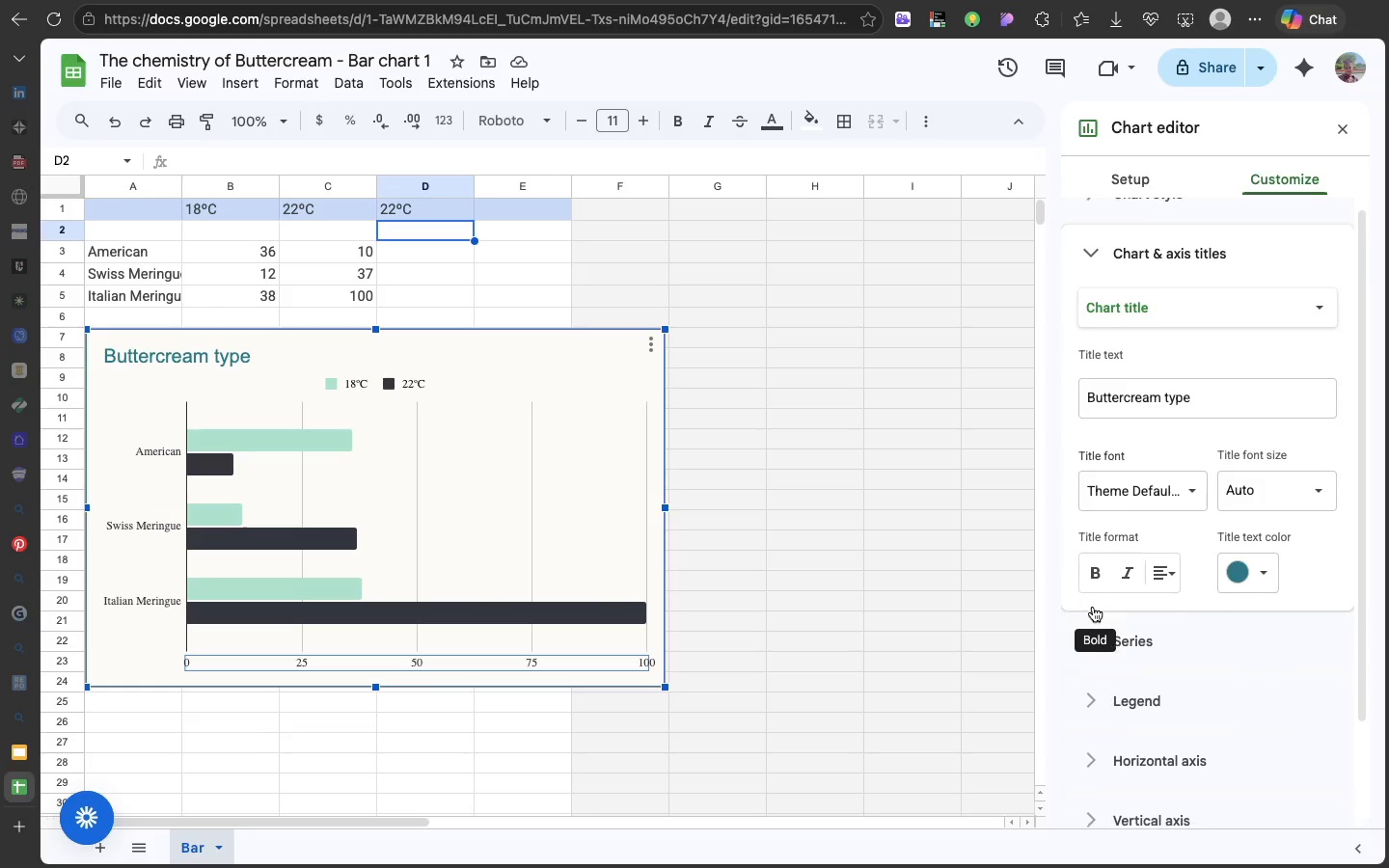 
scroll: coordinate [1093, 607], scroll_direction: down, amount: 8.0
 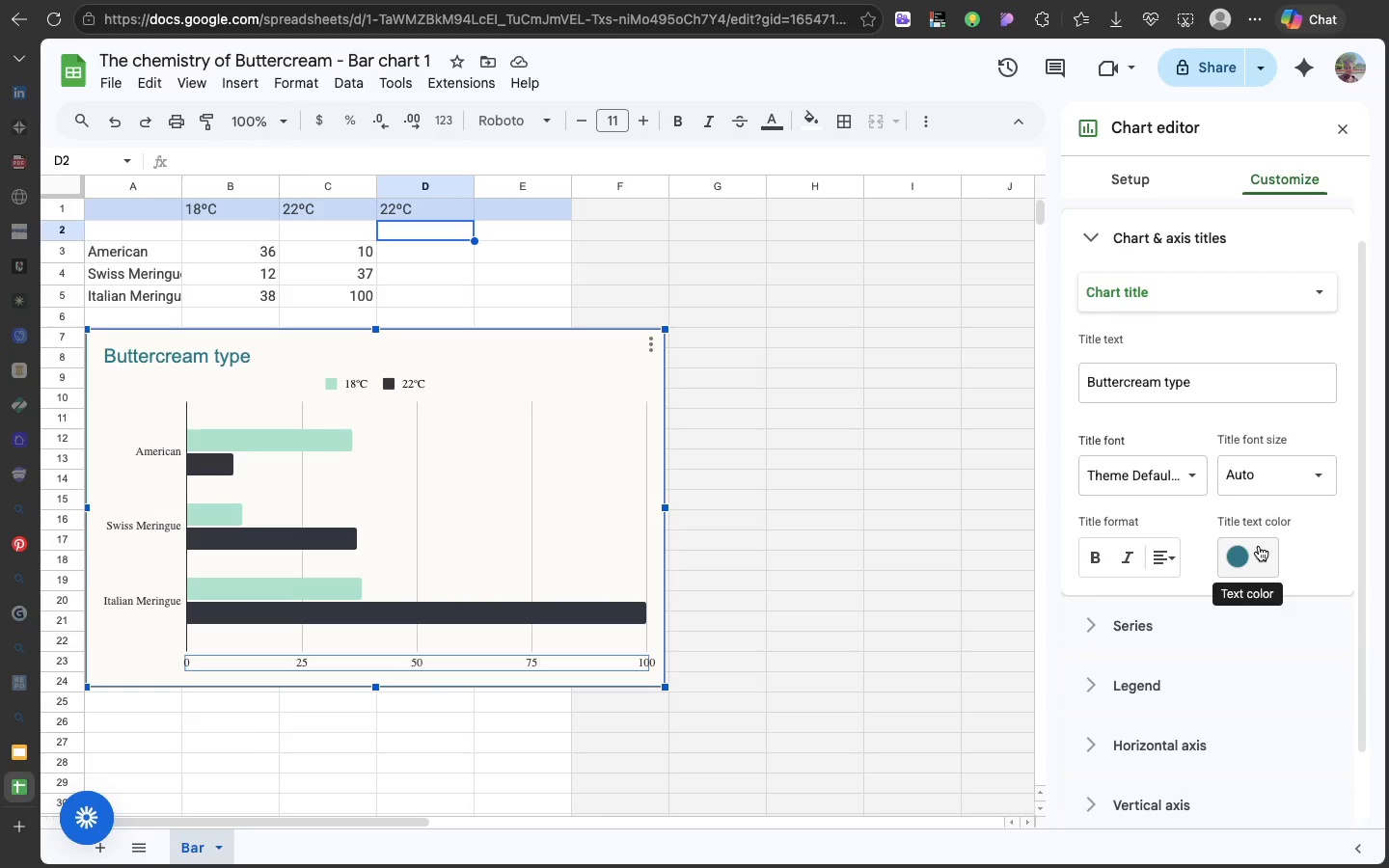 
left_click([1259, 546])
 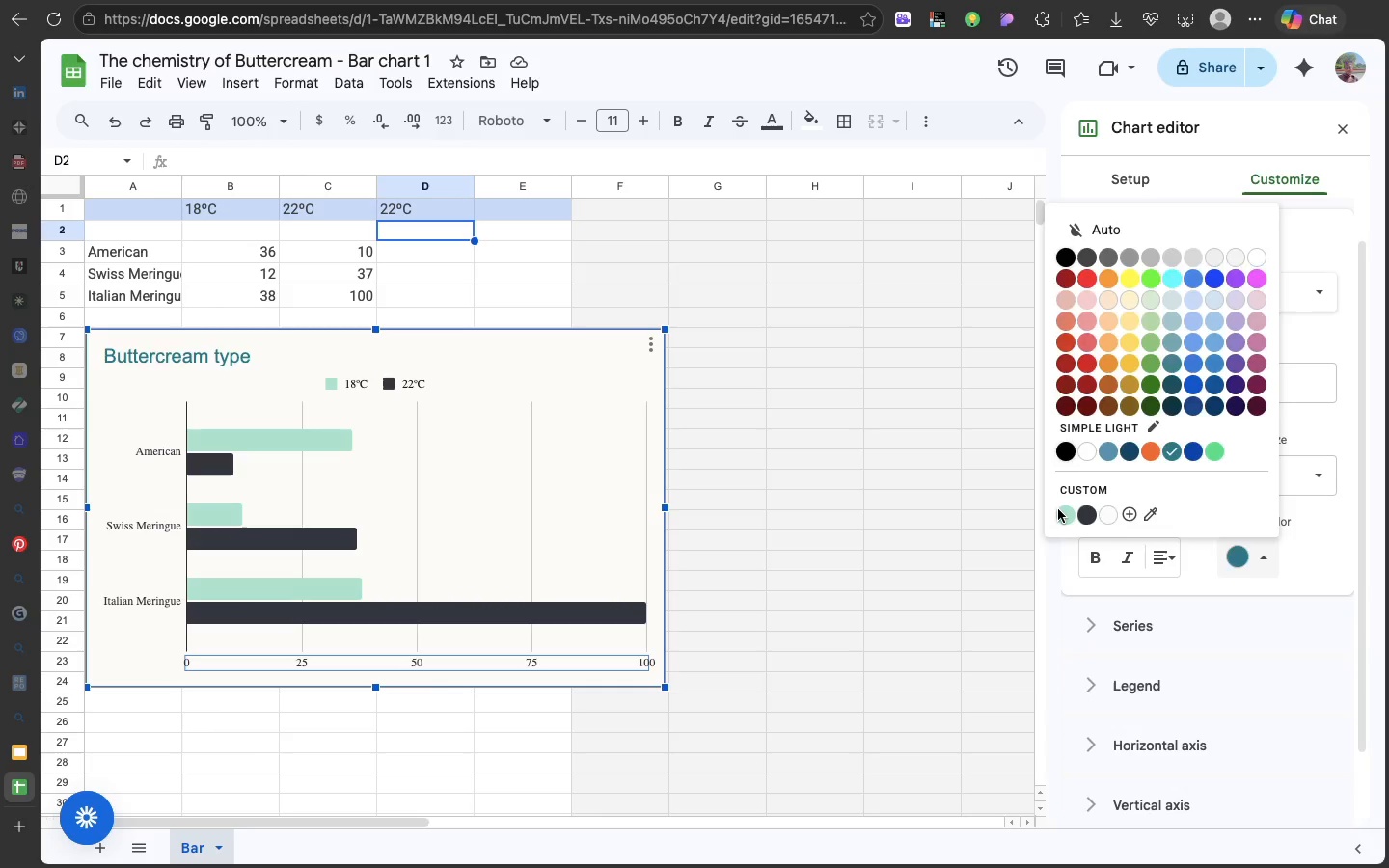 
left_click([1058, 509])
 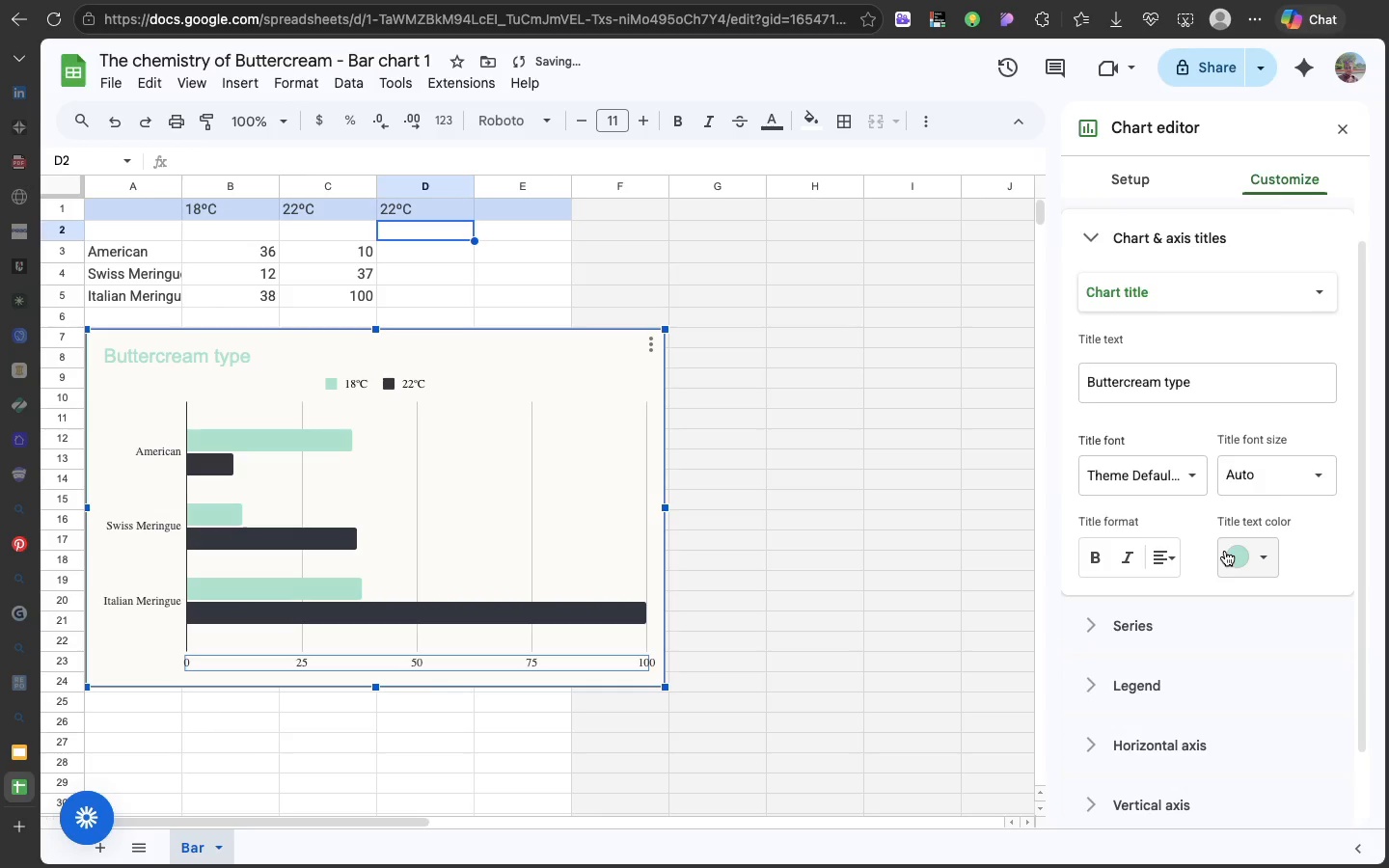 
left_click([1225, 551])
 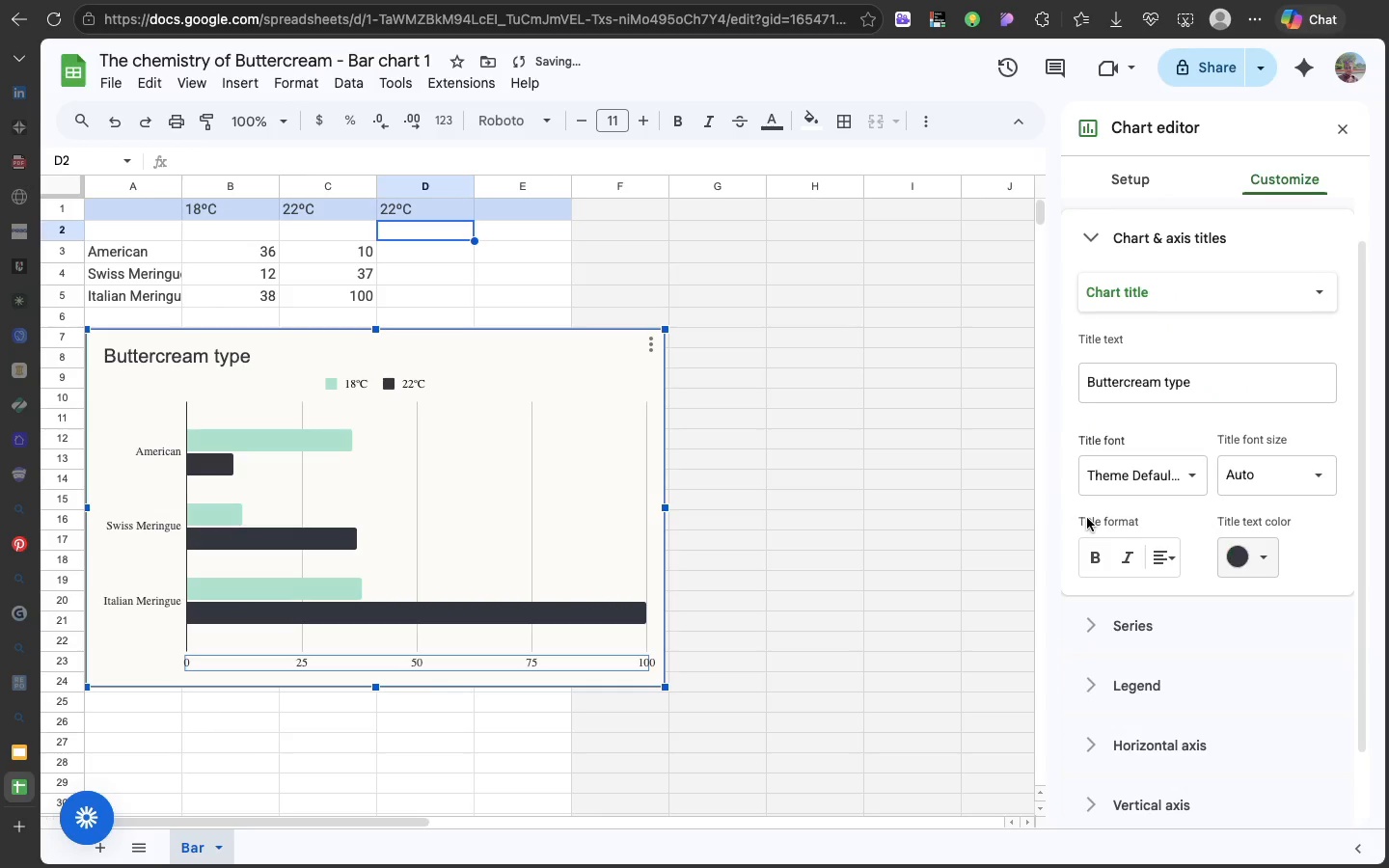 
left_click([1087, 518])
 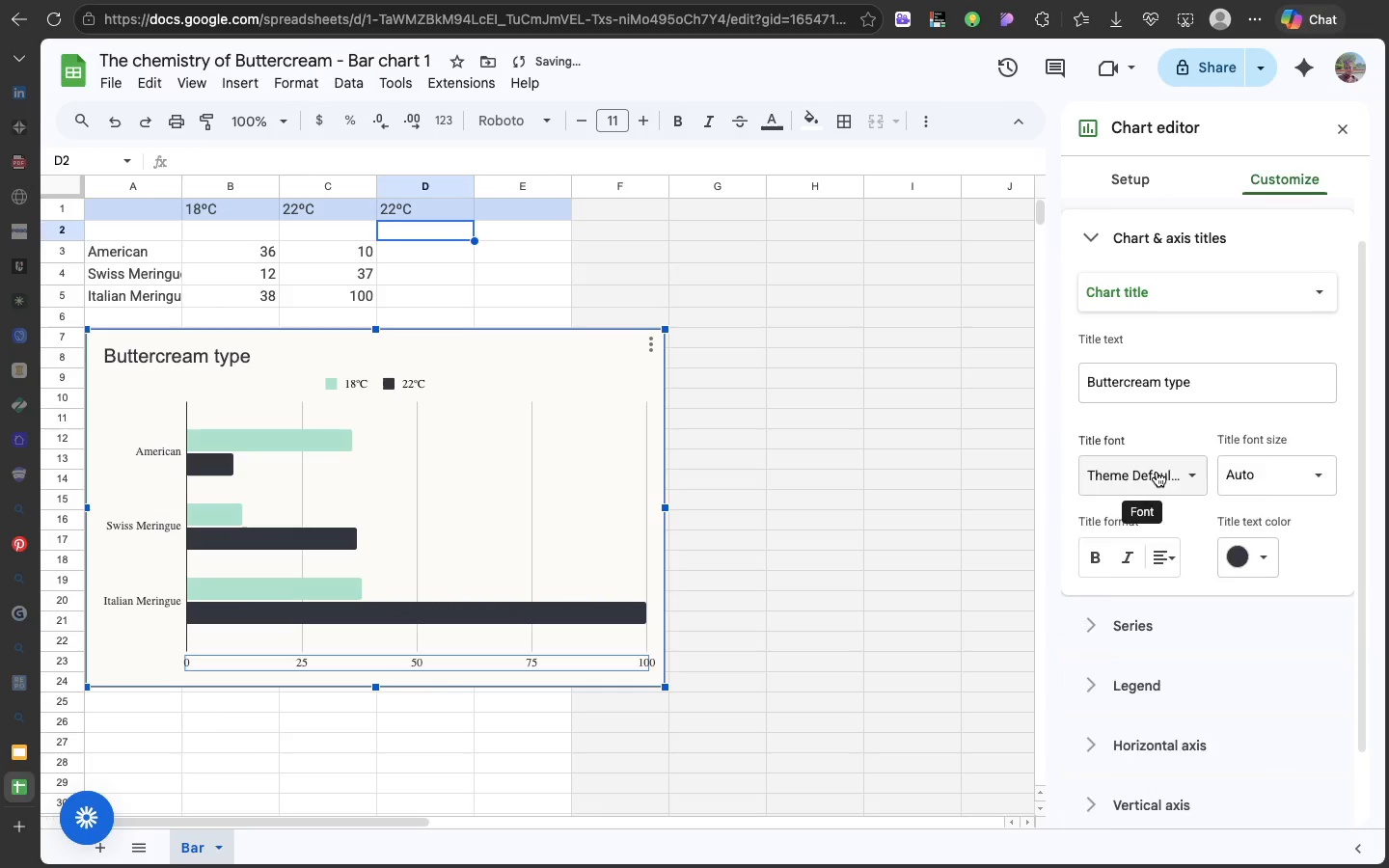 
left_click([1157, 472])
 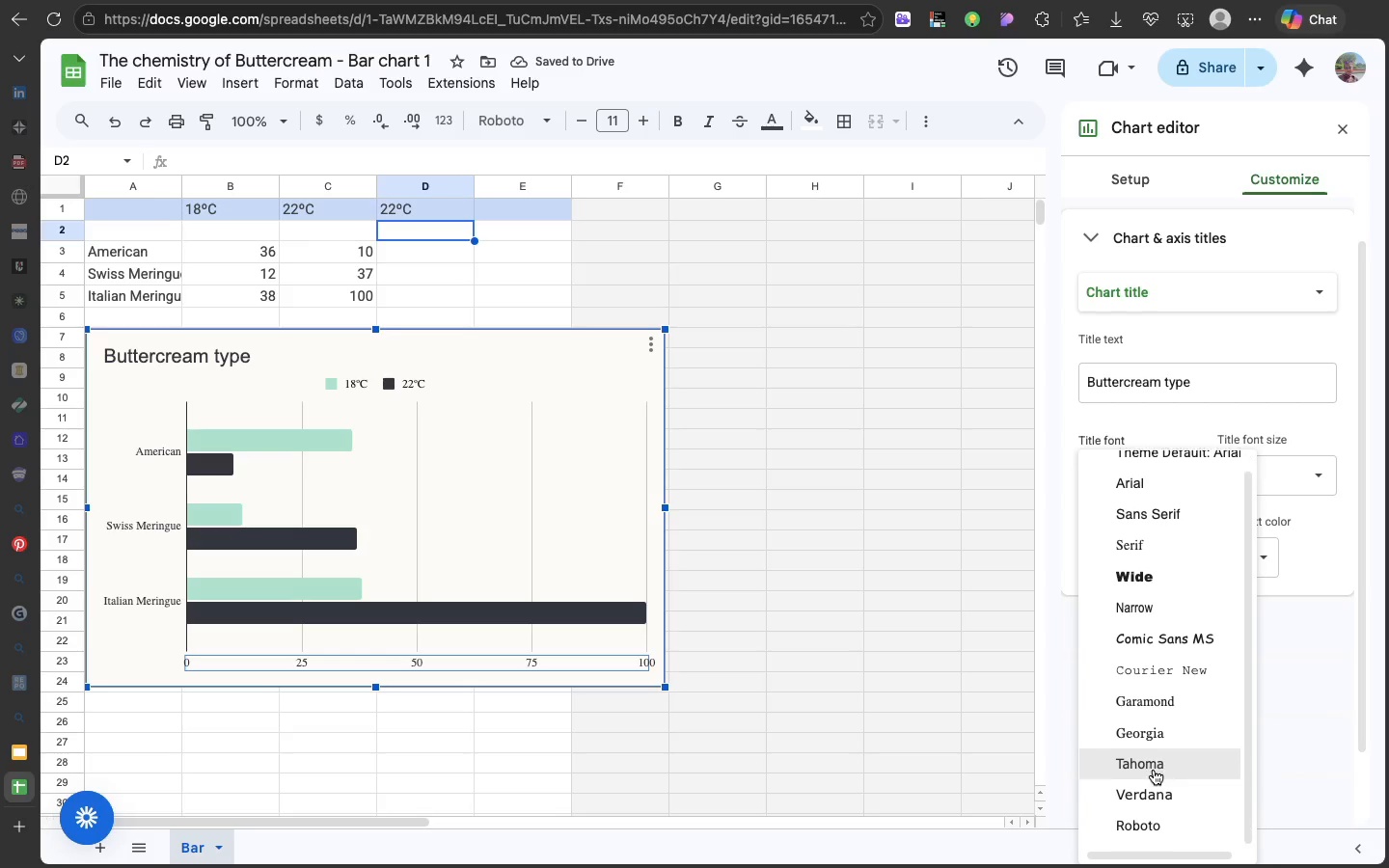 
scroll: coordinate [1154, 770], scroll_direction: down, amount: 24.0
 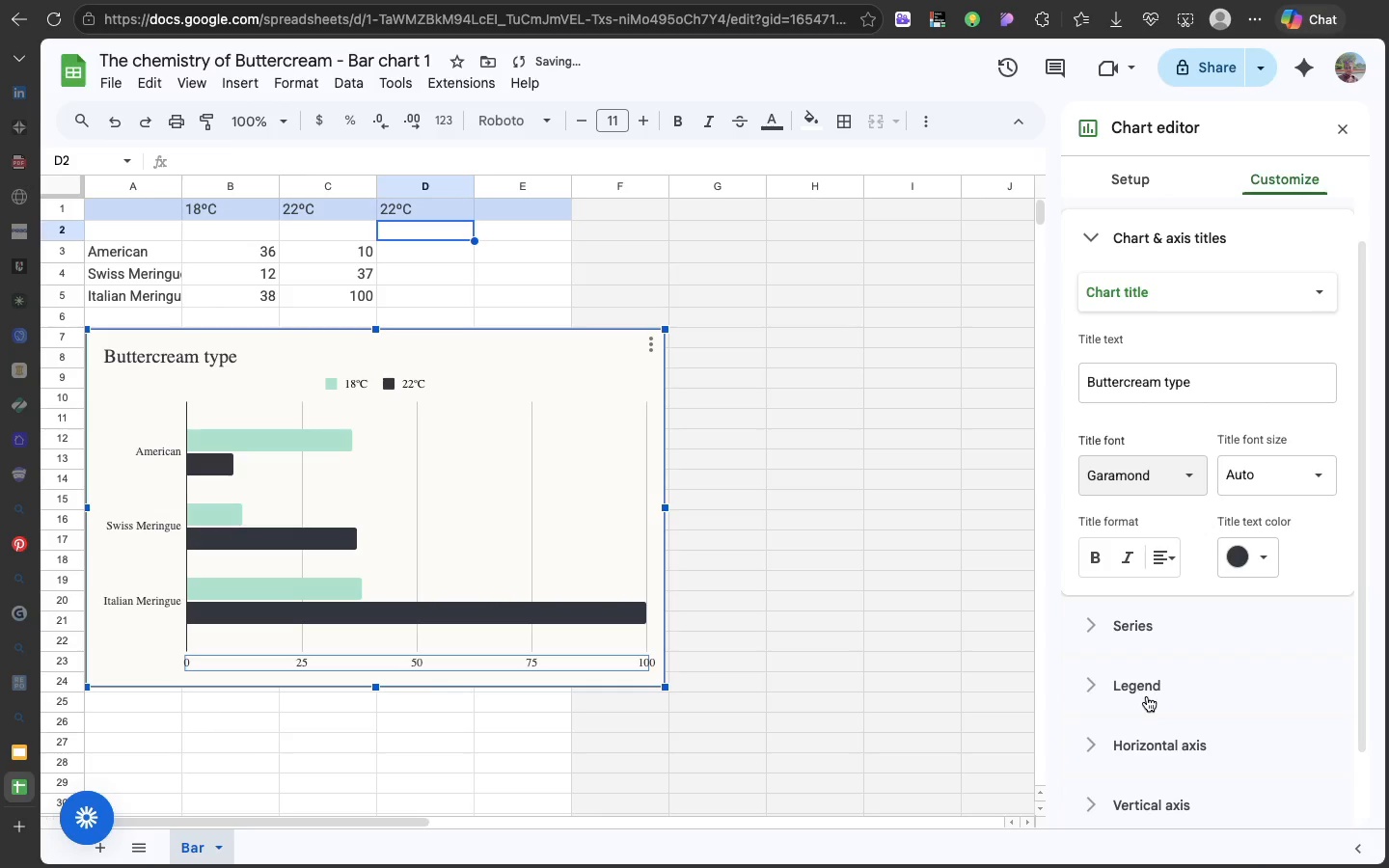 
left_click([1147, 696])
 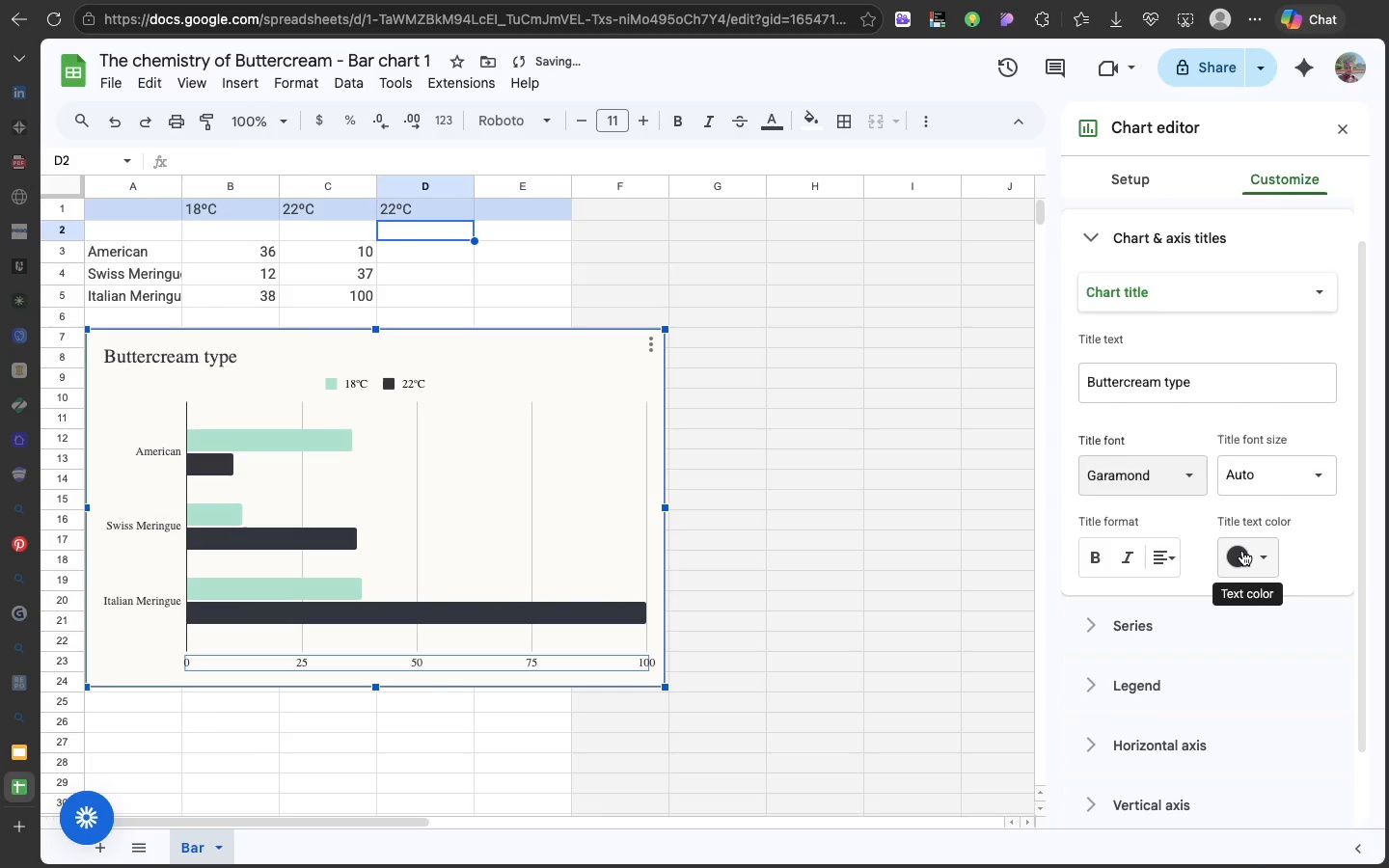 
left_click([1242, 551])
 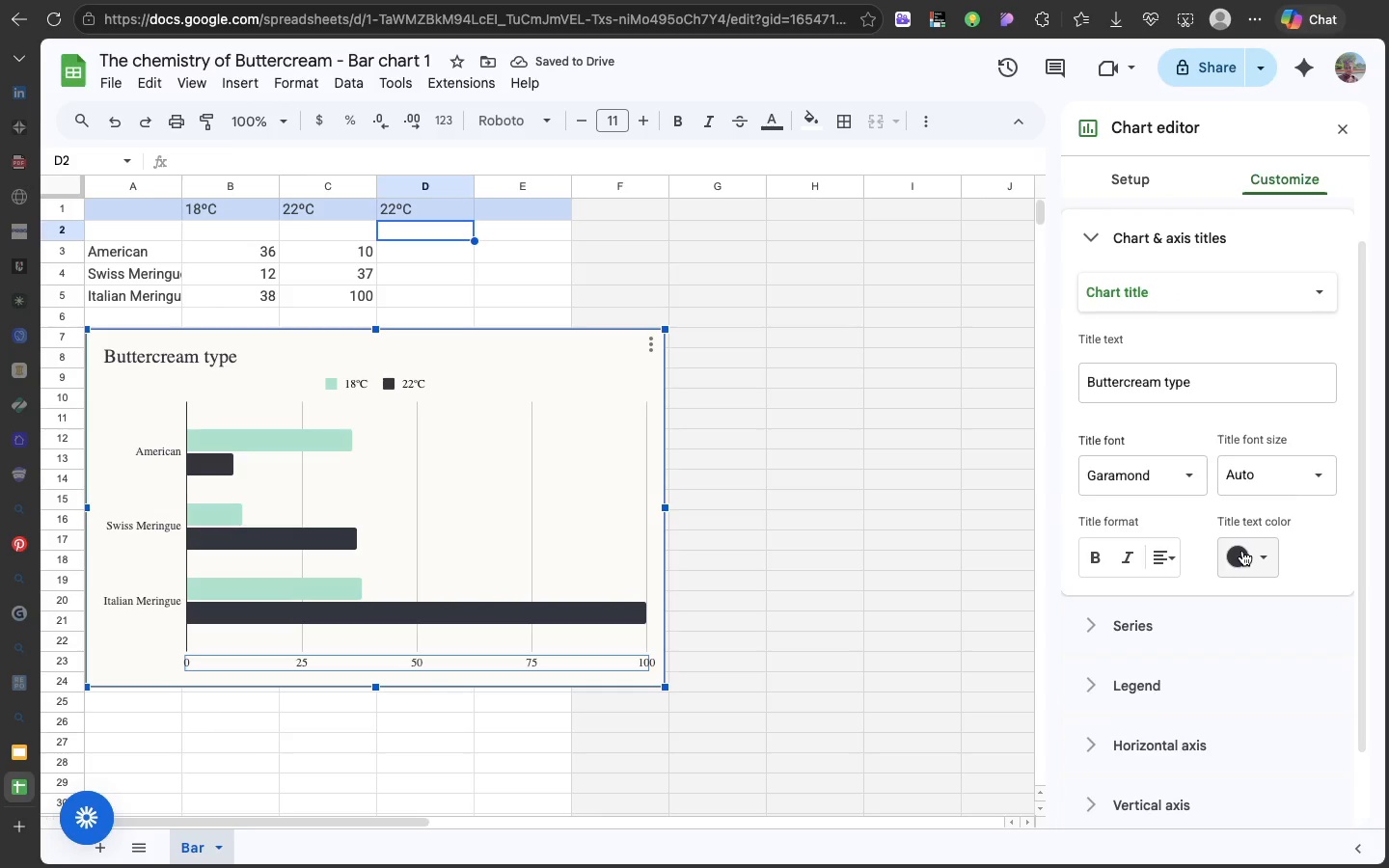 
left_click([1242, 551])
 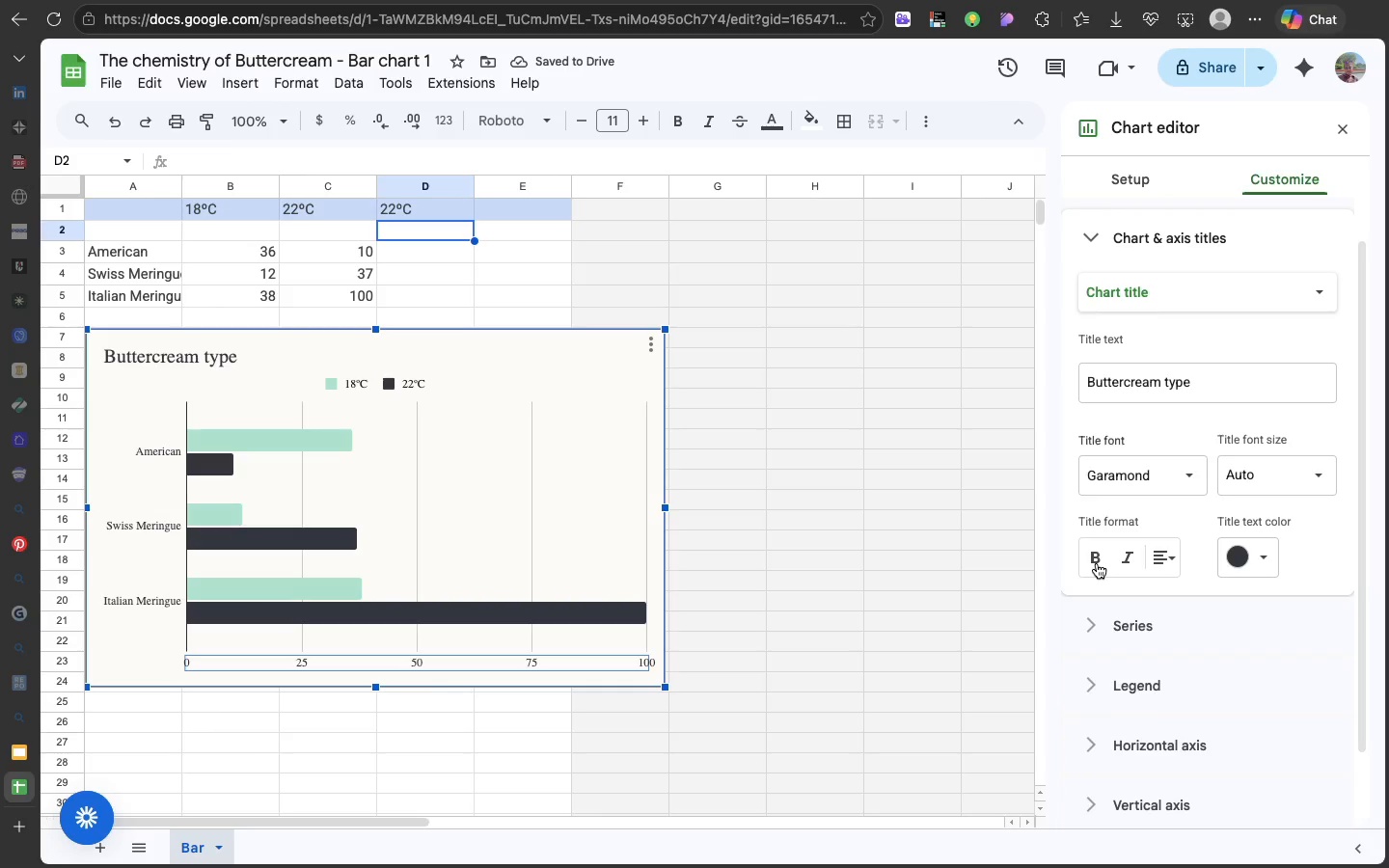 
left_click([1097, 563])
 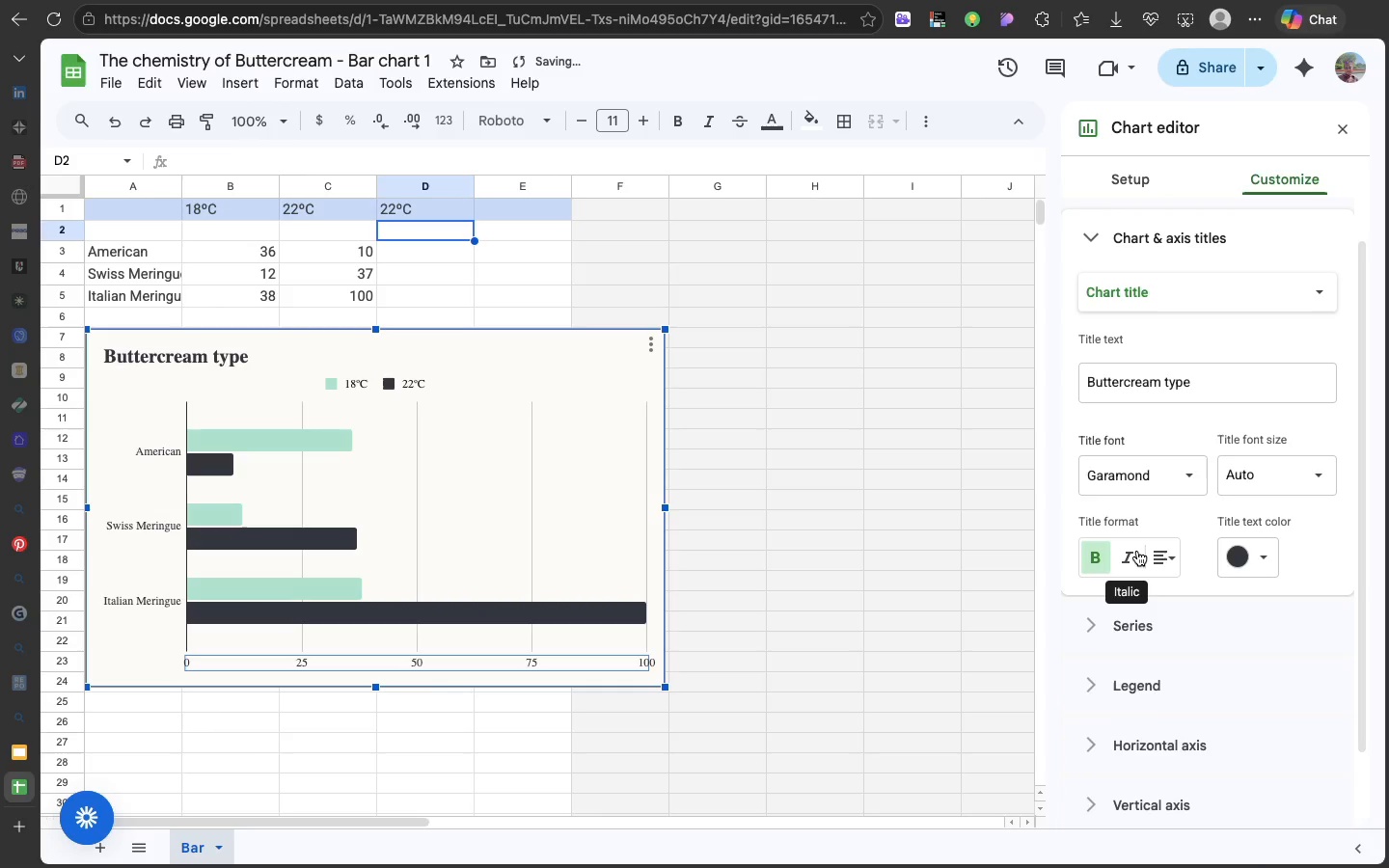 
left_click([1137, 551])
 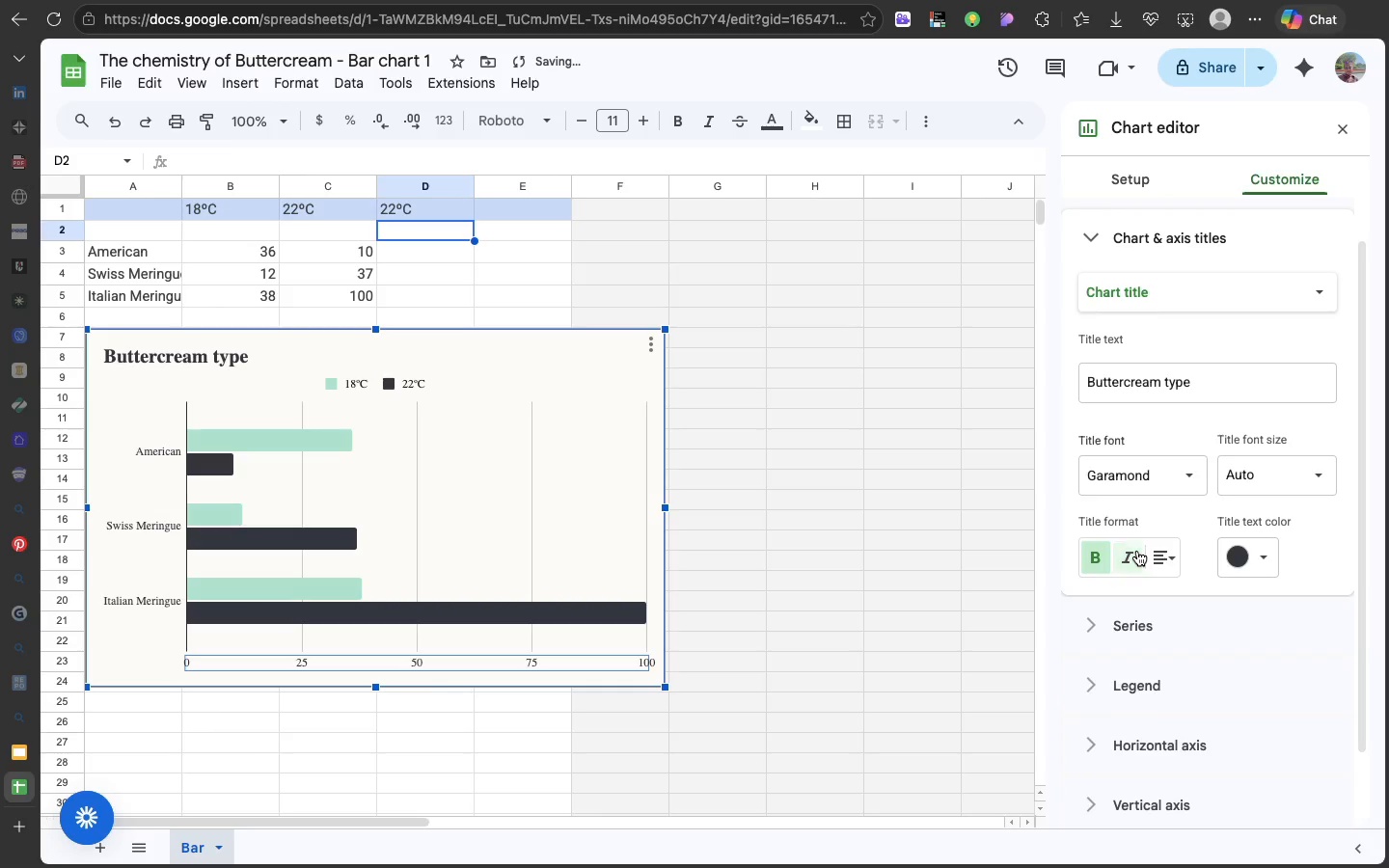 
left_click([1137, 551])
 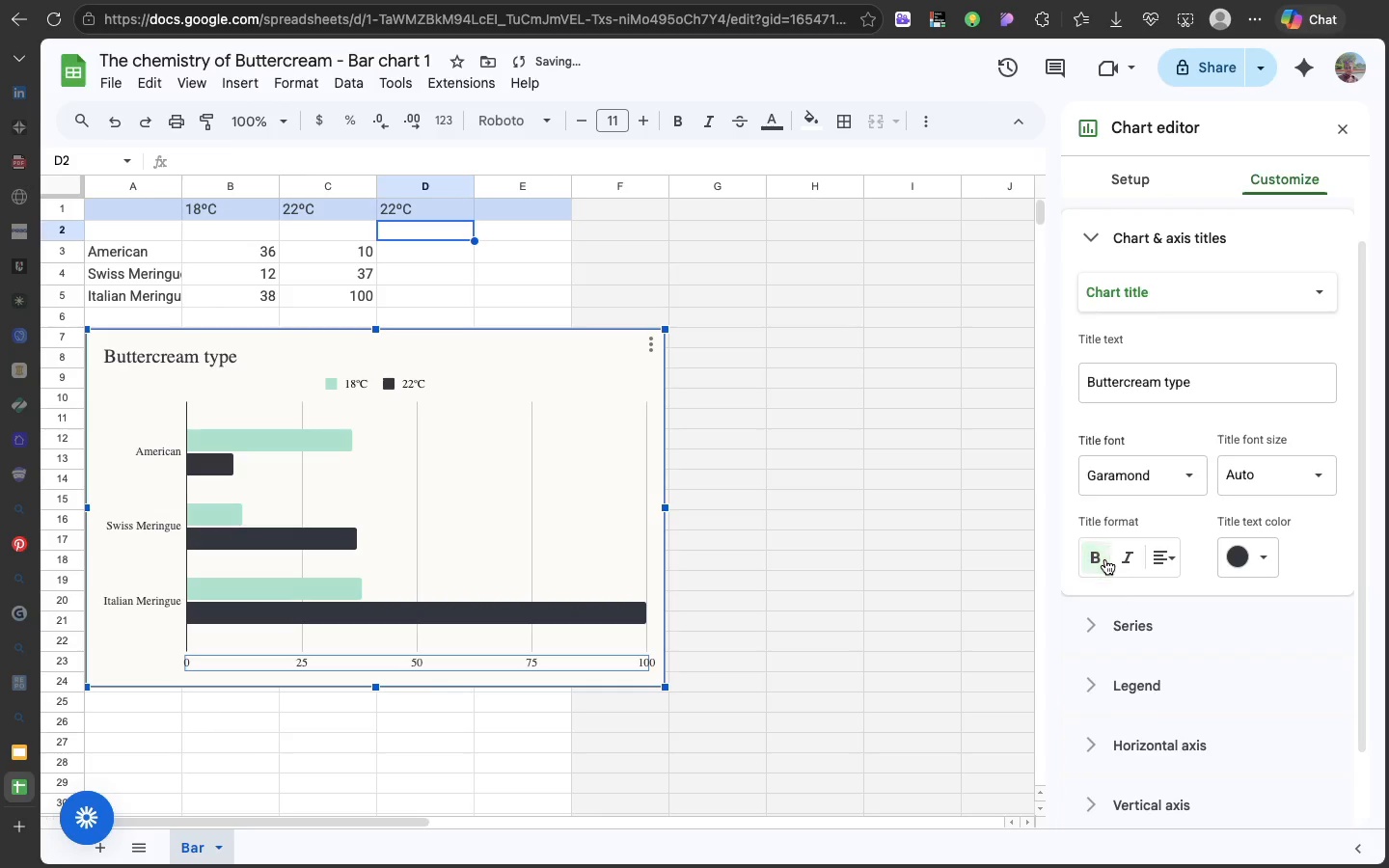 
left_click([1105, 559])
 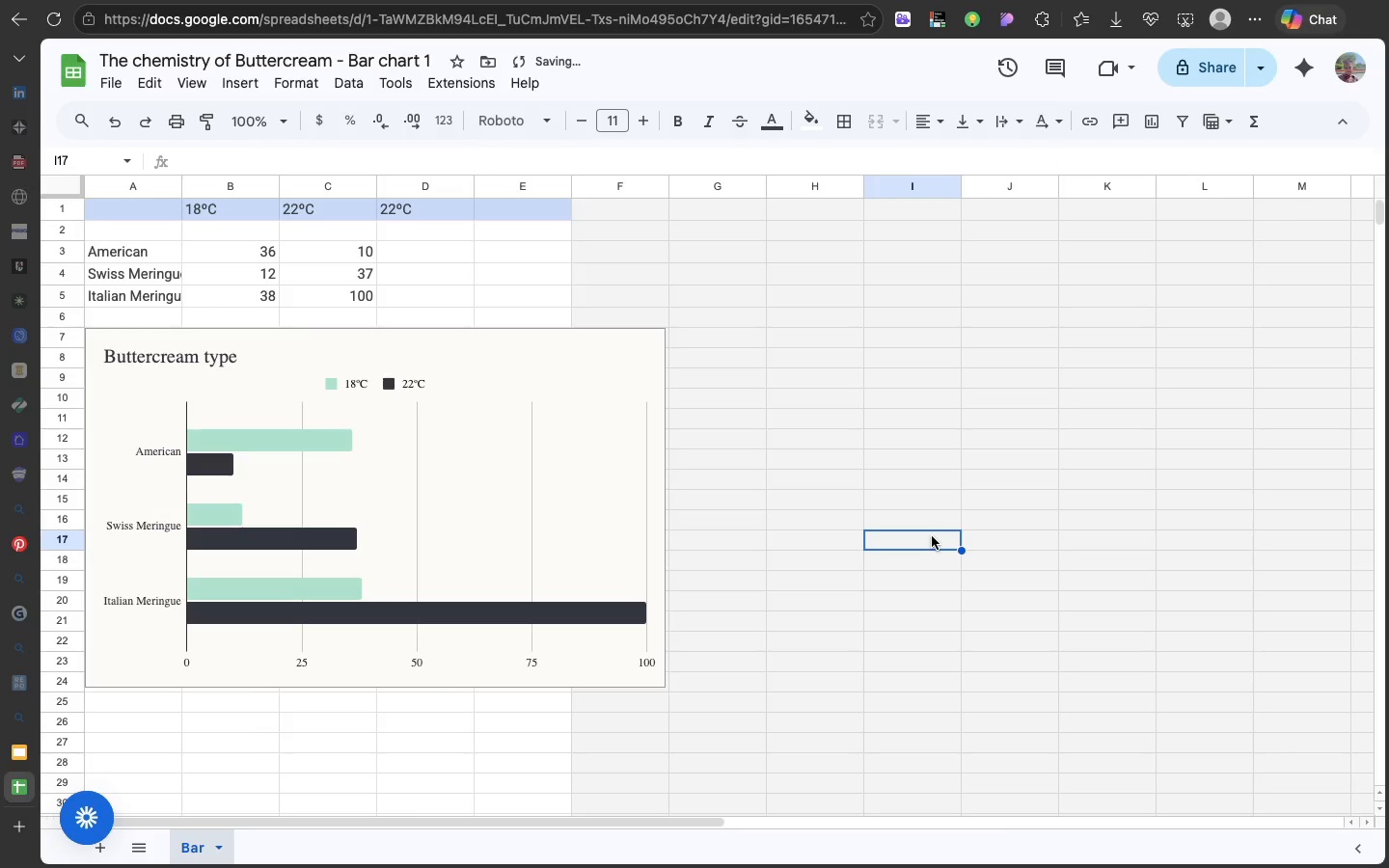 
left_click([932, 536])
 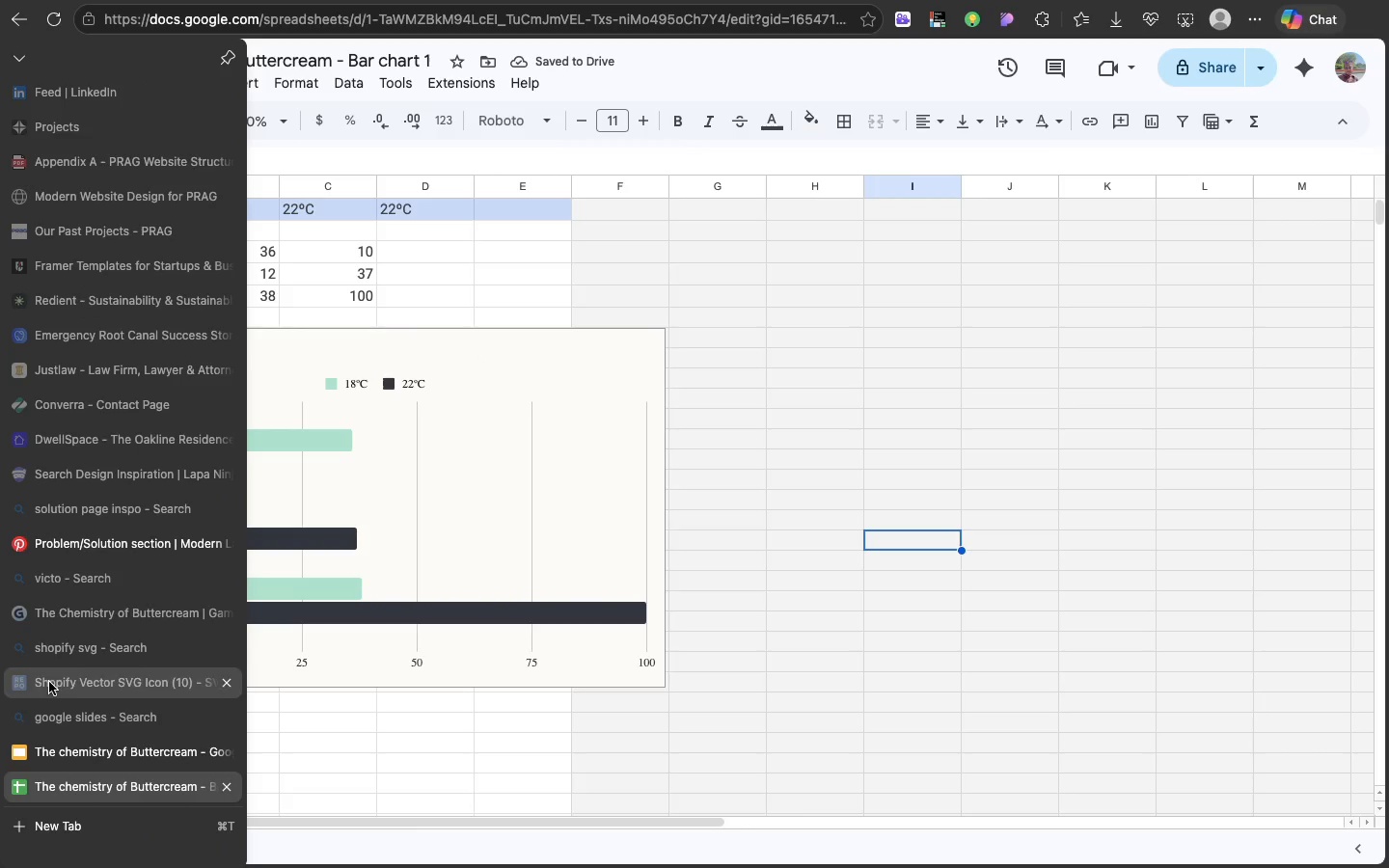 
left_click([40, 761])
 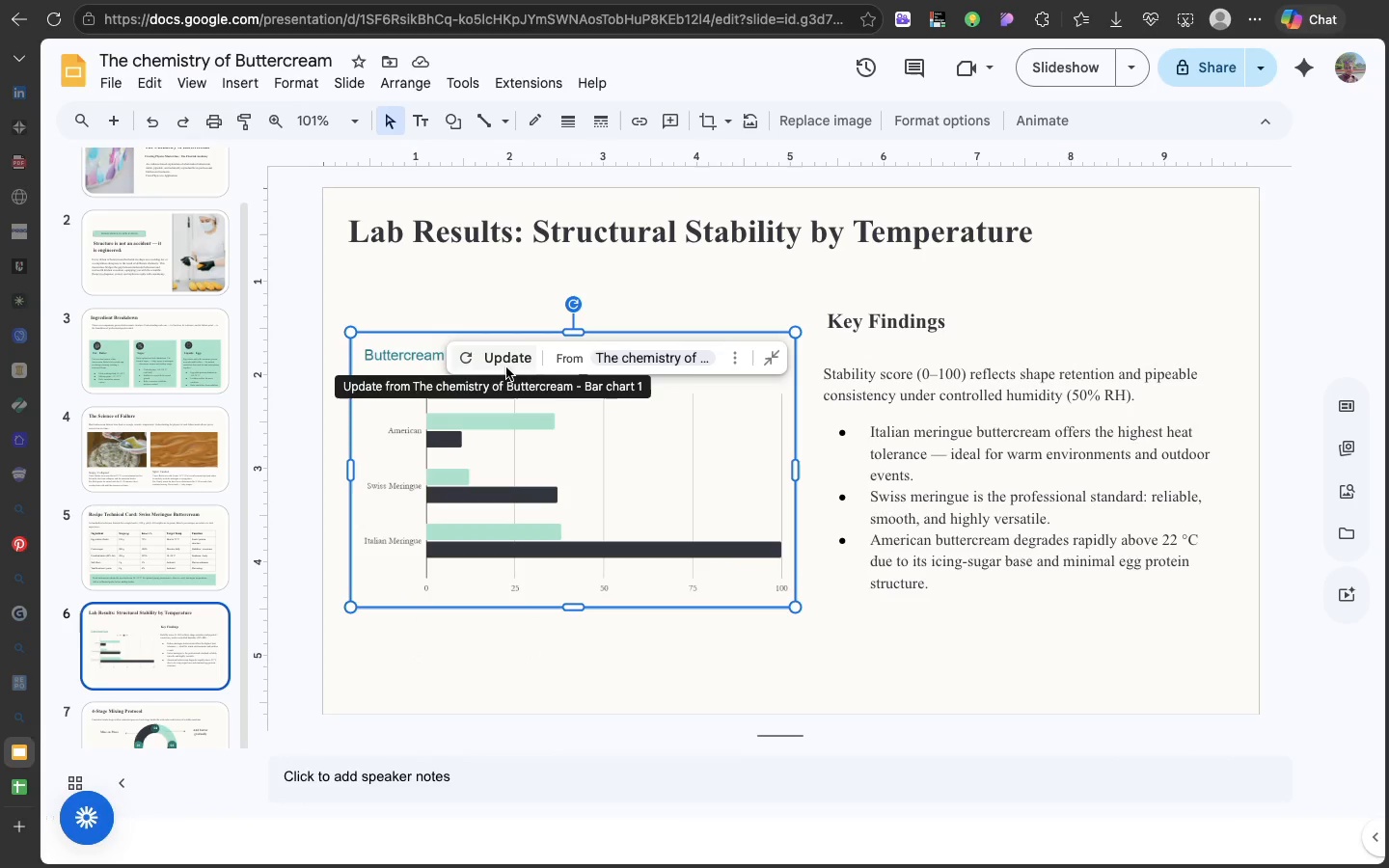 
left_click([506, 367])
 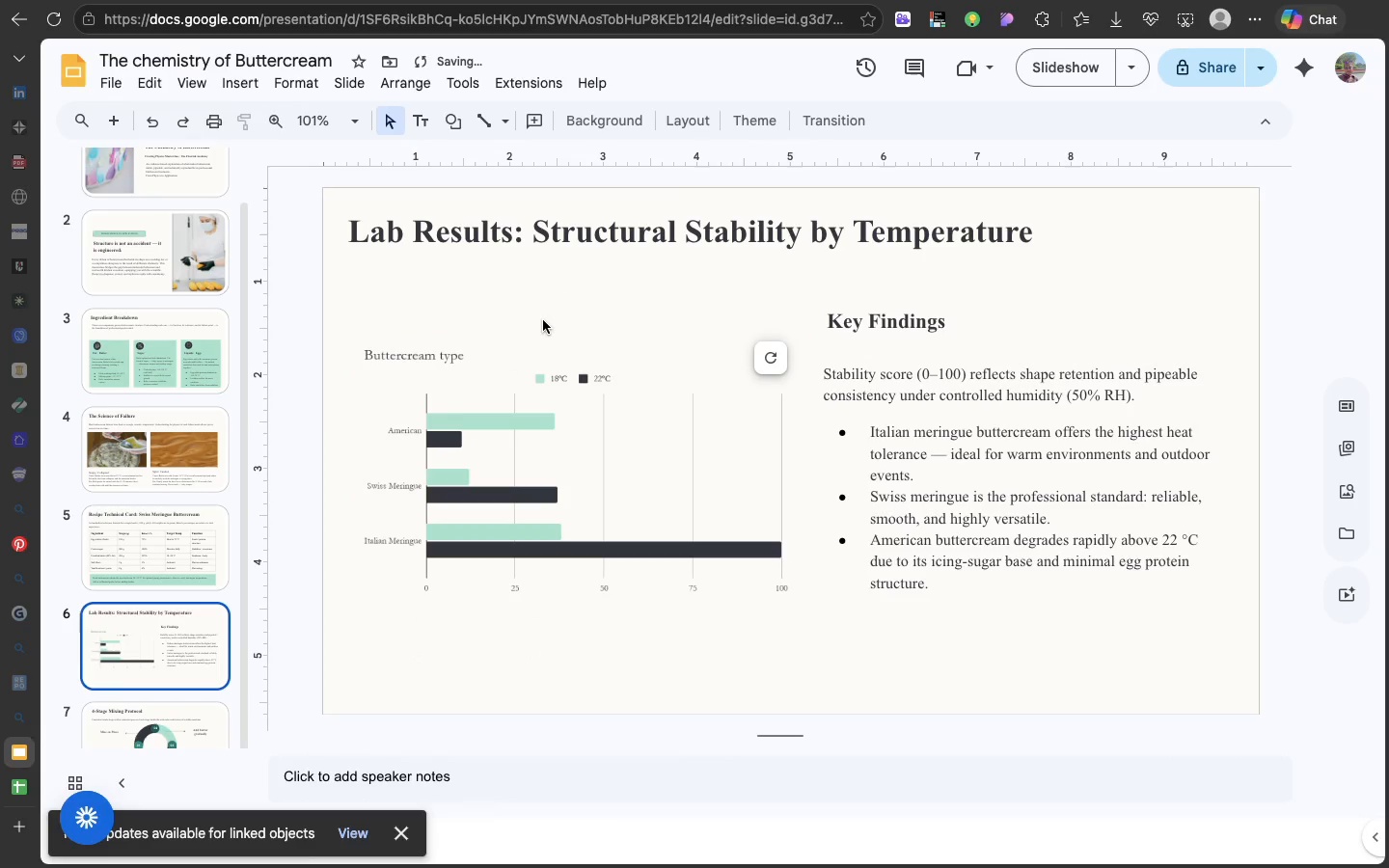 
left_click([543, 320])
 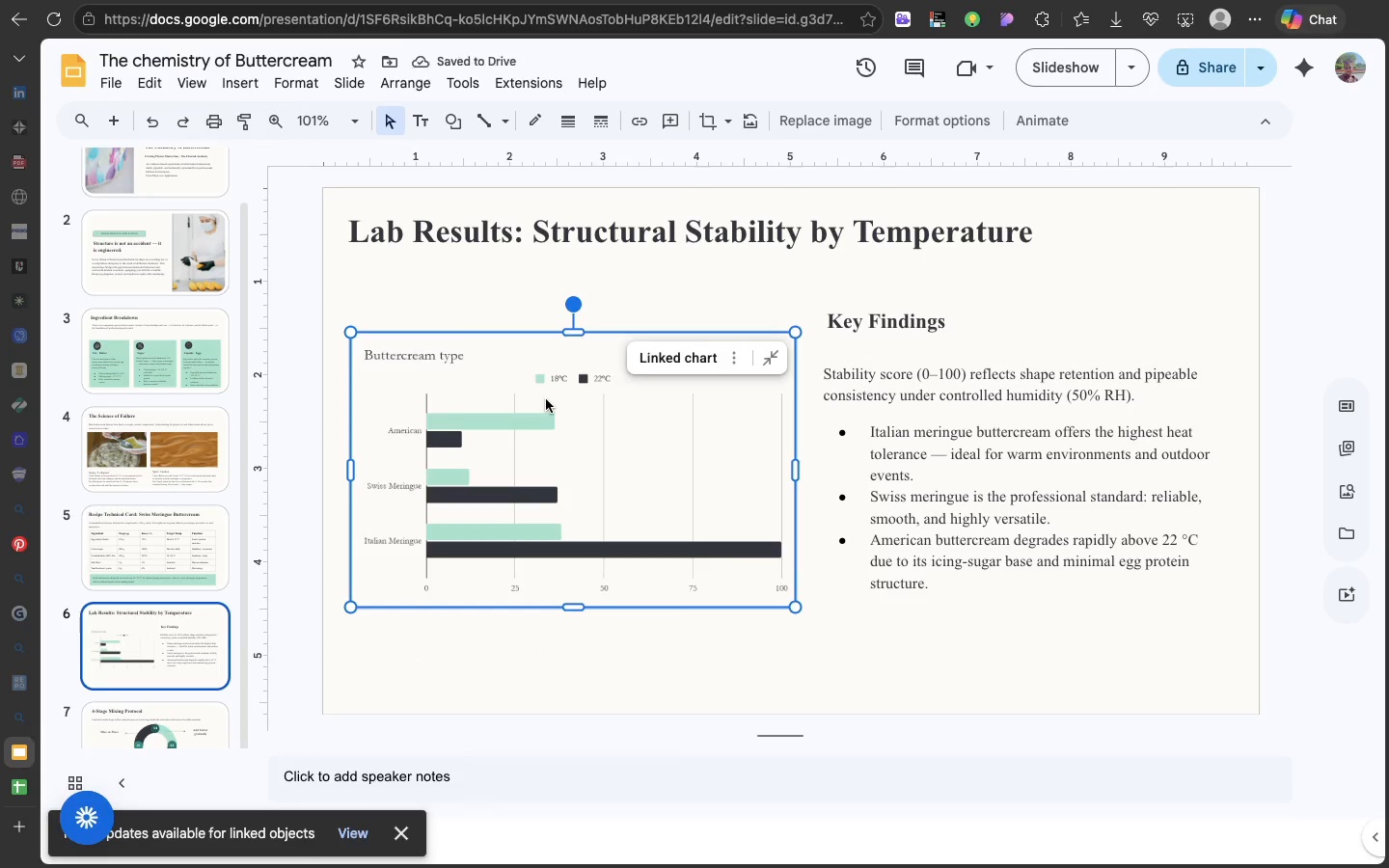 
left_click([546, 399])
 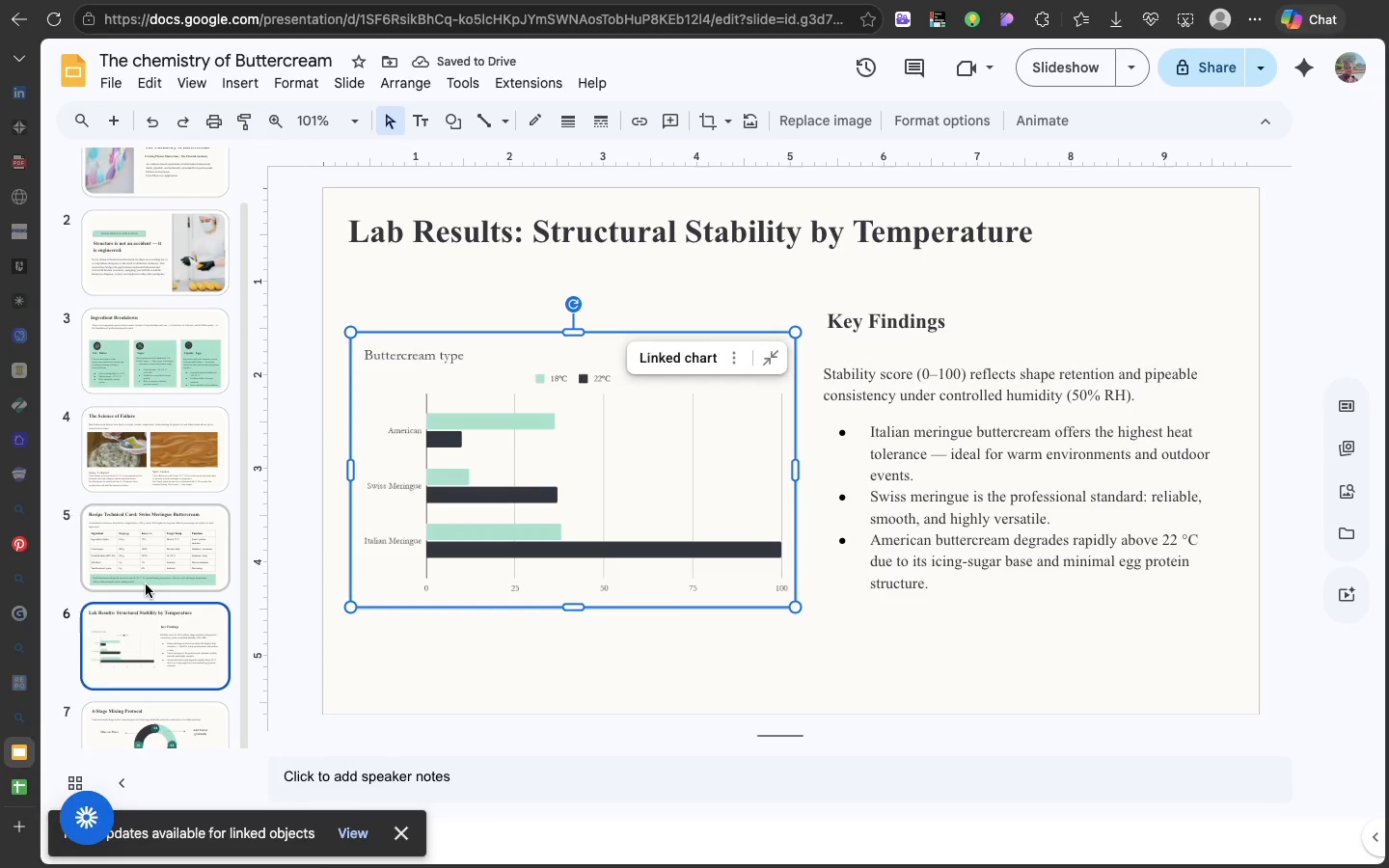 
scroll: coordinate [146, 584], scroll_direction: down, amount: 28.0
 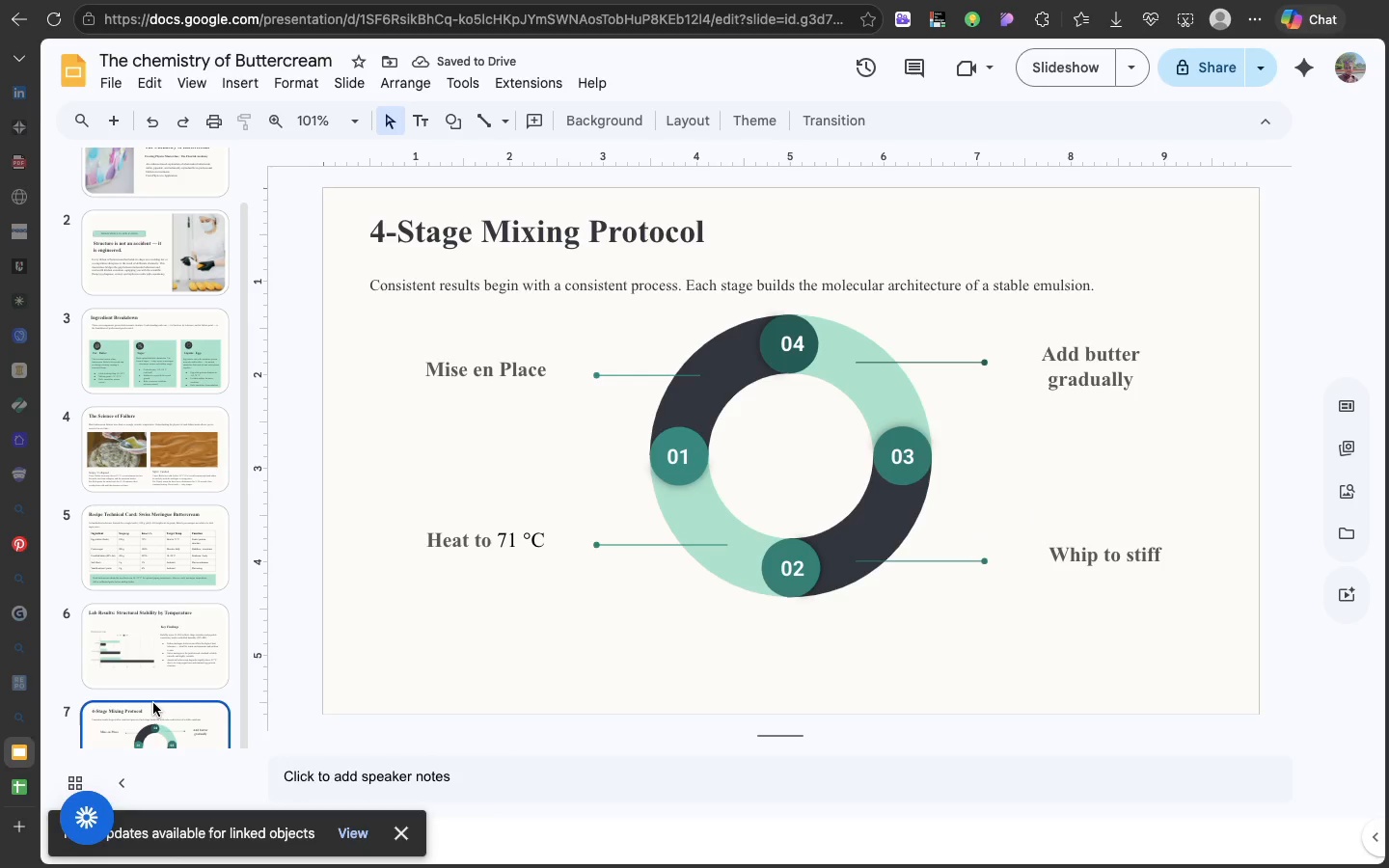 
left_click([153, 703])
 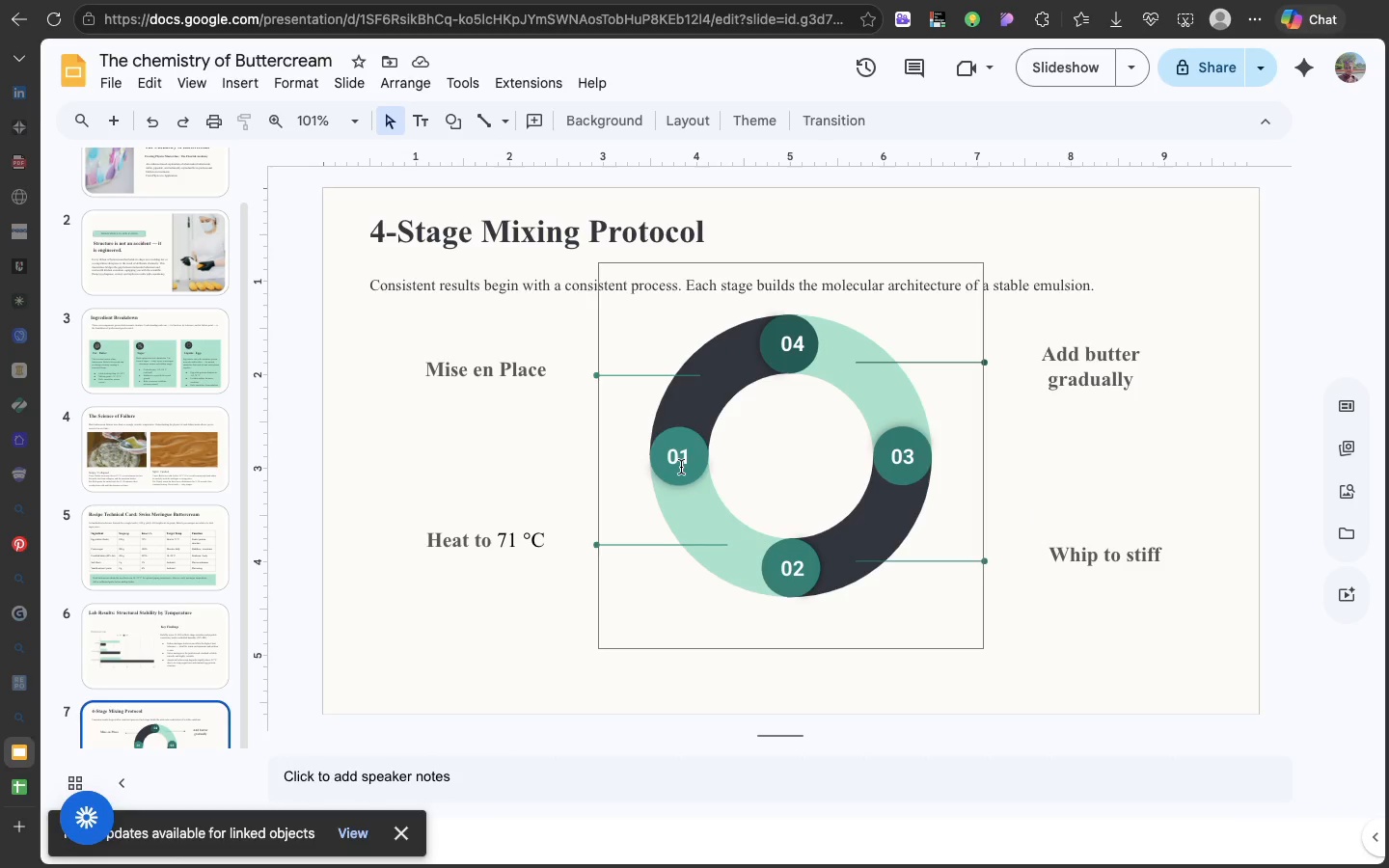 
left_click([681, 467])
 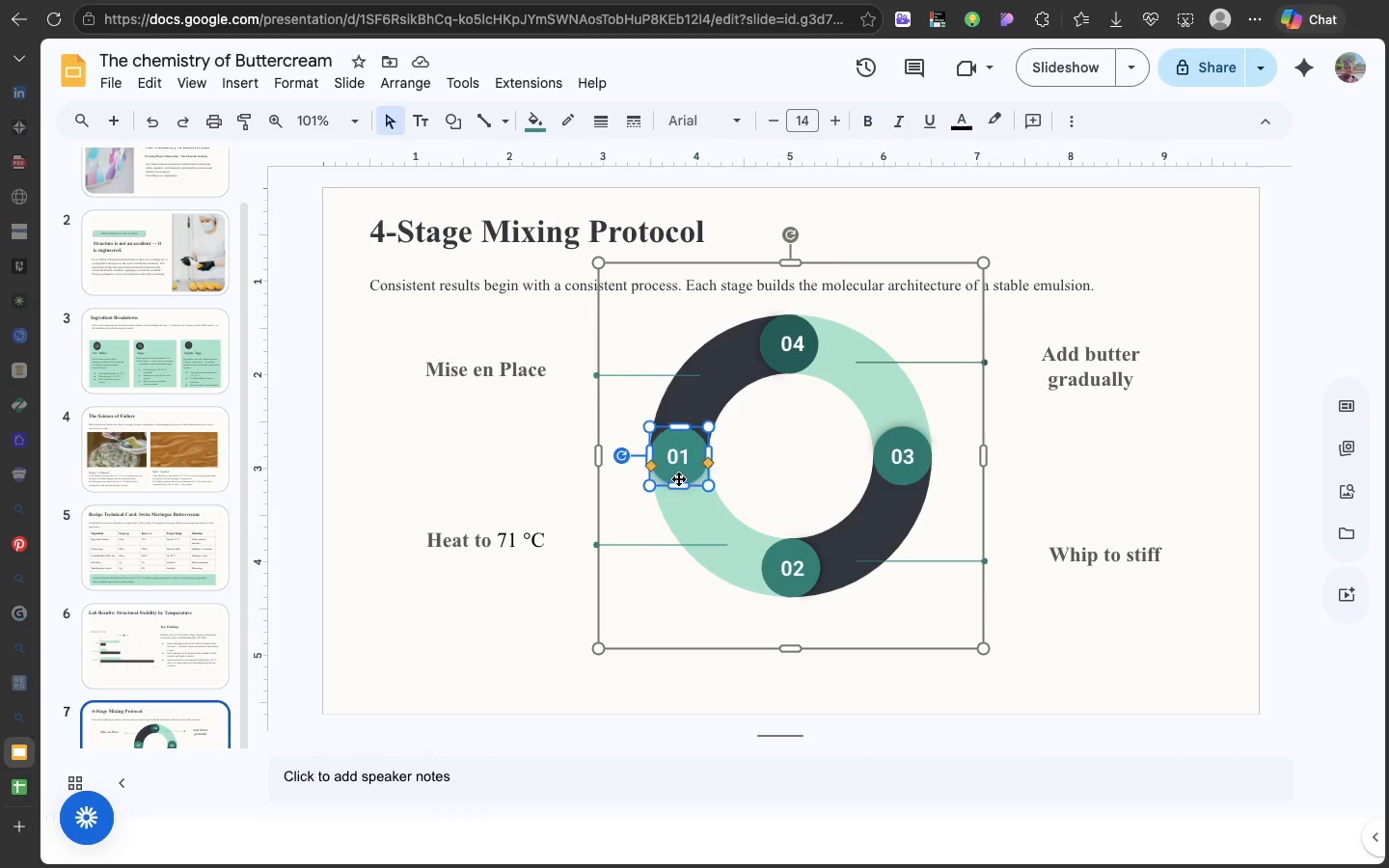 
left_click([678, 478])
 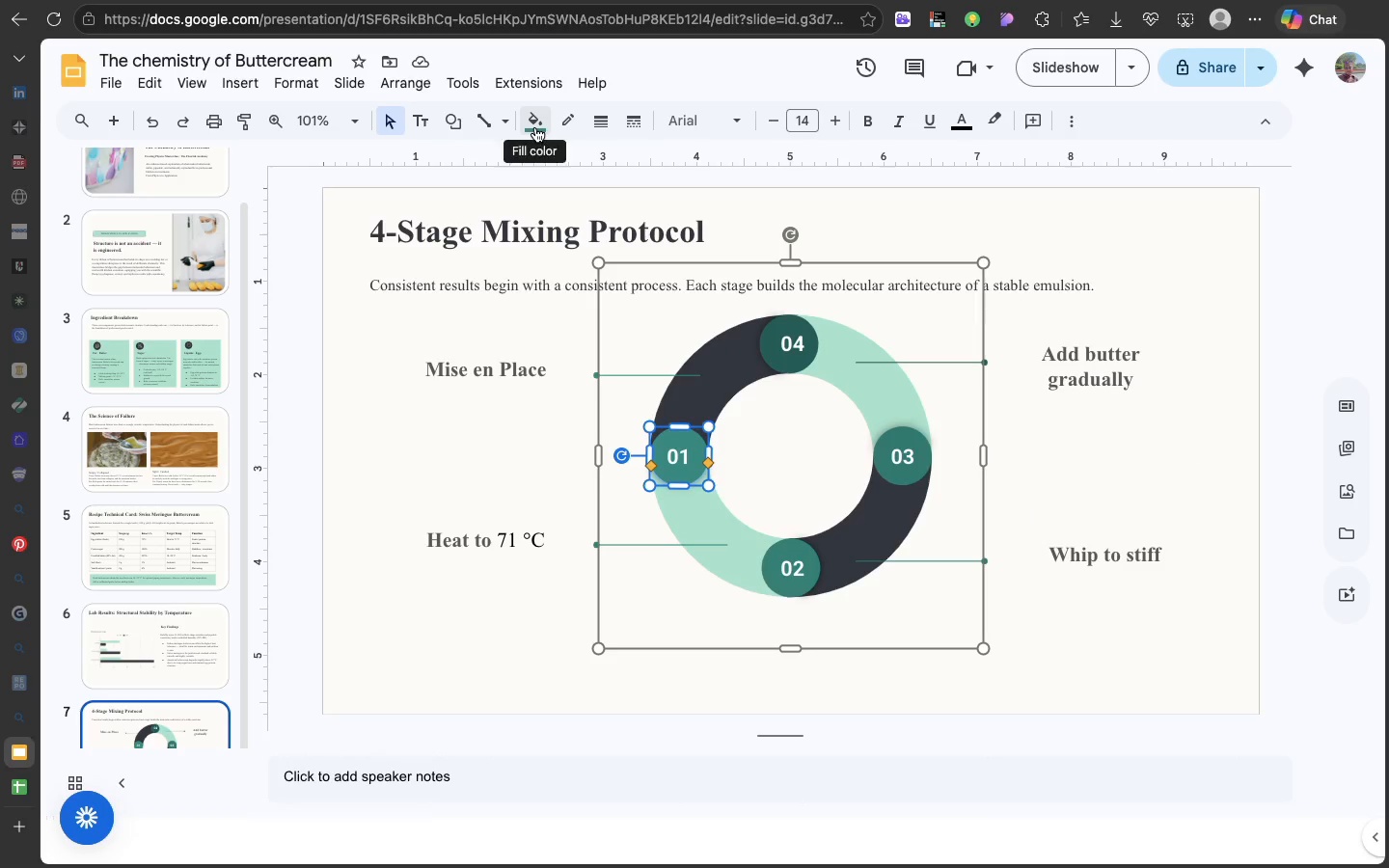 
left_click([535, 127])
 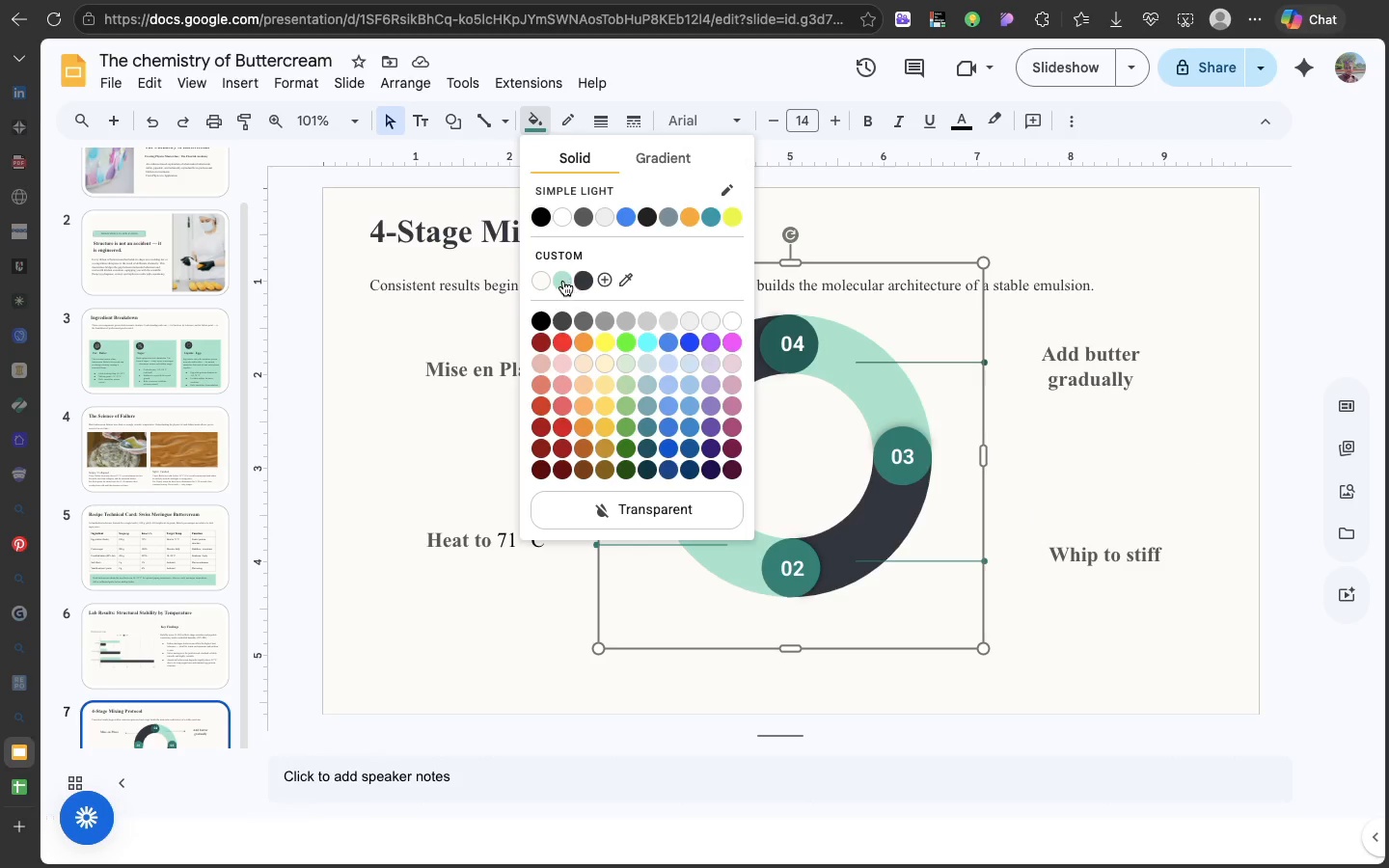 
left_click([563, 281])
 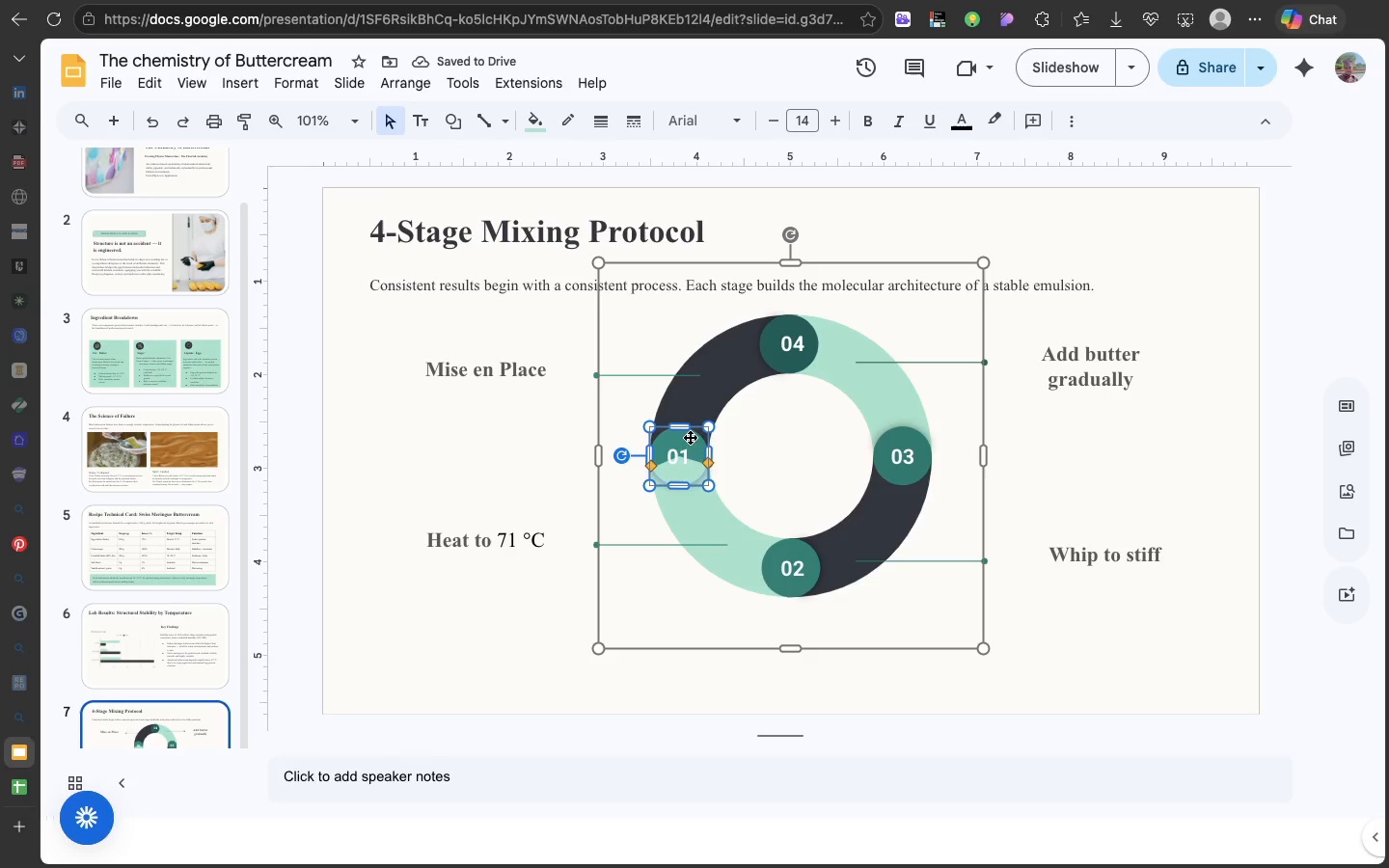 
left_click([687, 443])
 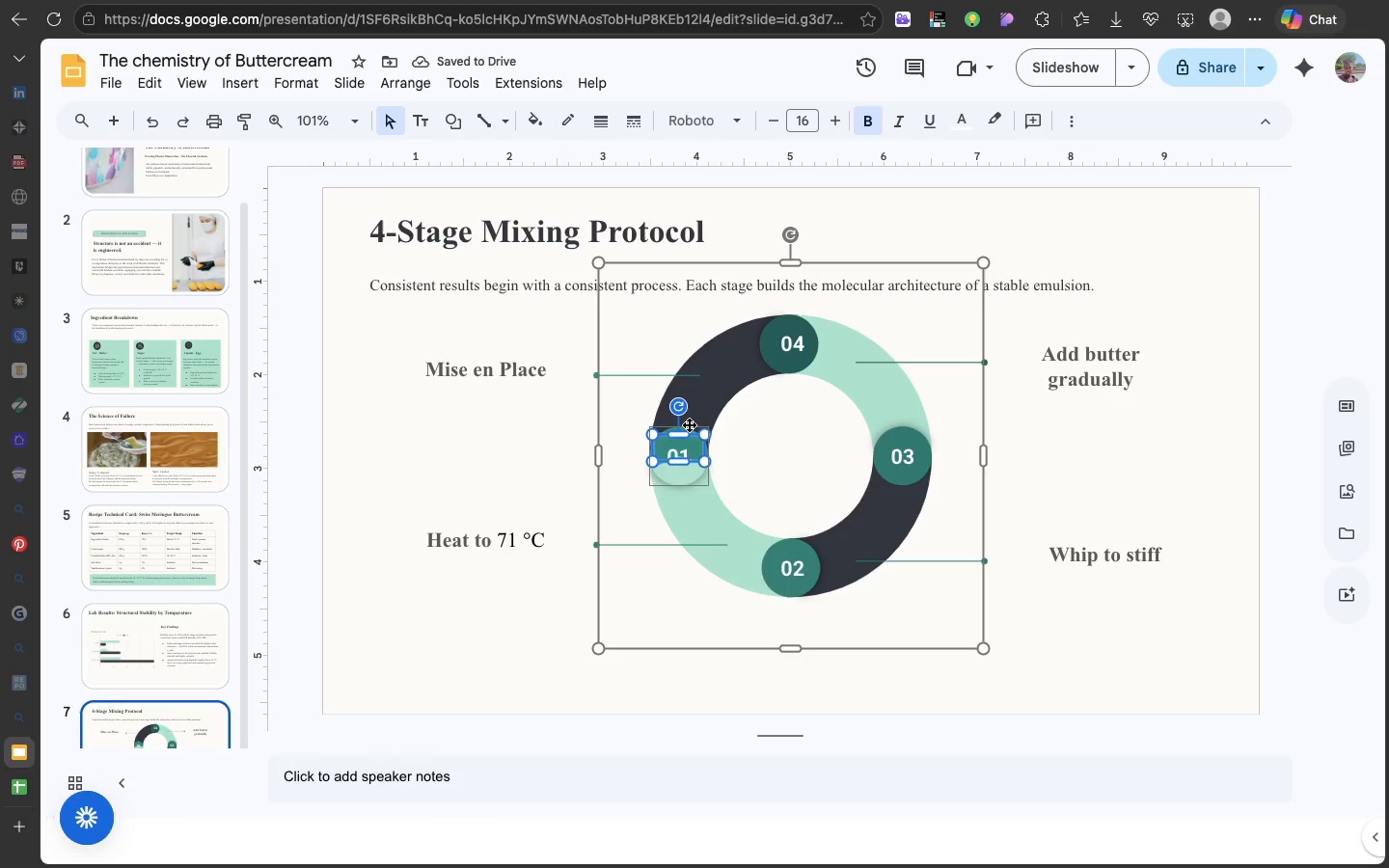 
left_click([689, 424])
 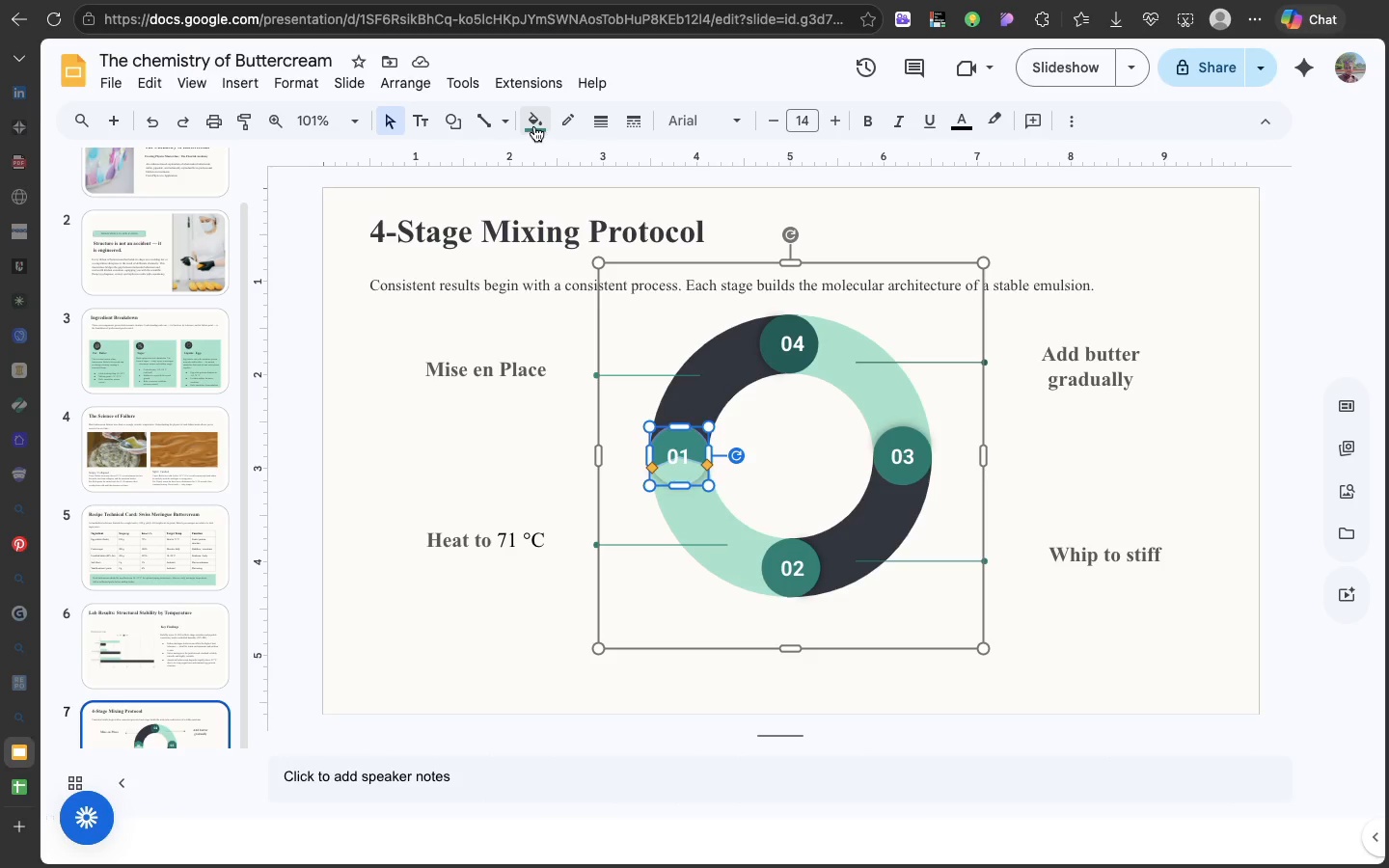 
left_click([534, 126])
 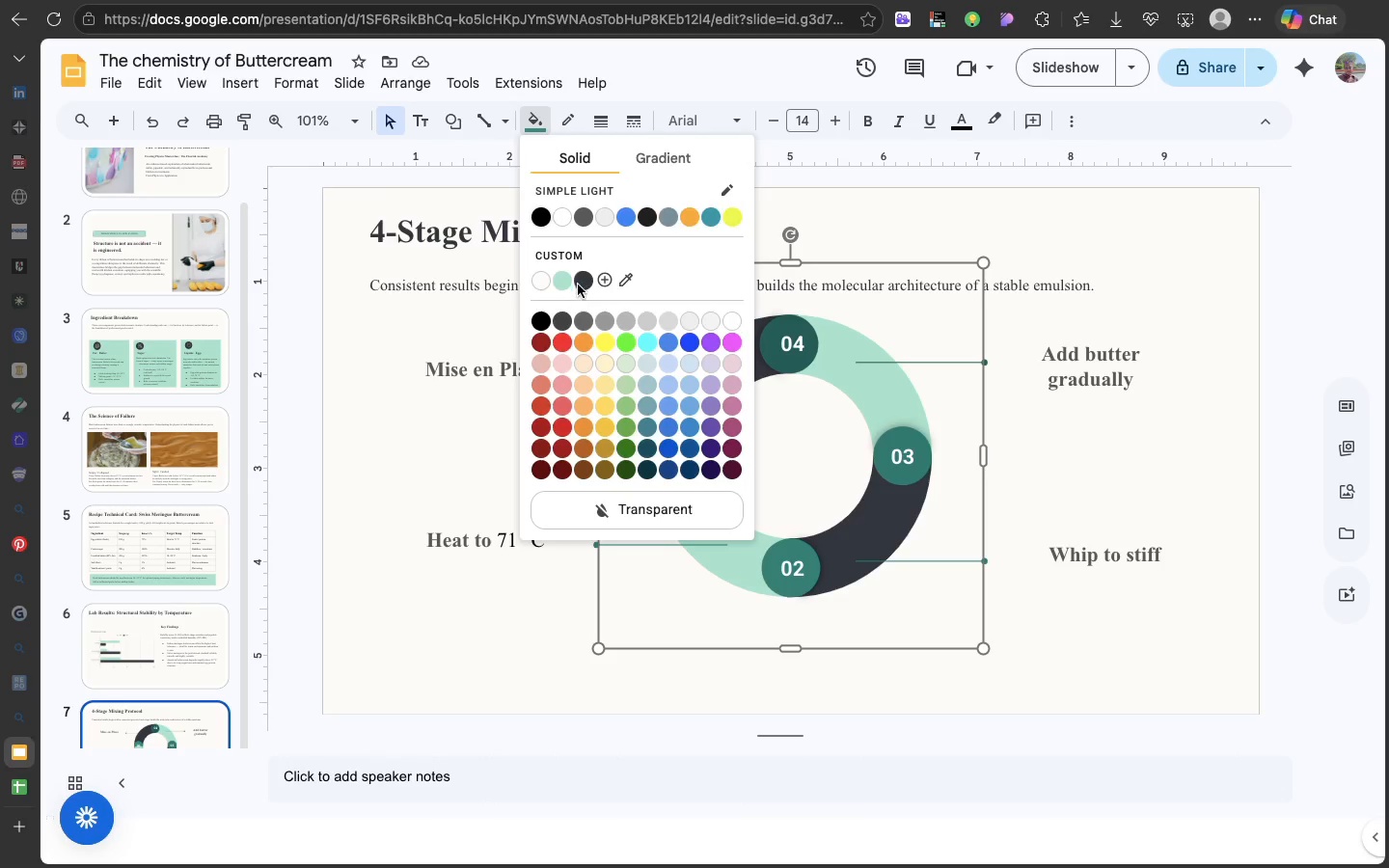 
left_click([578, 285])
 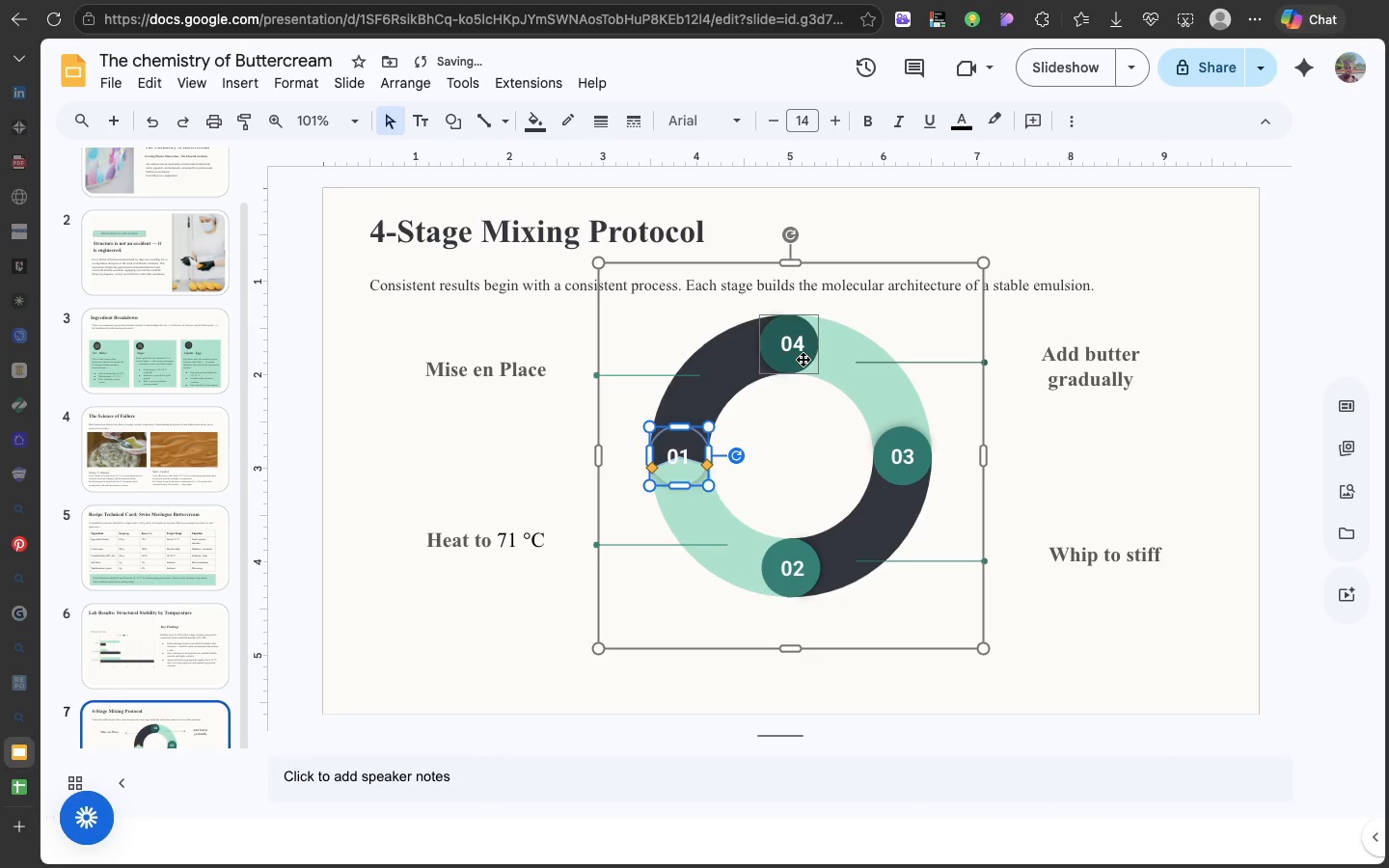 
left_click([803, 359])
 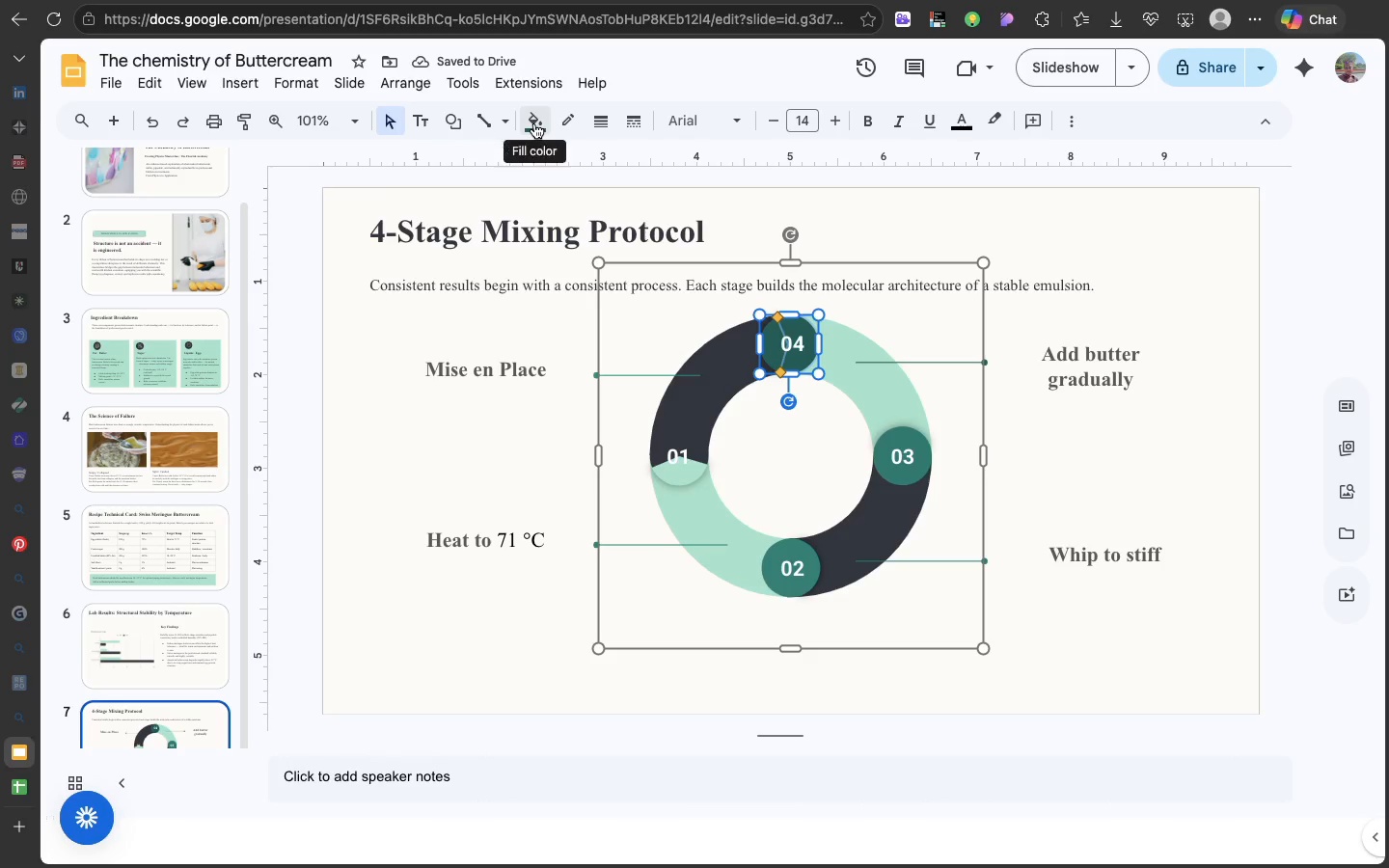 
left_click([534, 123])
 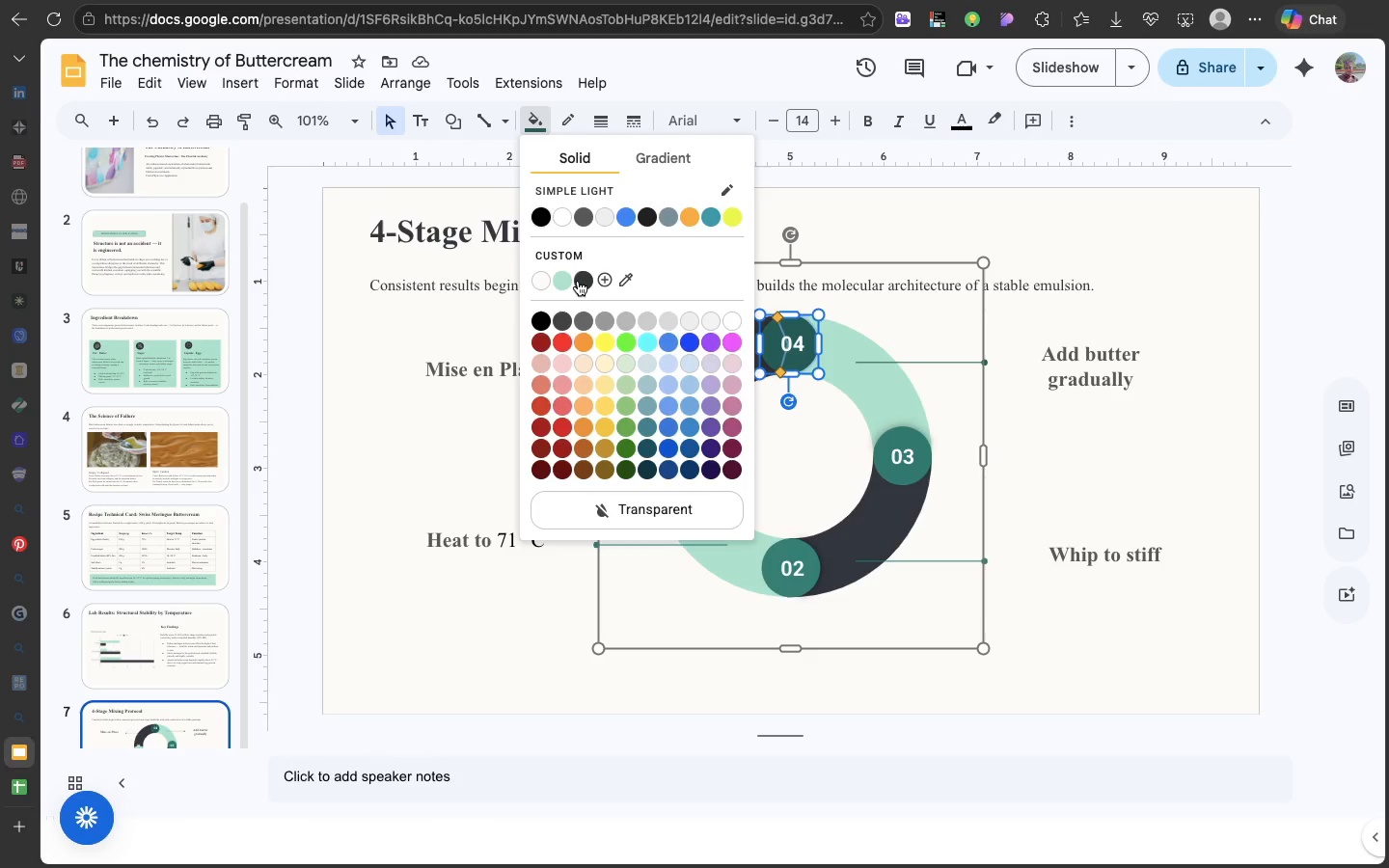 
left_click([578, 281])
 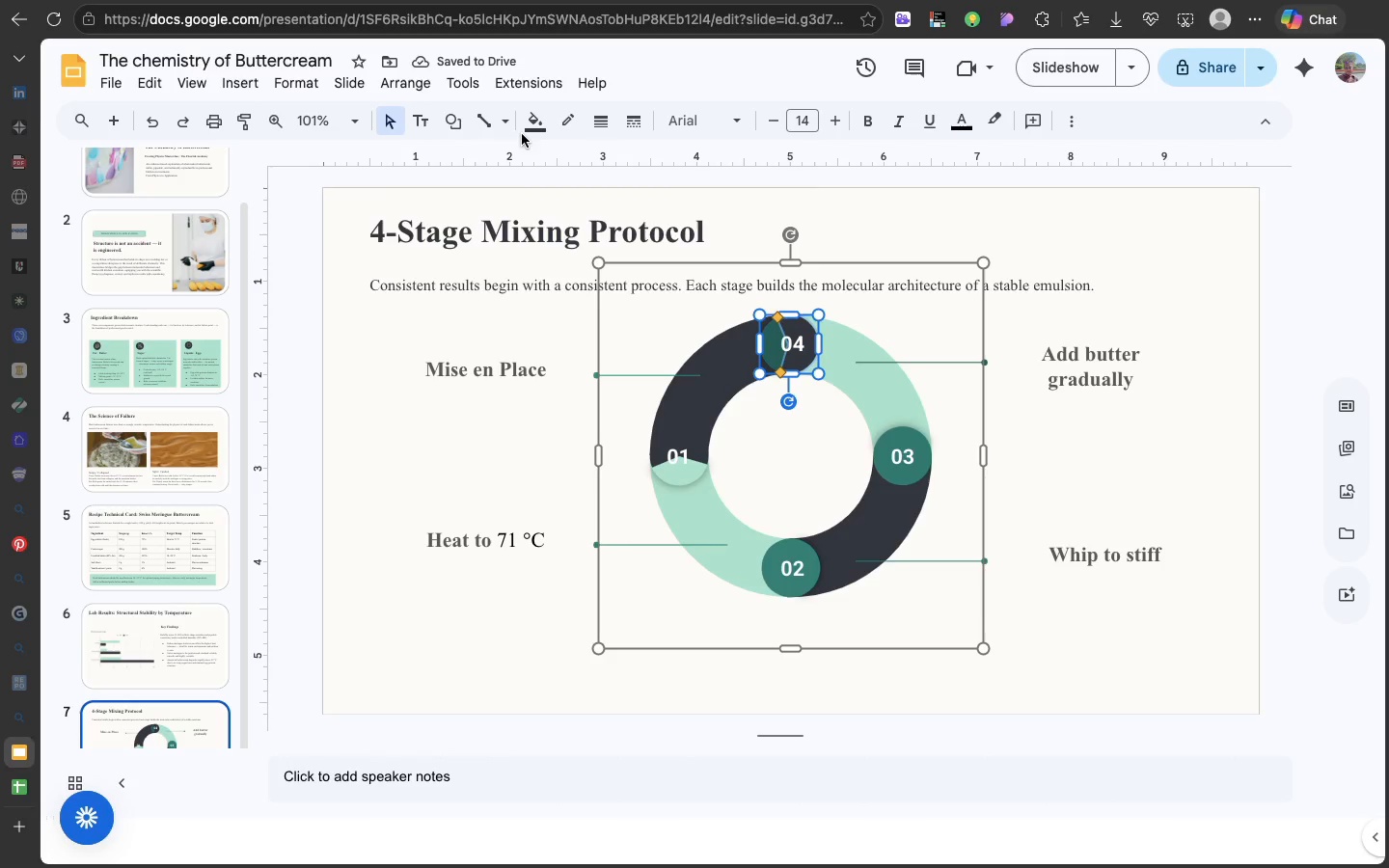 
left_click([525, 131])
 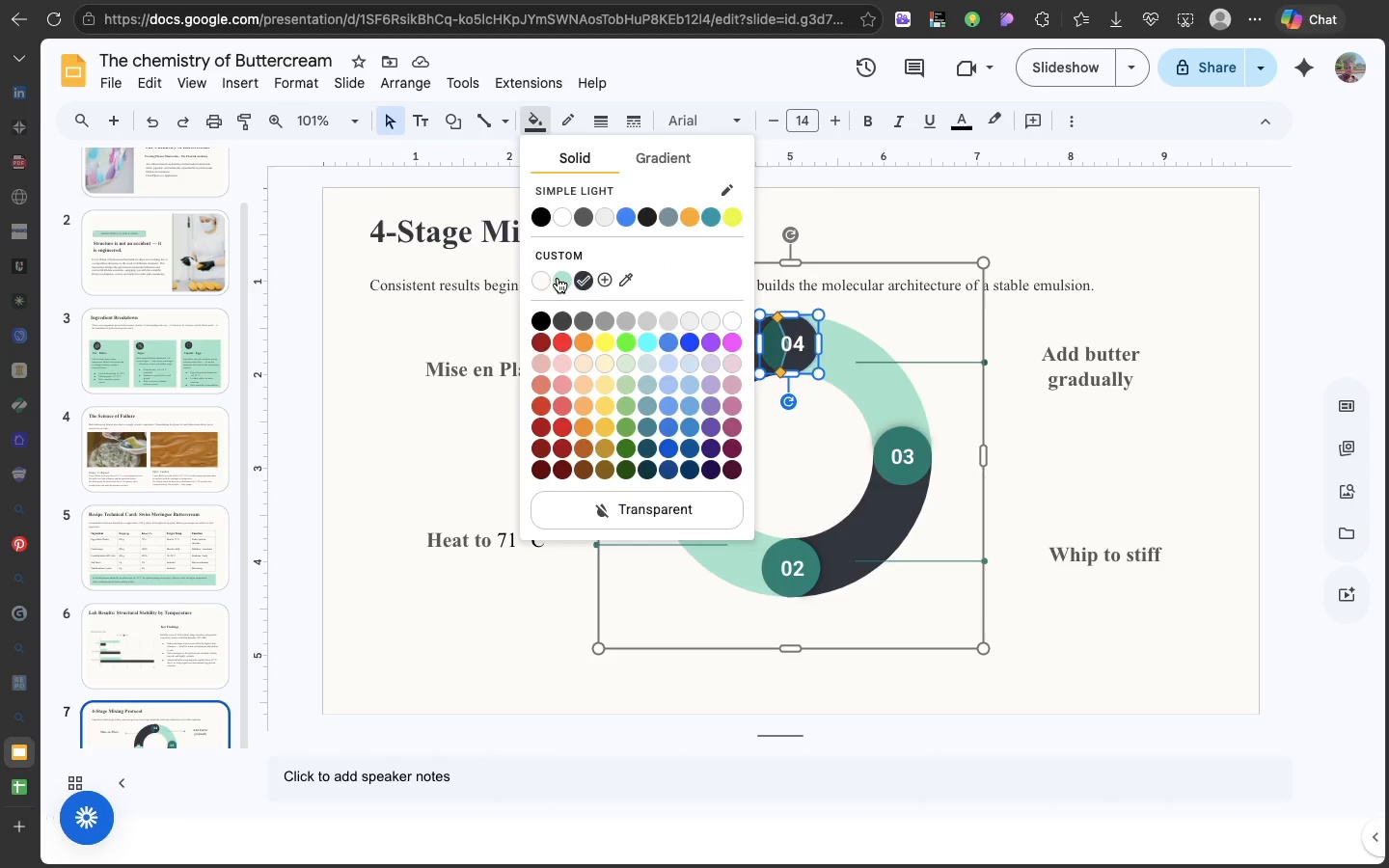 
left_click([558, 278])
 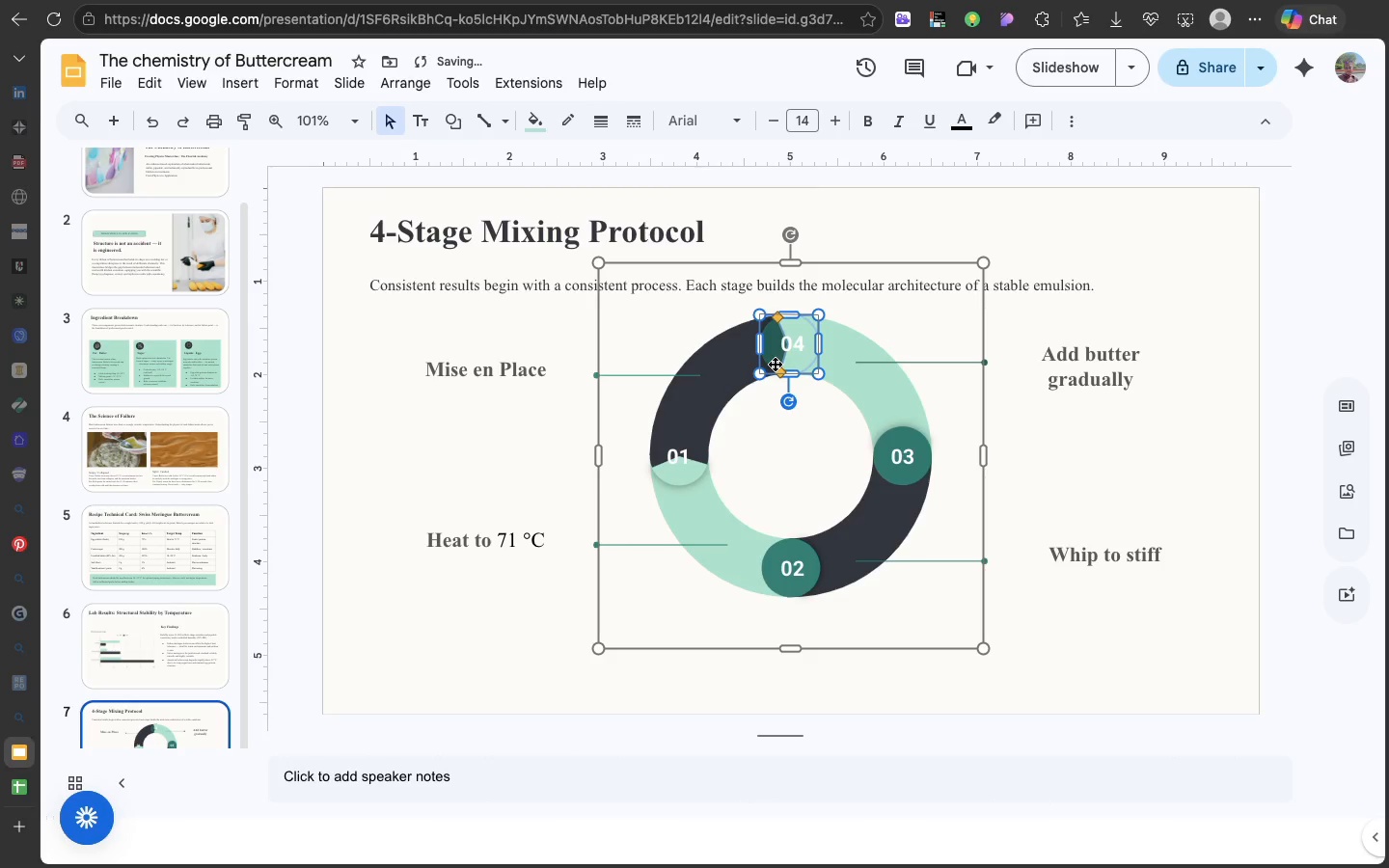 
left_click([775, 364])
 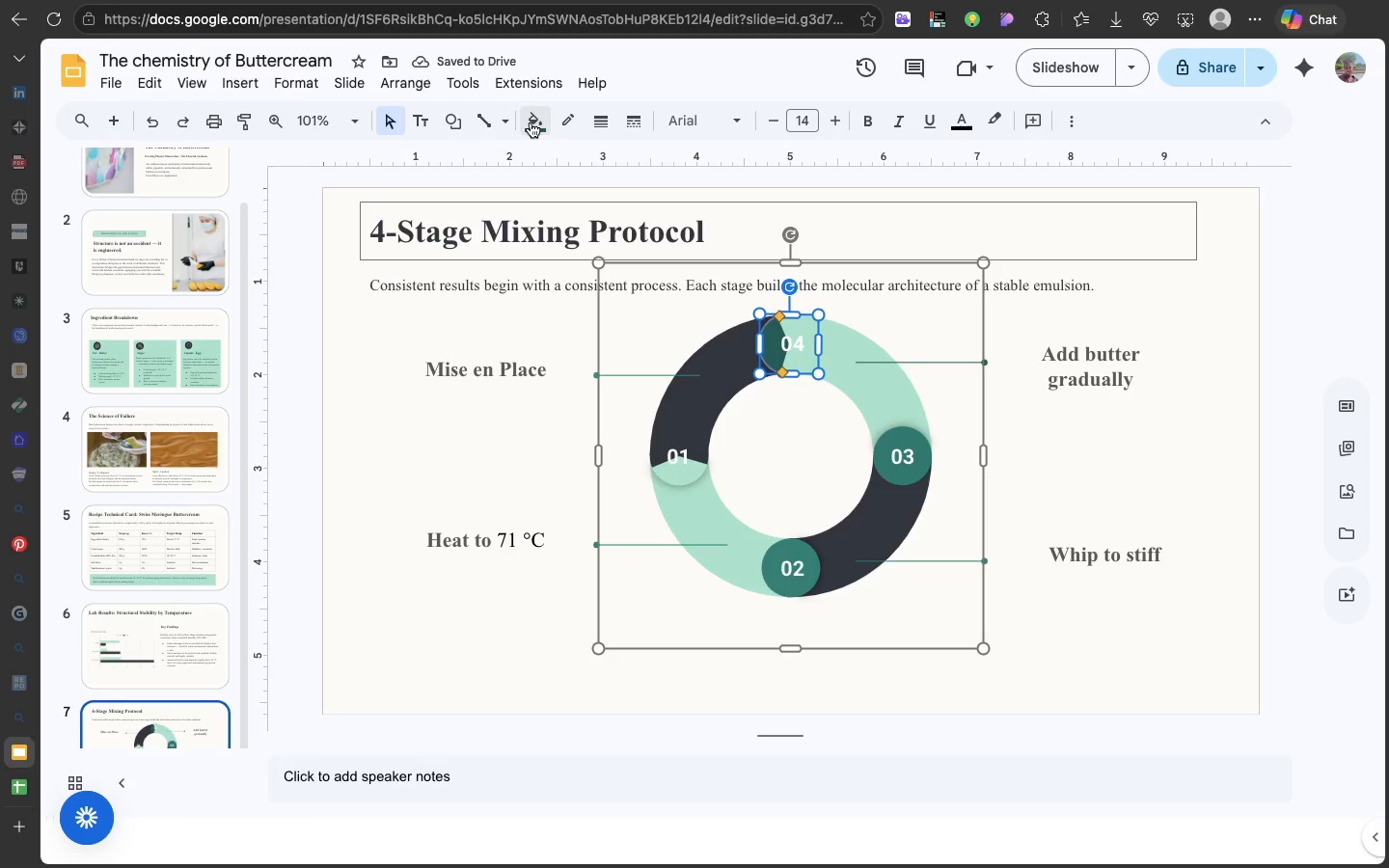 
left_click([531, 122])
 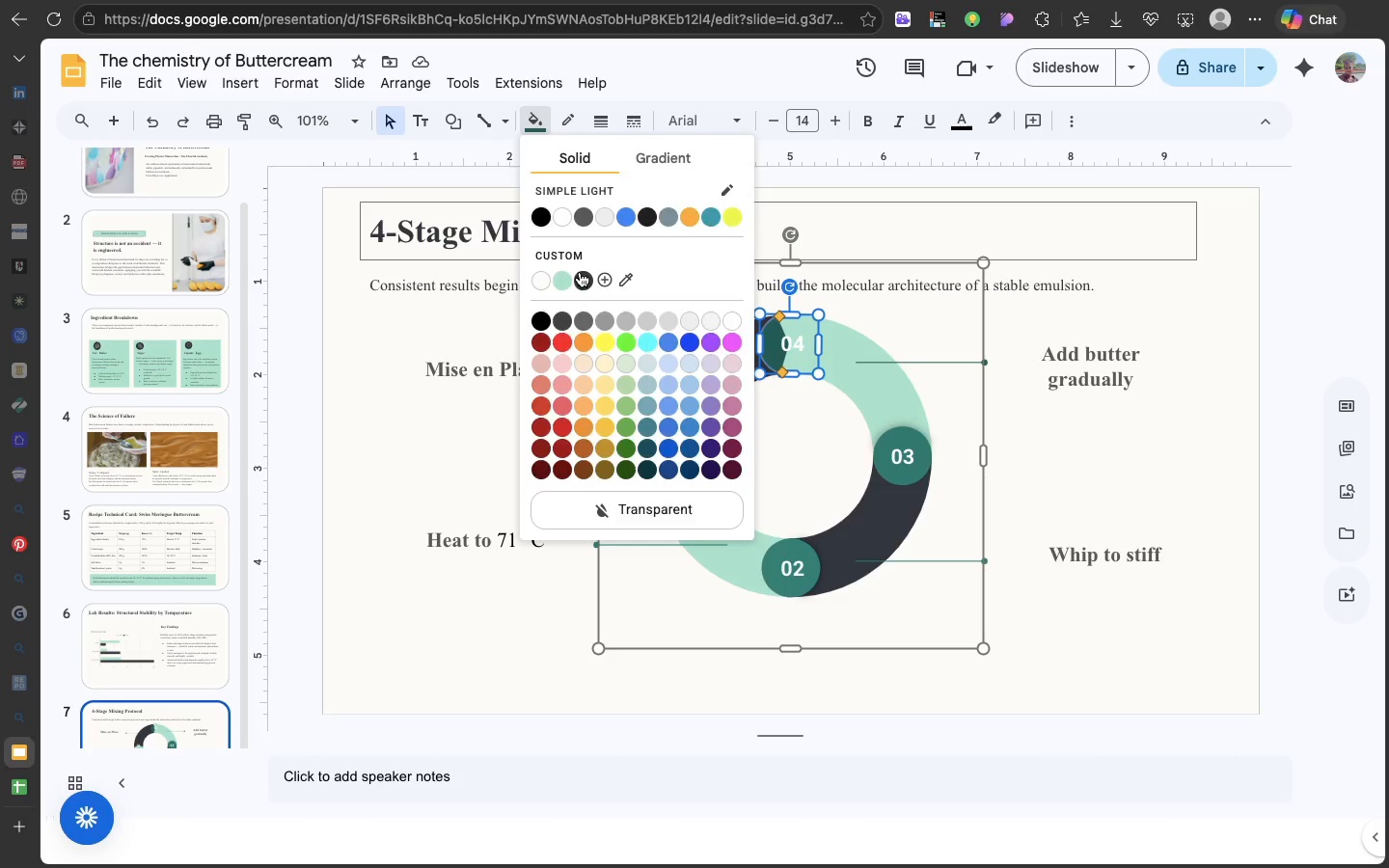 
left_click([580, 272])
 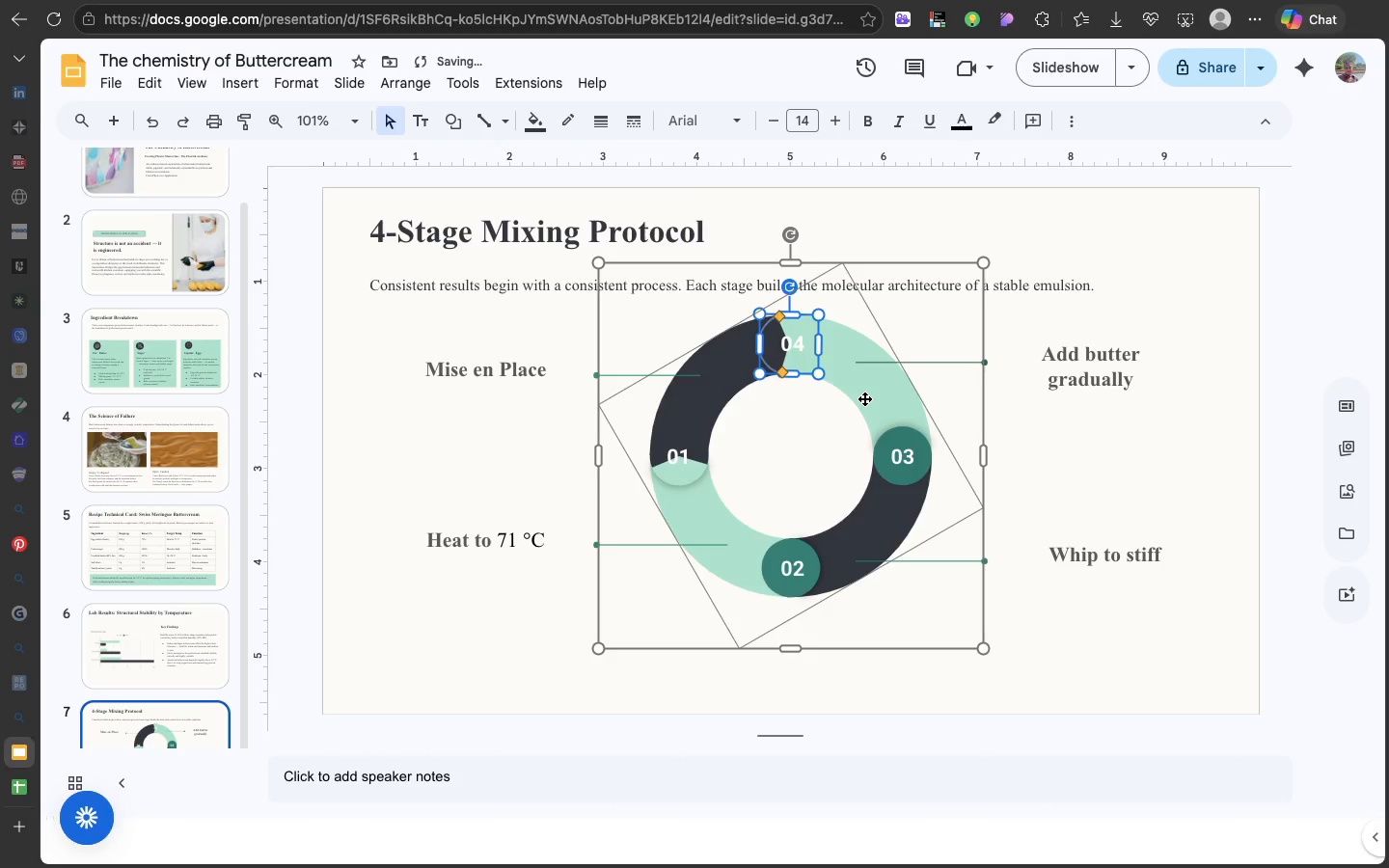 
left_click([864, 398])
 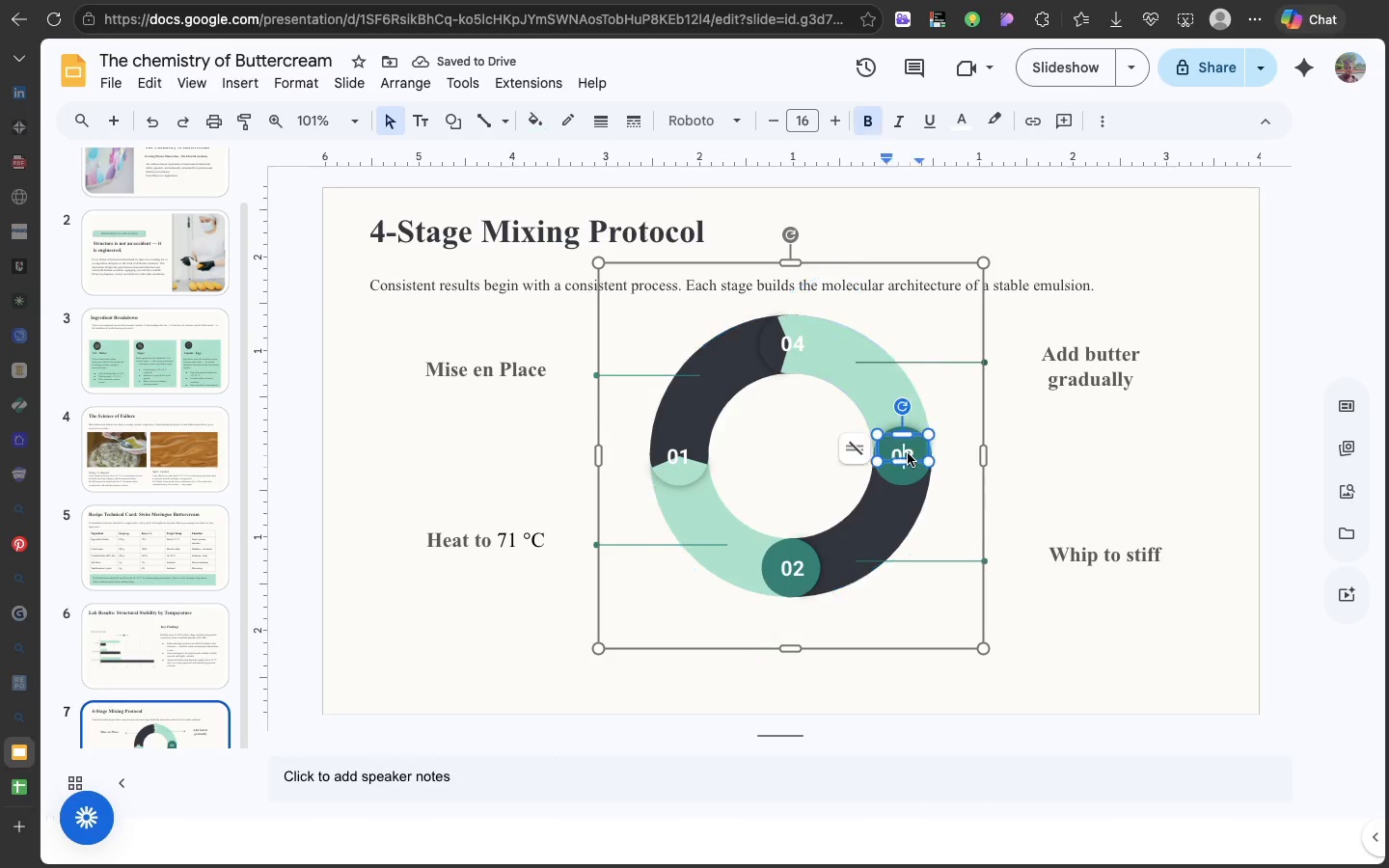 
left_click([908, 453])
 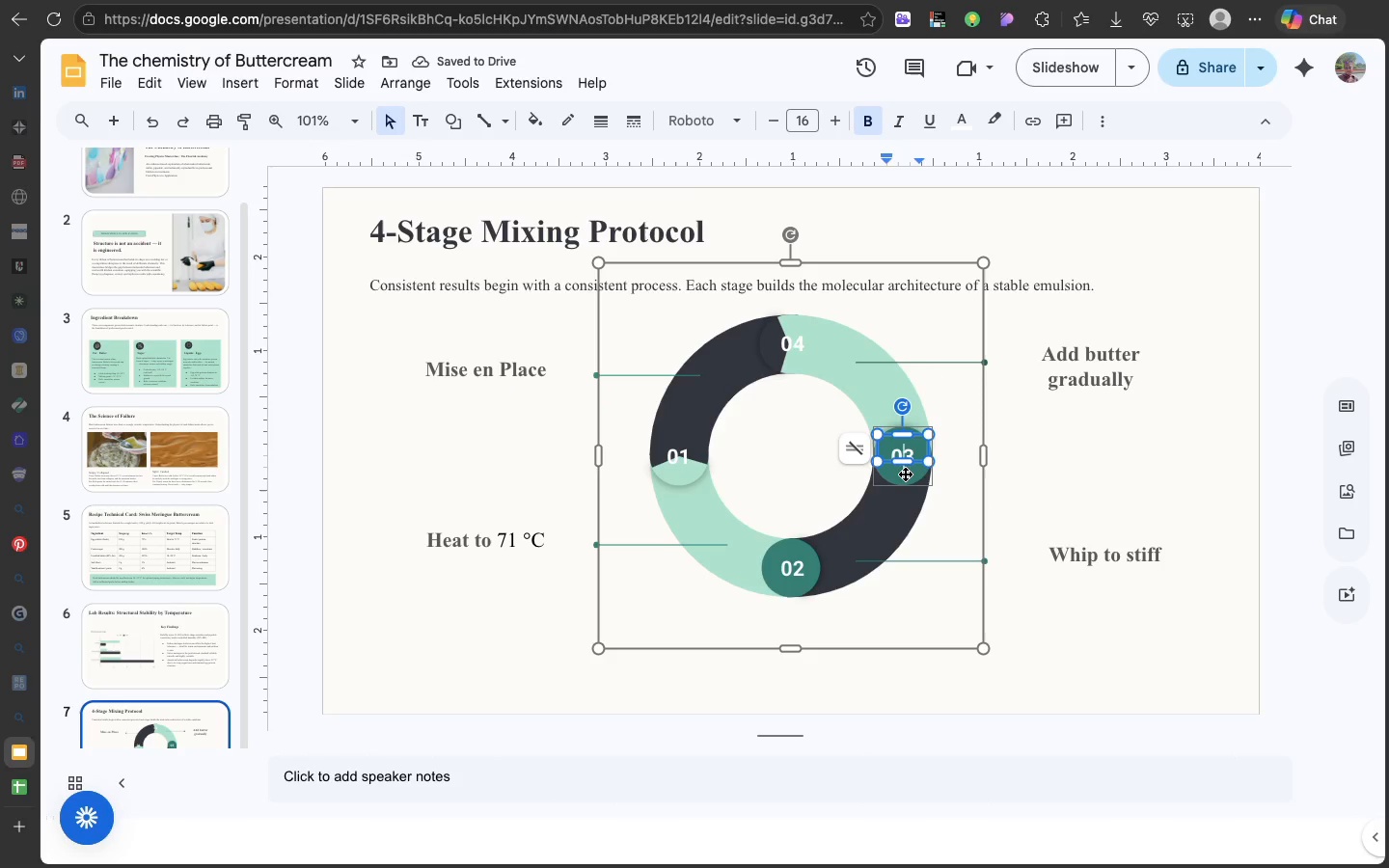 
left_click([905, 475])
 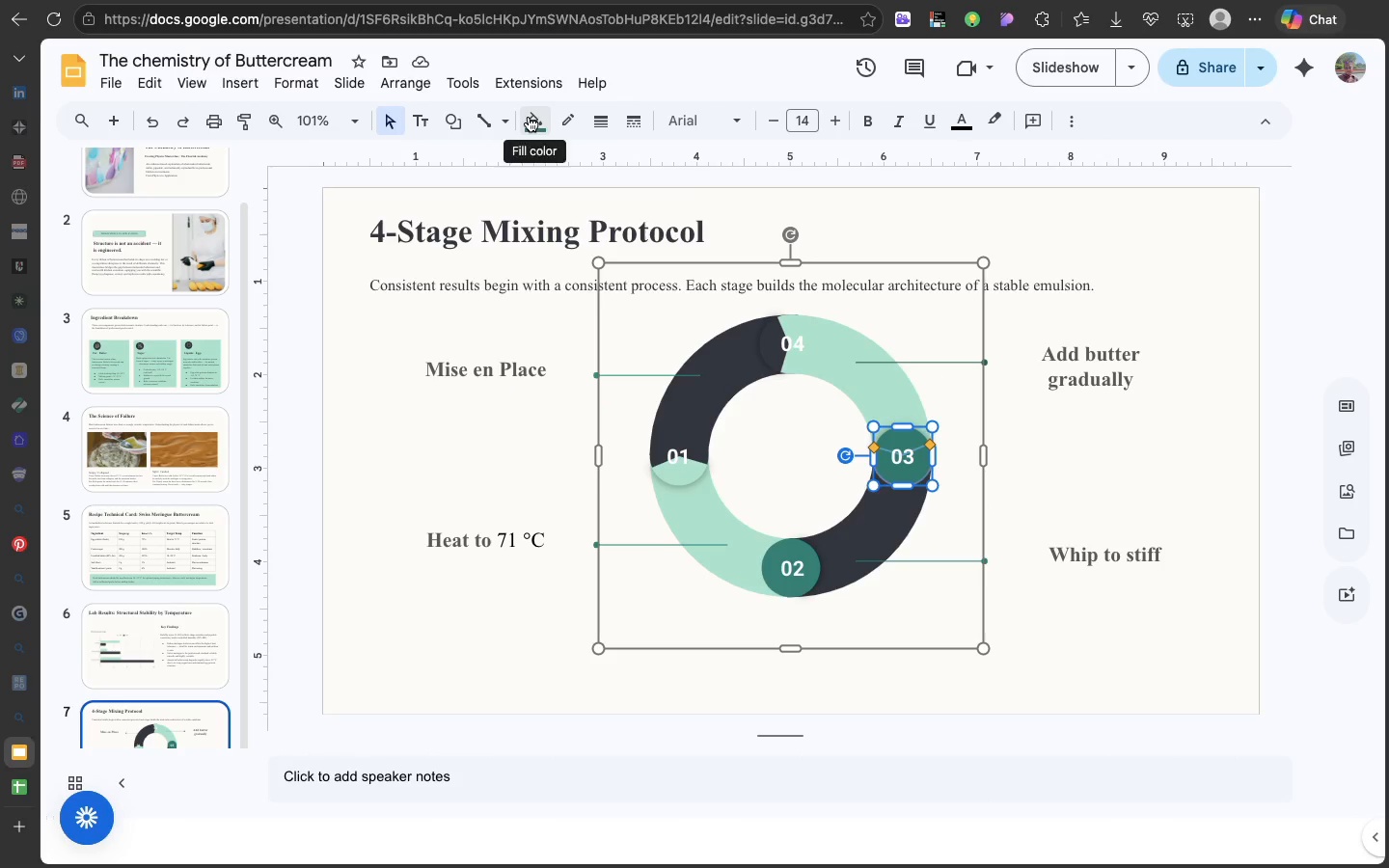 
left_click([529, 117])
 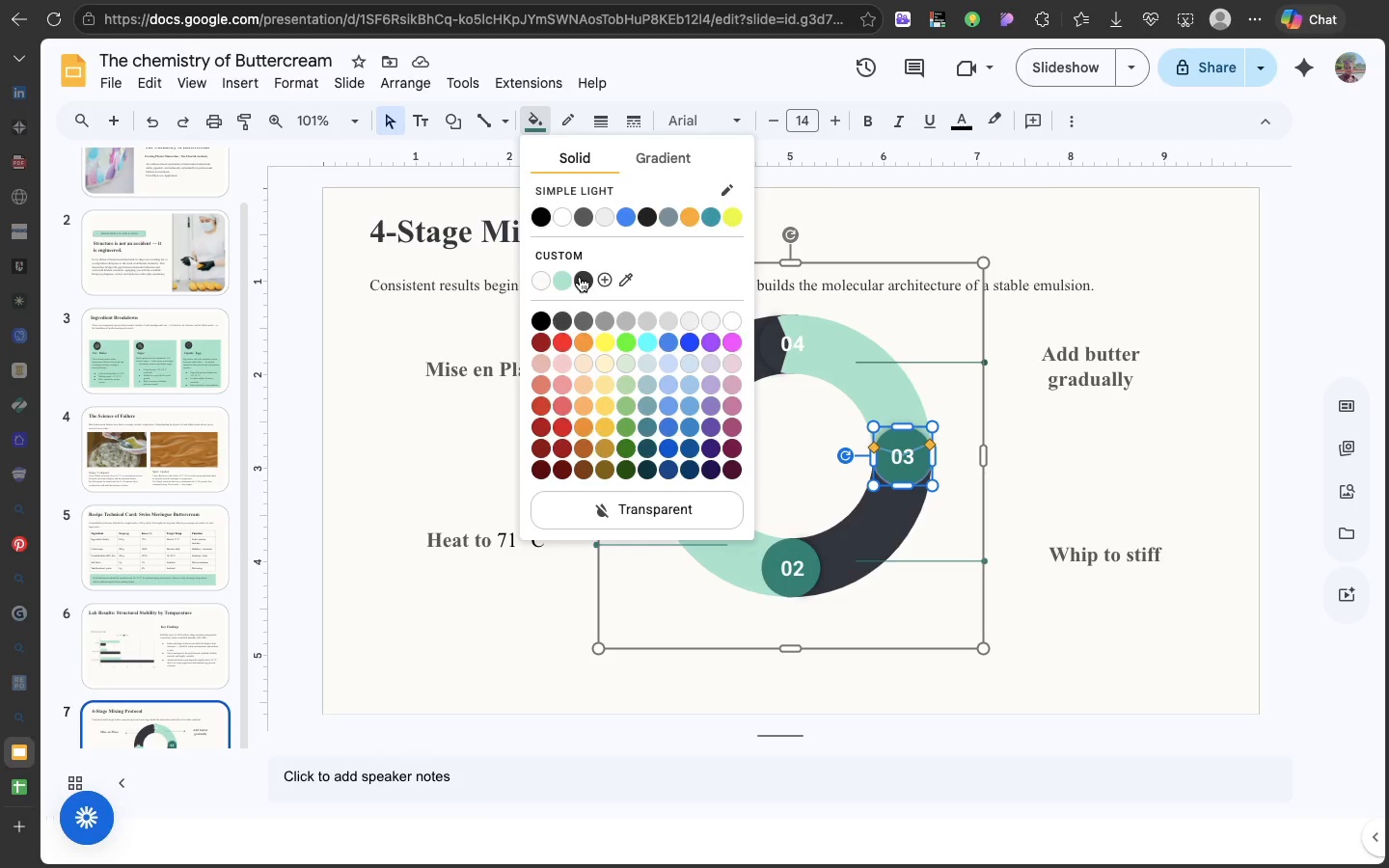 
left_click([580, 277])
 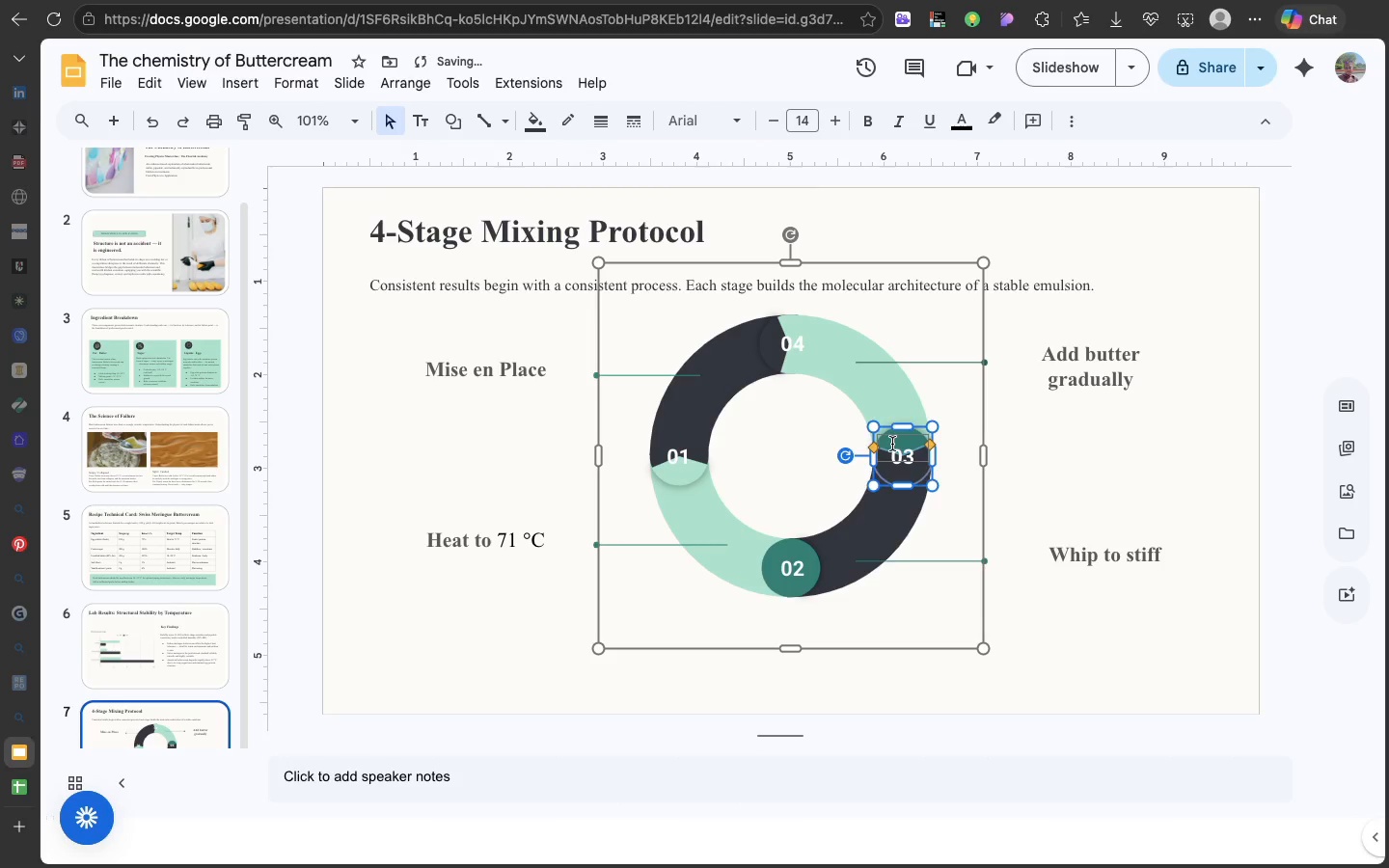 
left_click([892, 444])
 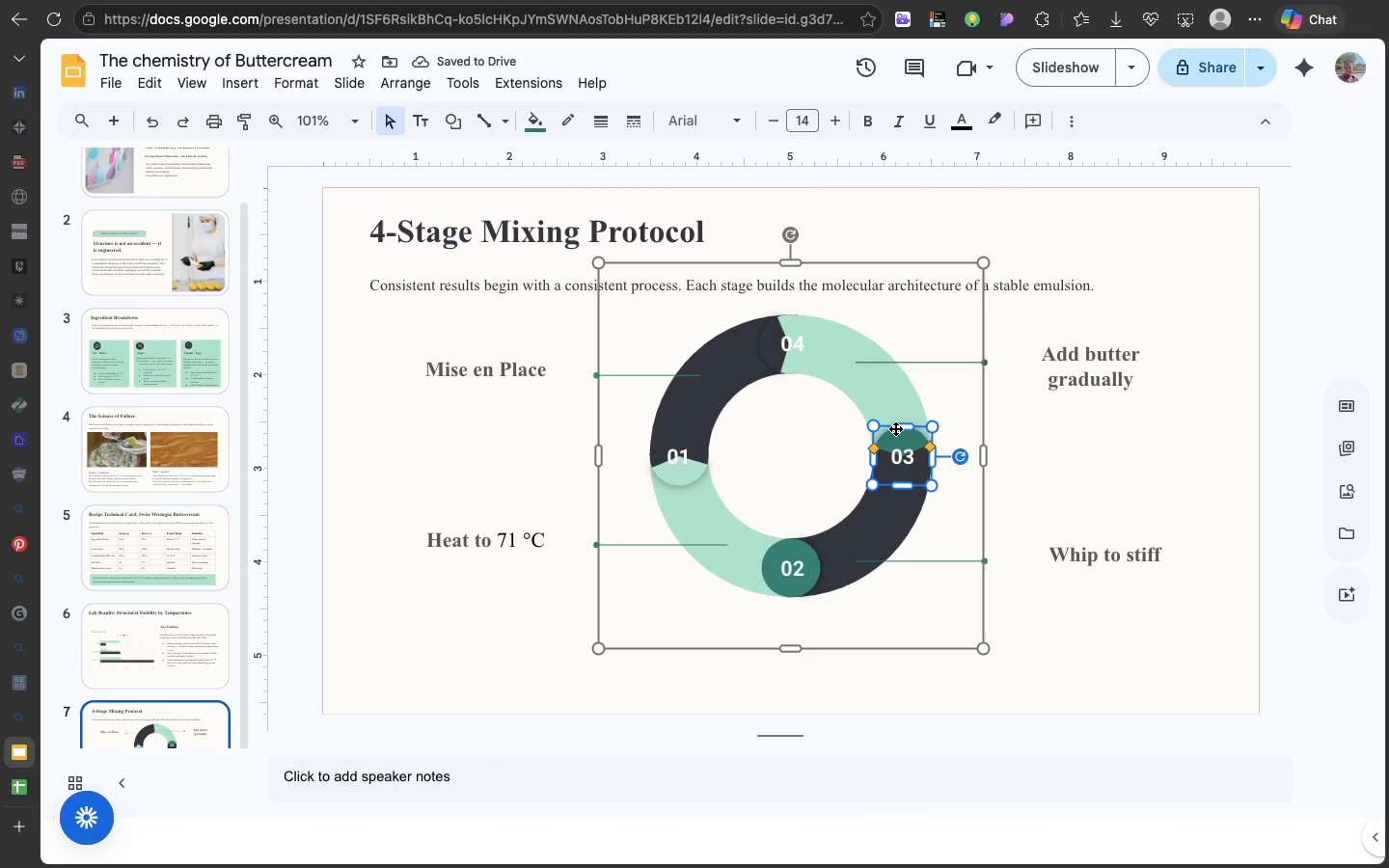 
left_click([895, 428])
 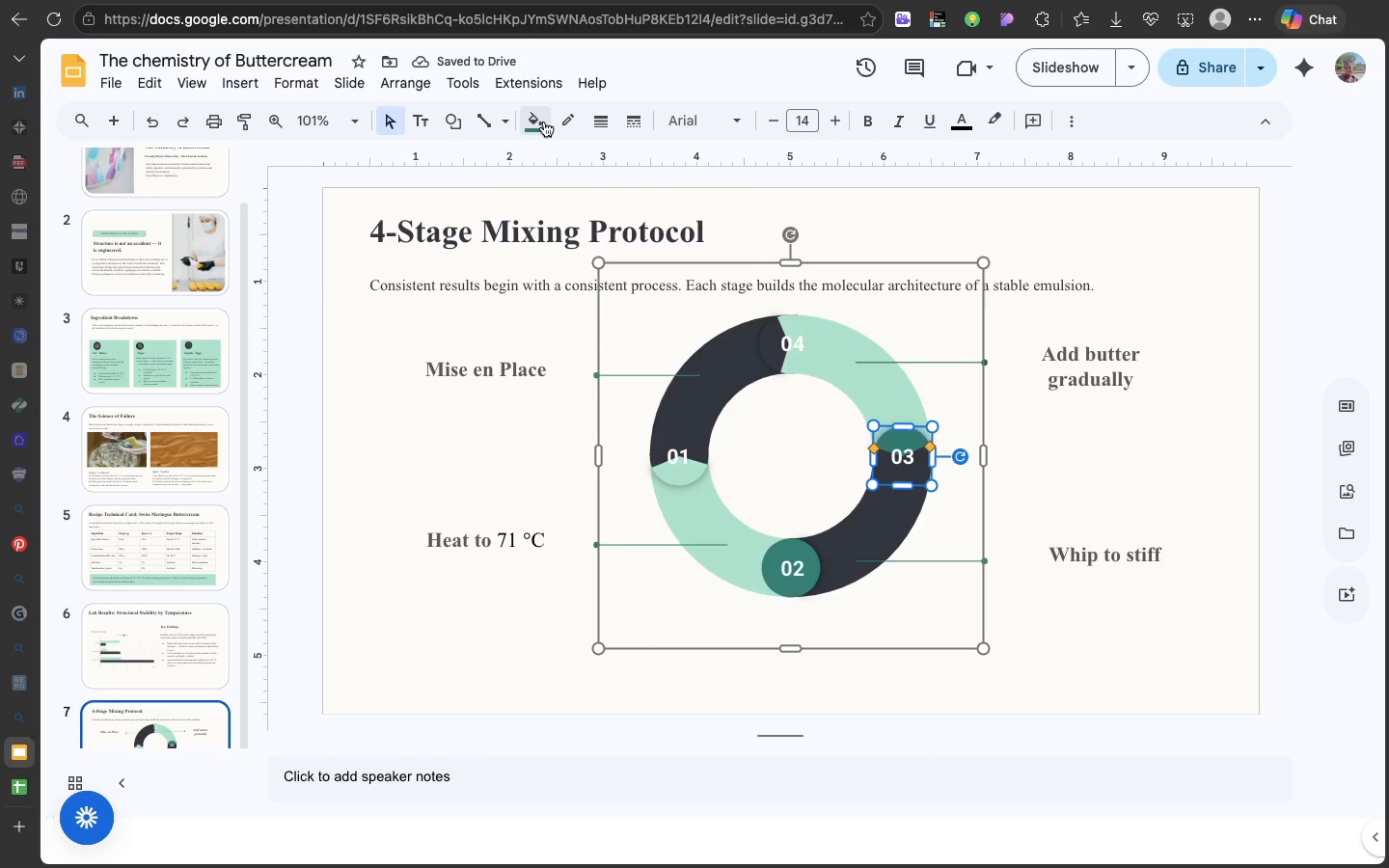 
left_click([544, 122])
 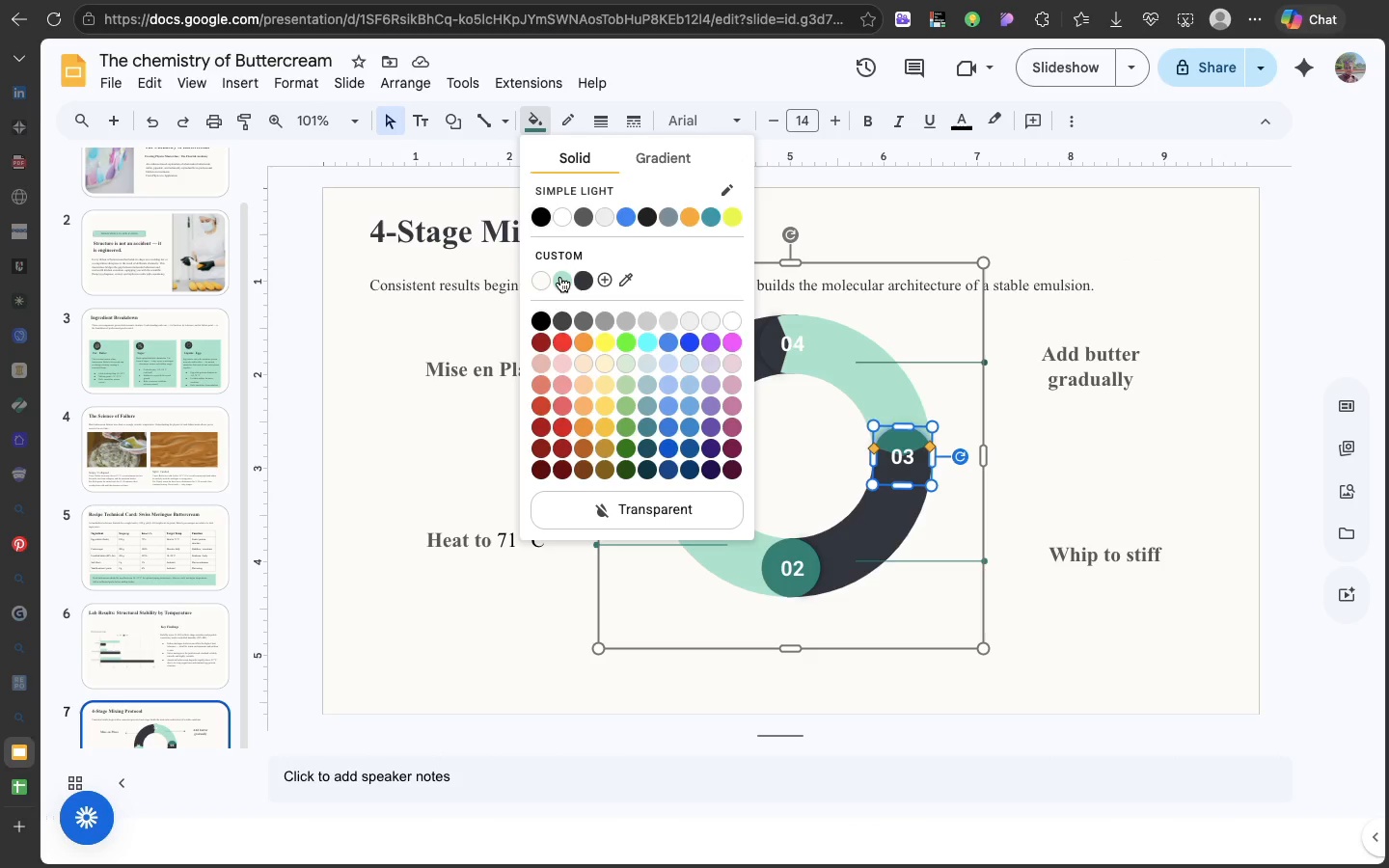 
left_click([560, 277])
 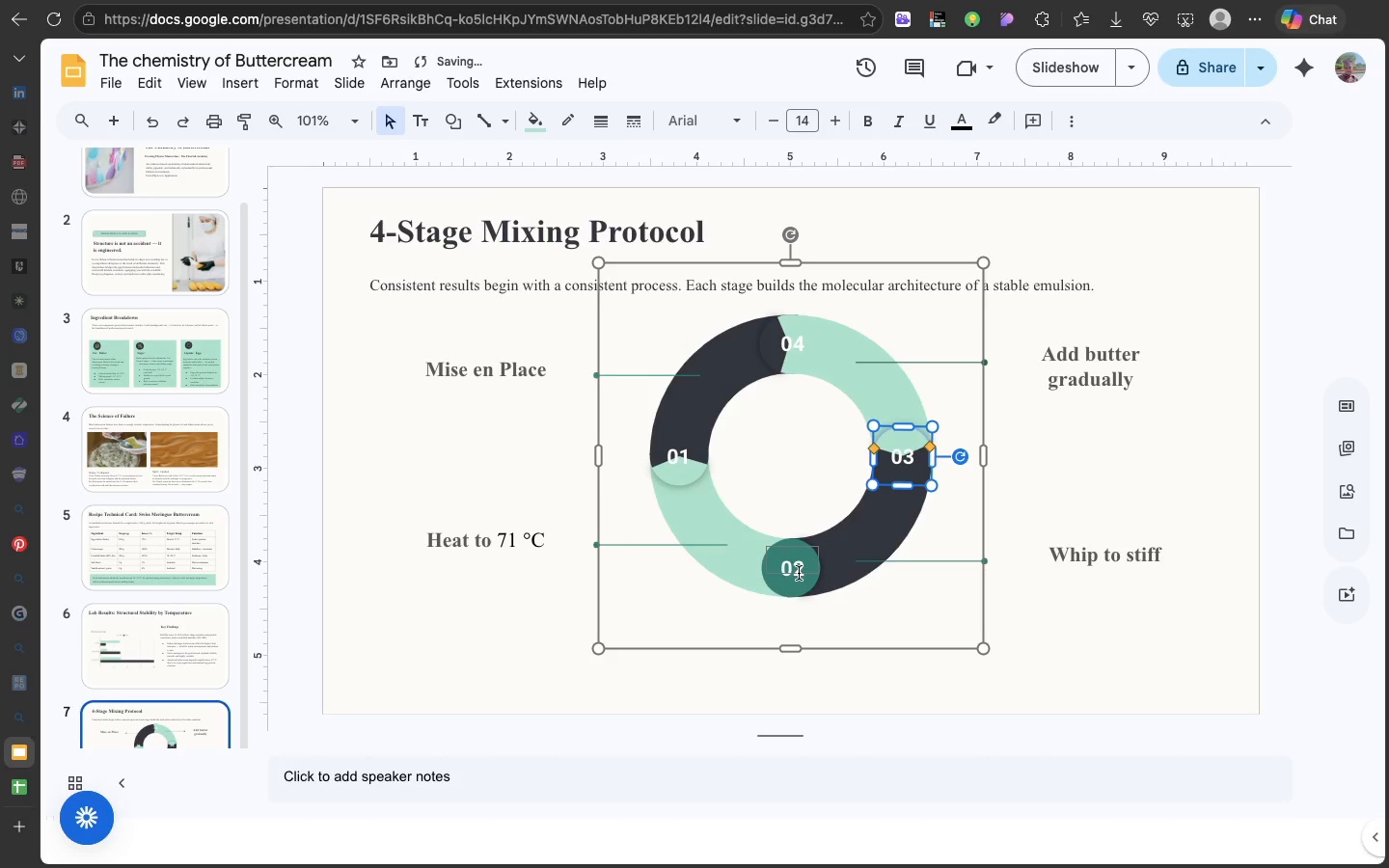 
left_click([799, 573])
 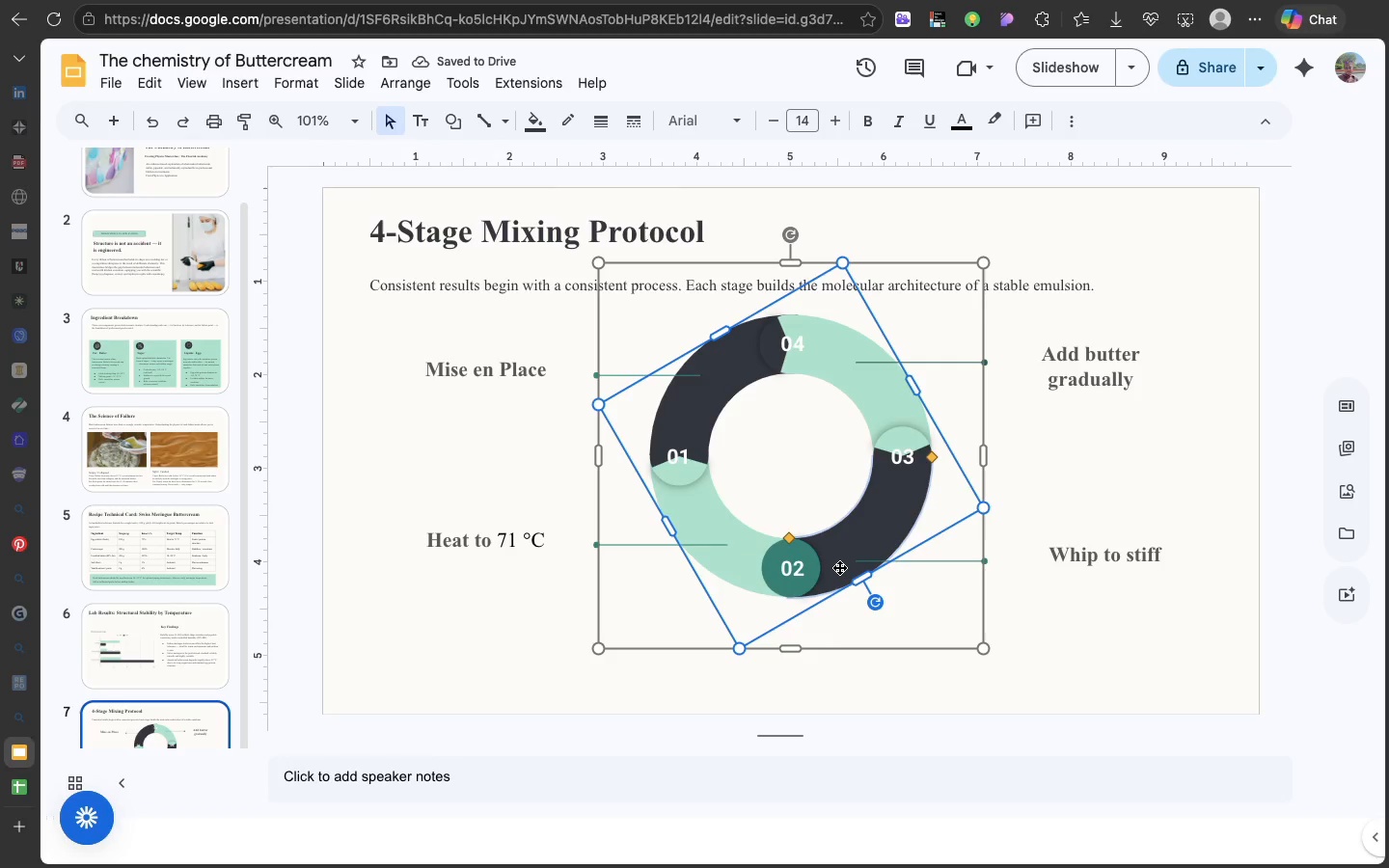 
left_click([839, 567])
 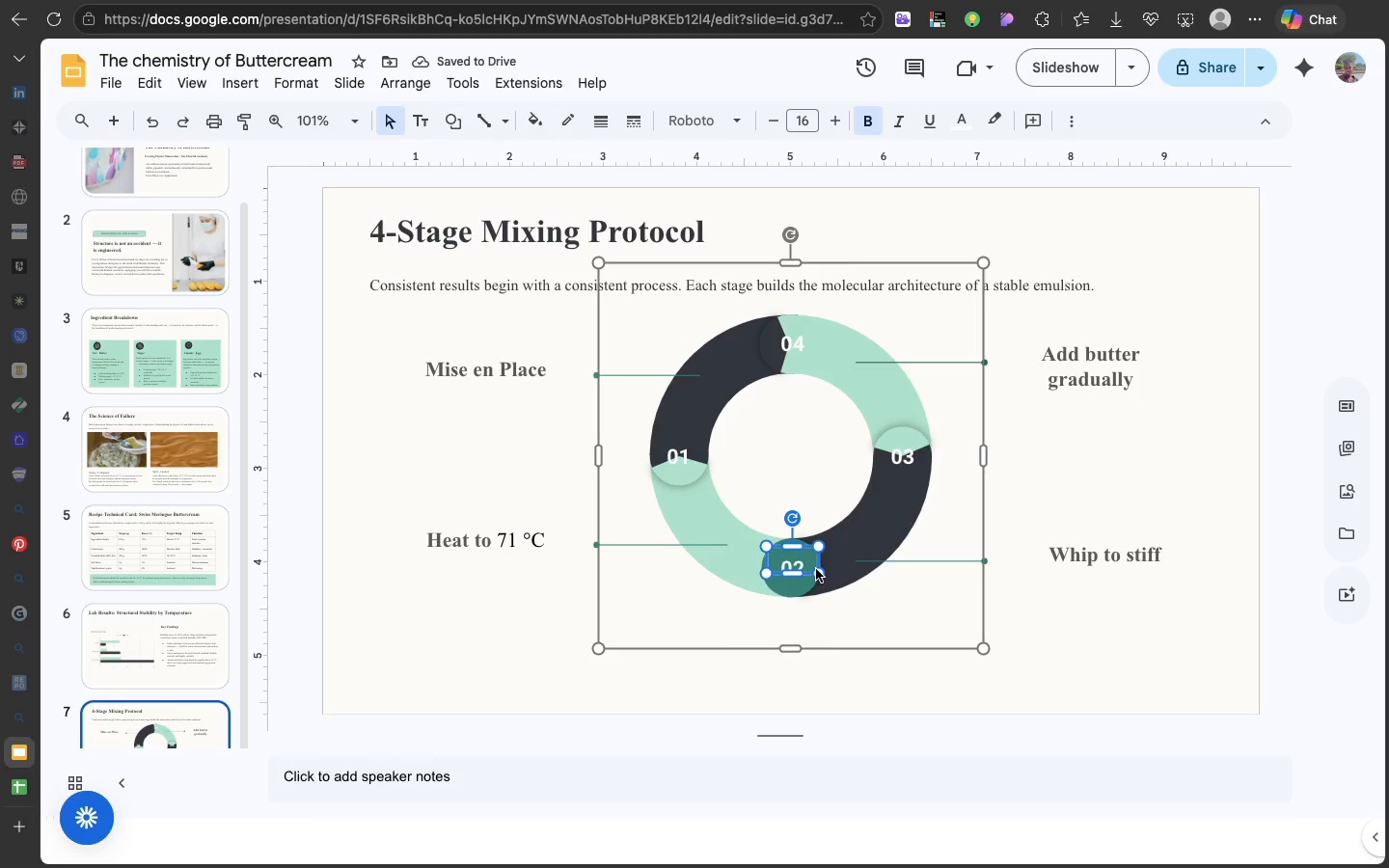 
left_click([816, 569])
 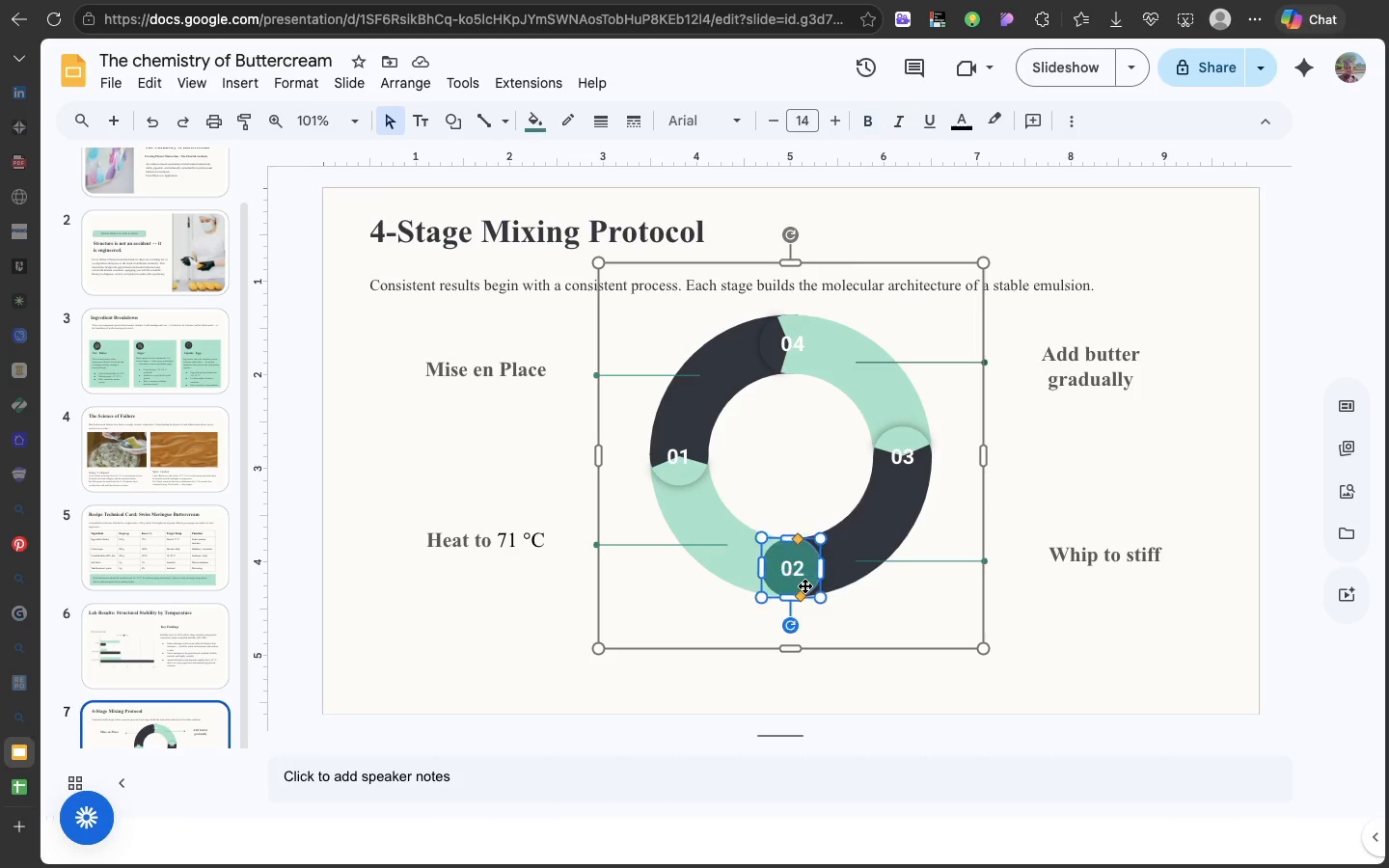 
left_click([804, 585])
 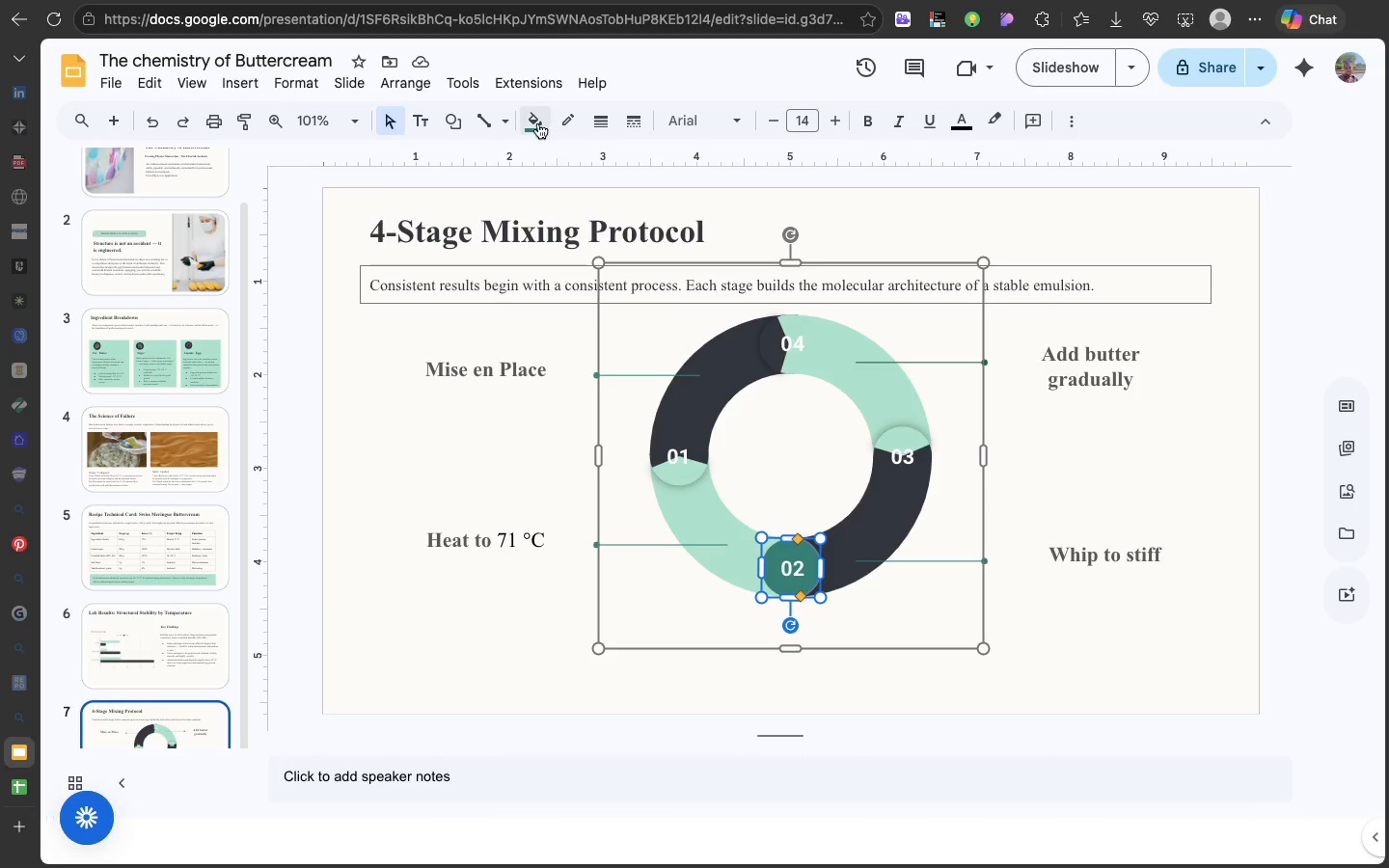 
left_click([535, 124])
 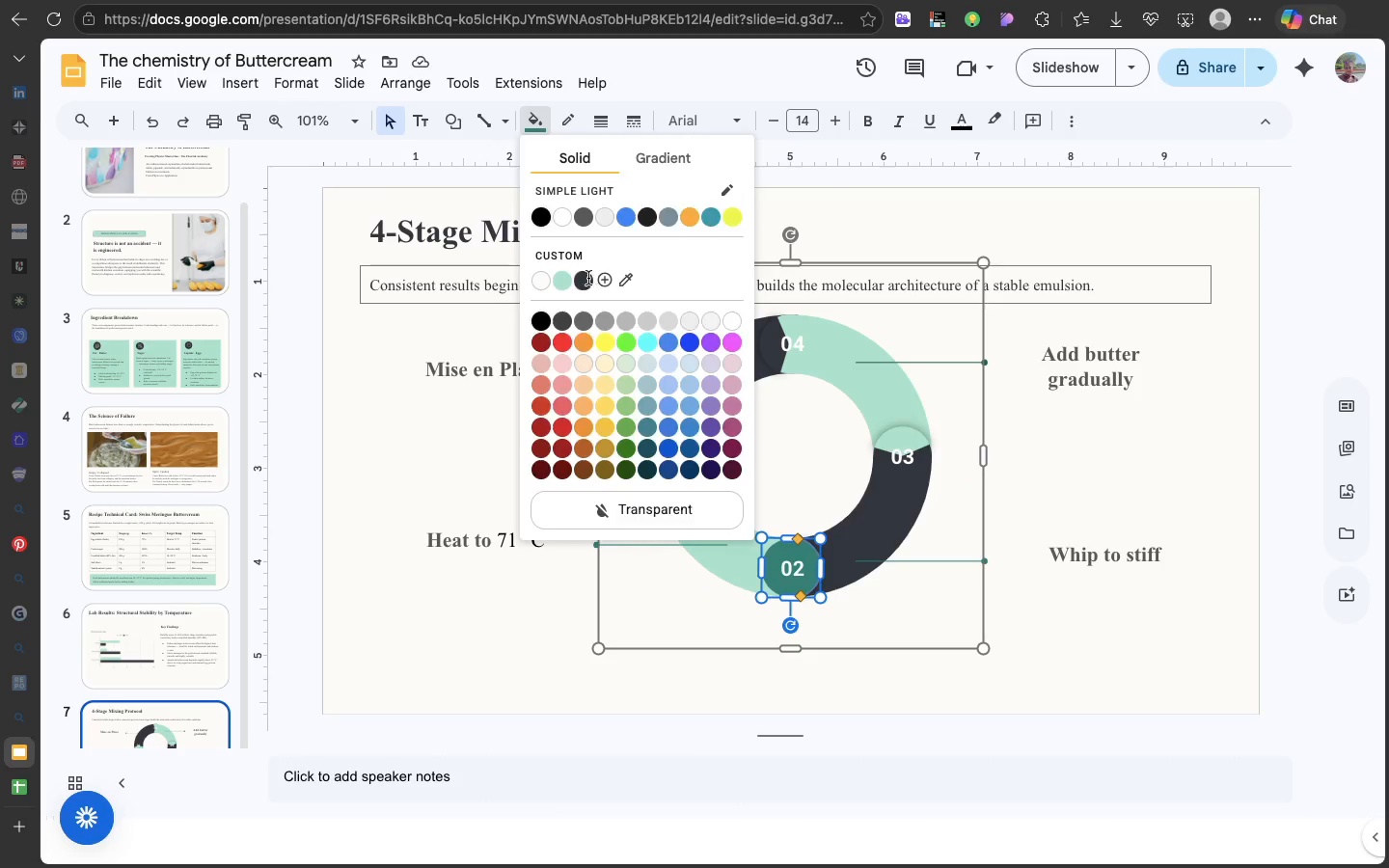 
left_click([588, 278])
 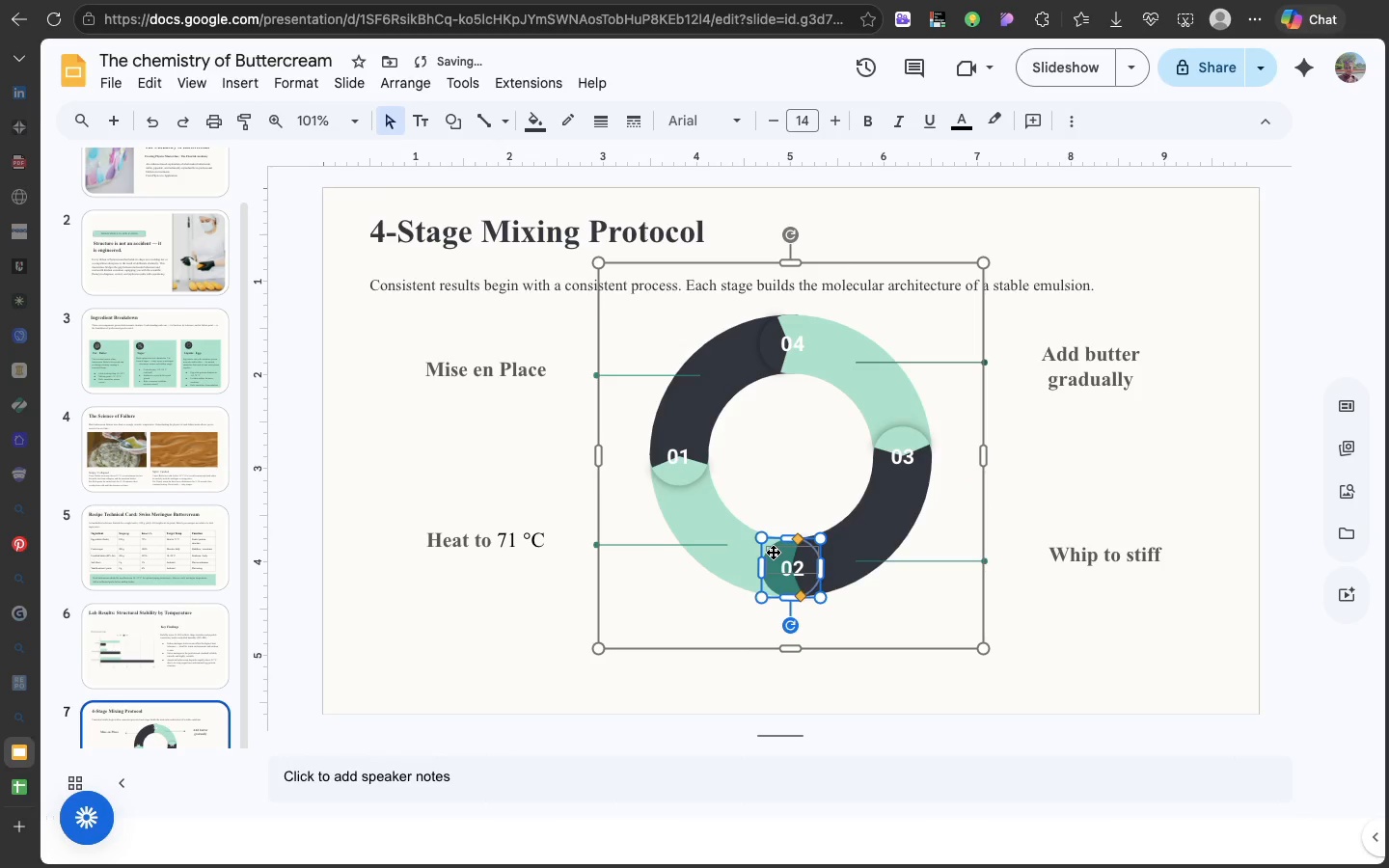 
left_click([773, 552])
 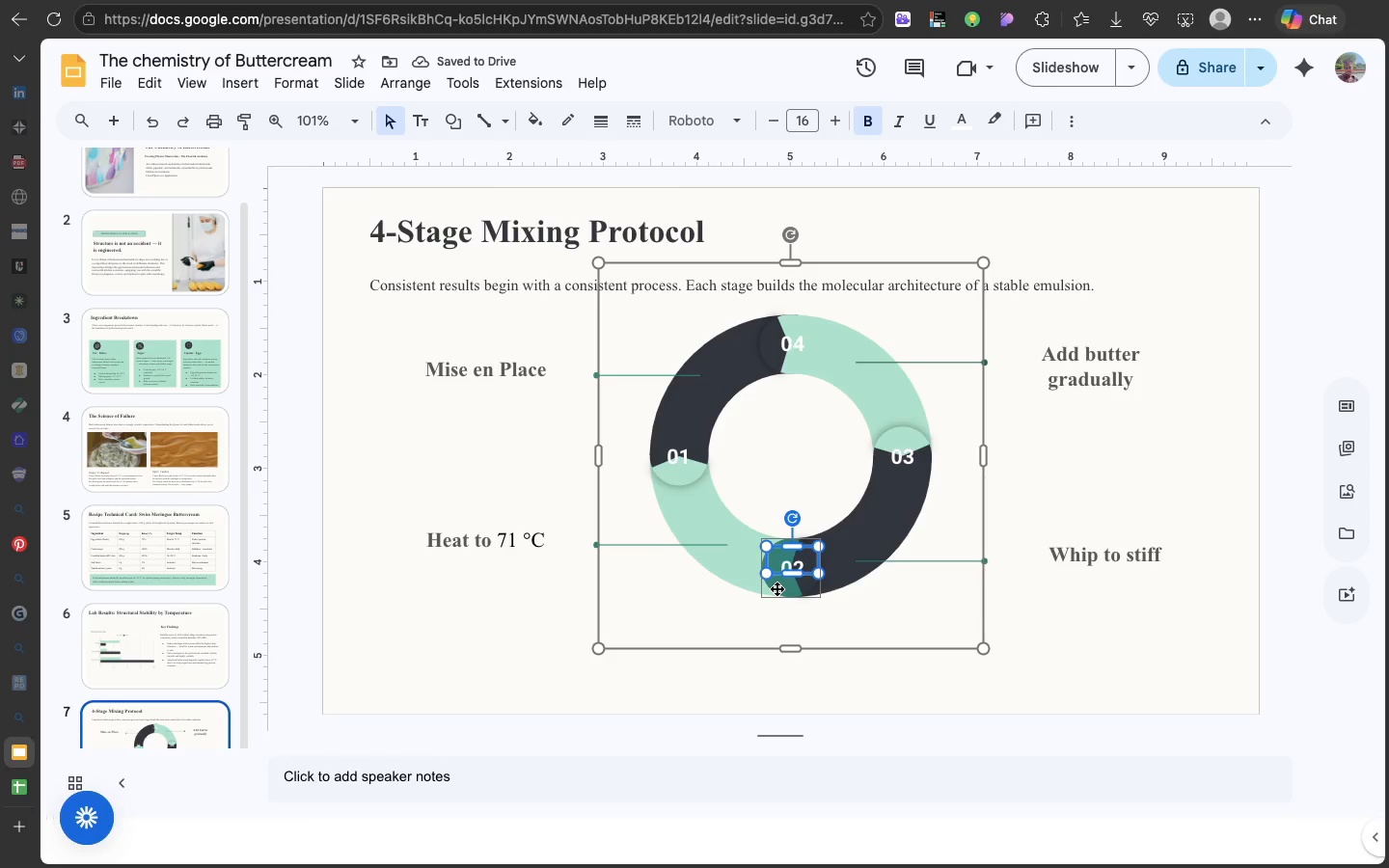 
left_click([776, 588])
 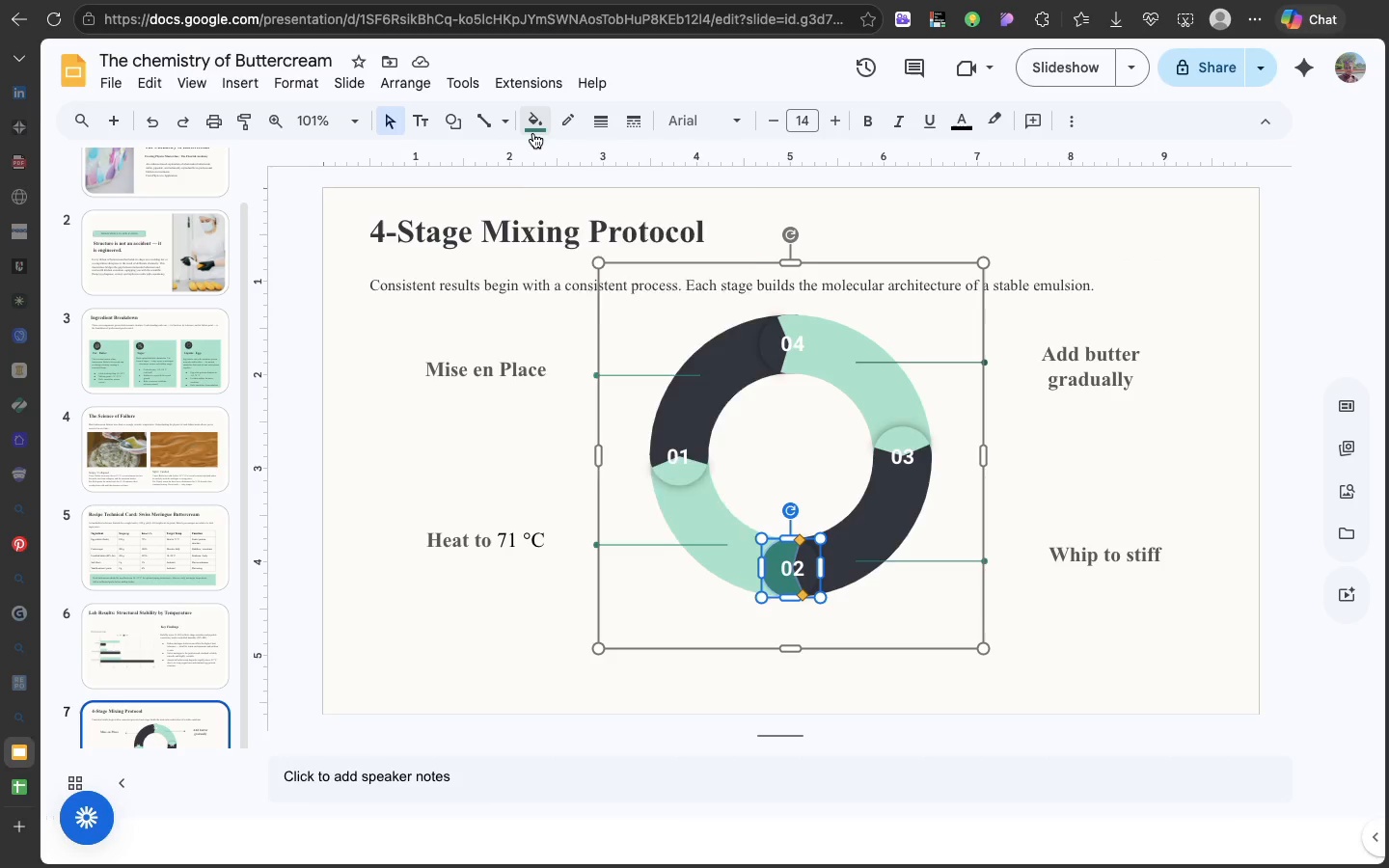 
left_click([533, 133])
 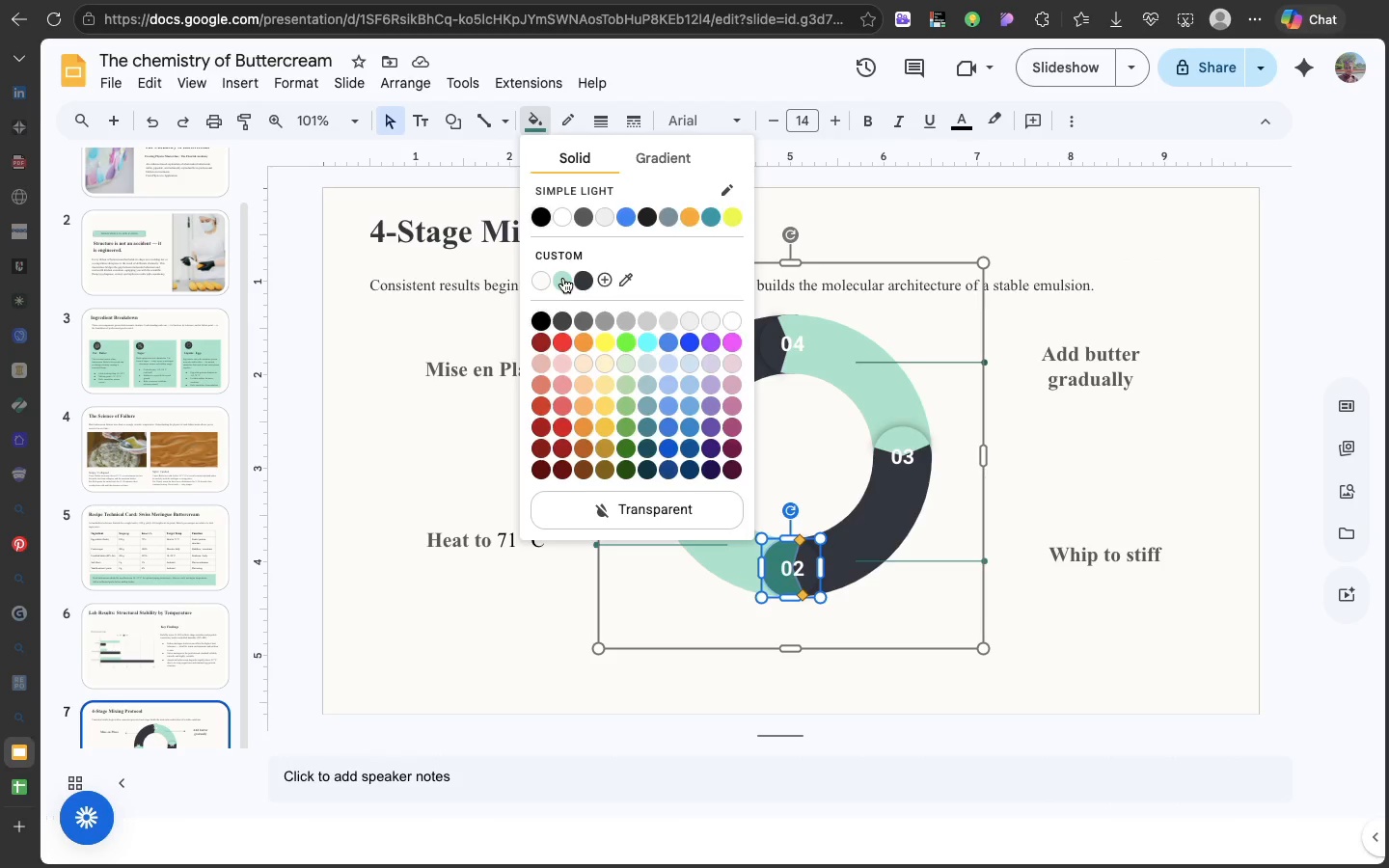 
left_click([563, 278])
 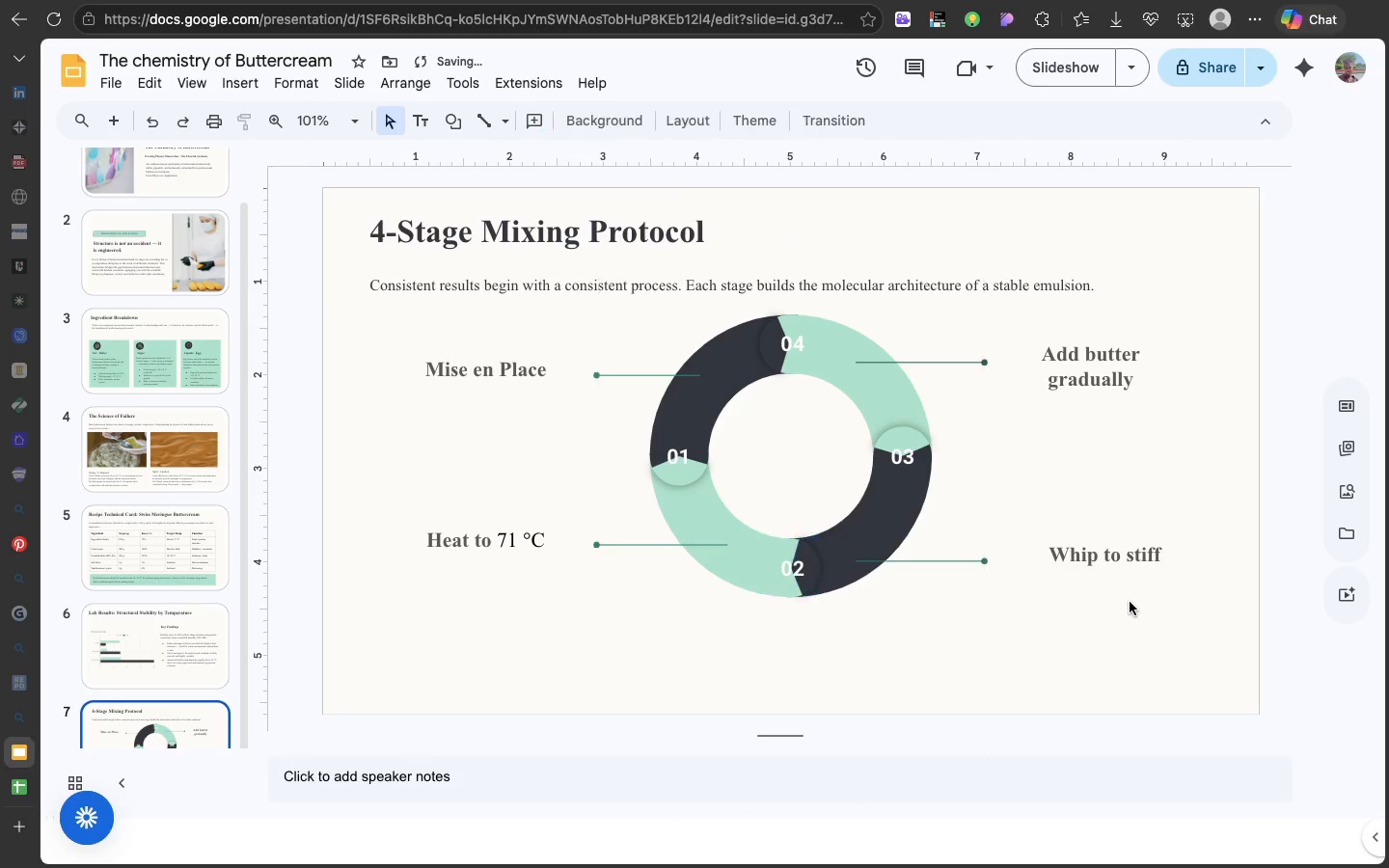 
left_click([1130, 602])
 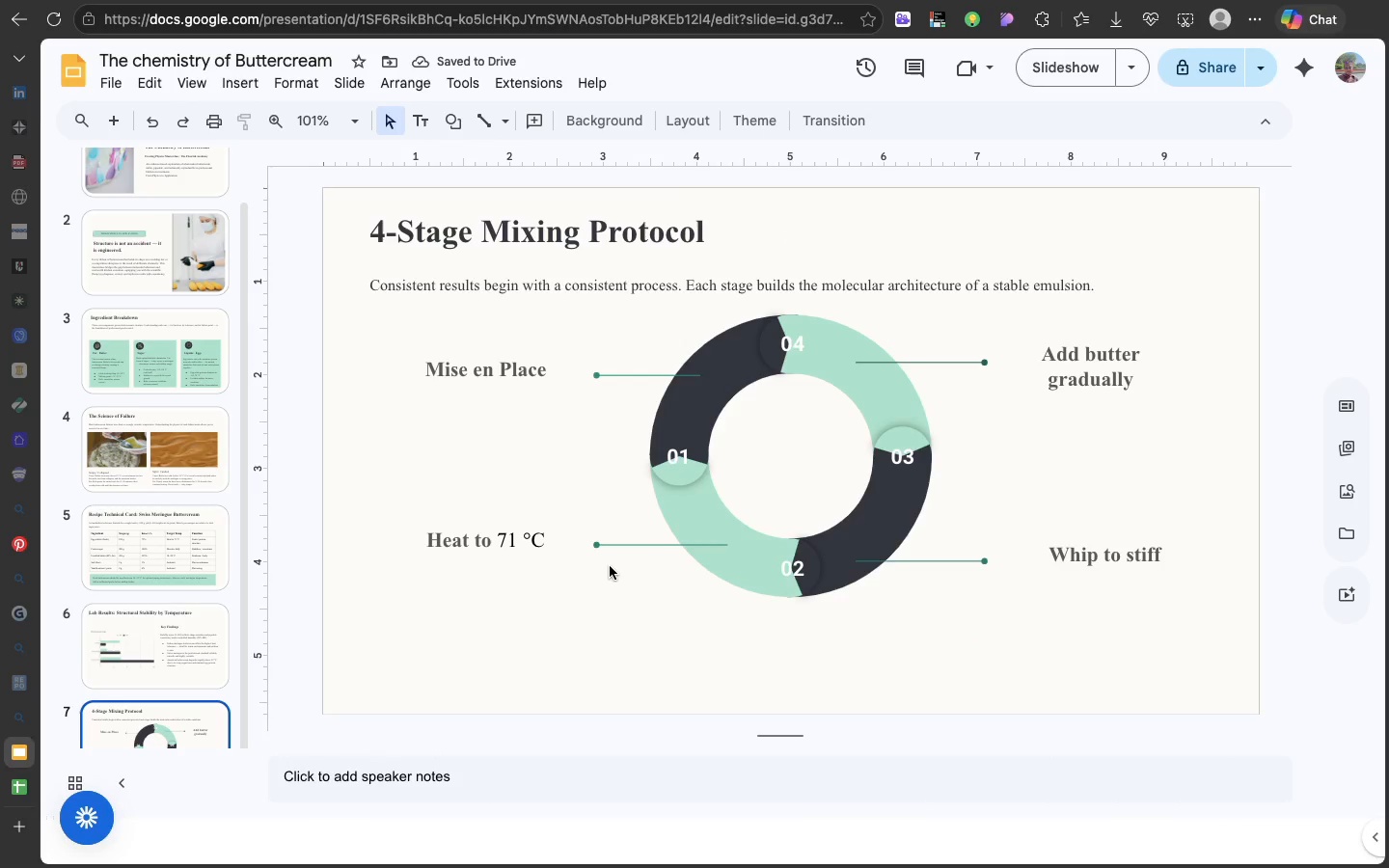 
left_click([610, 566])
 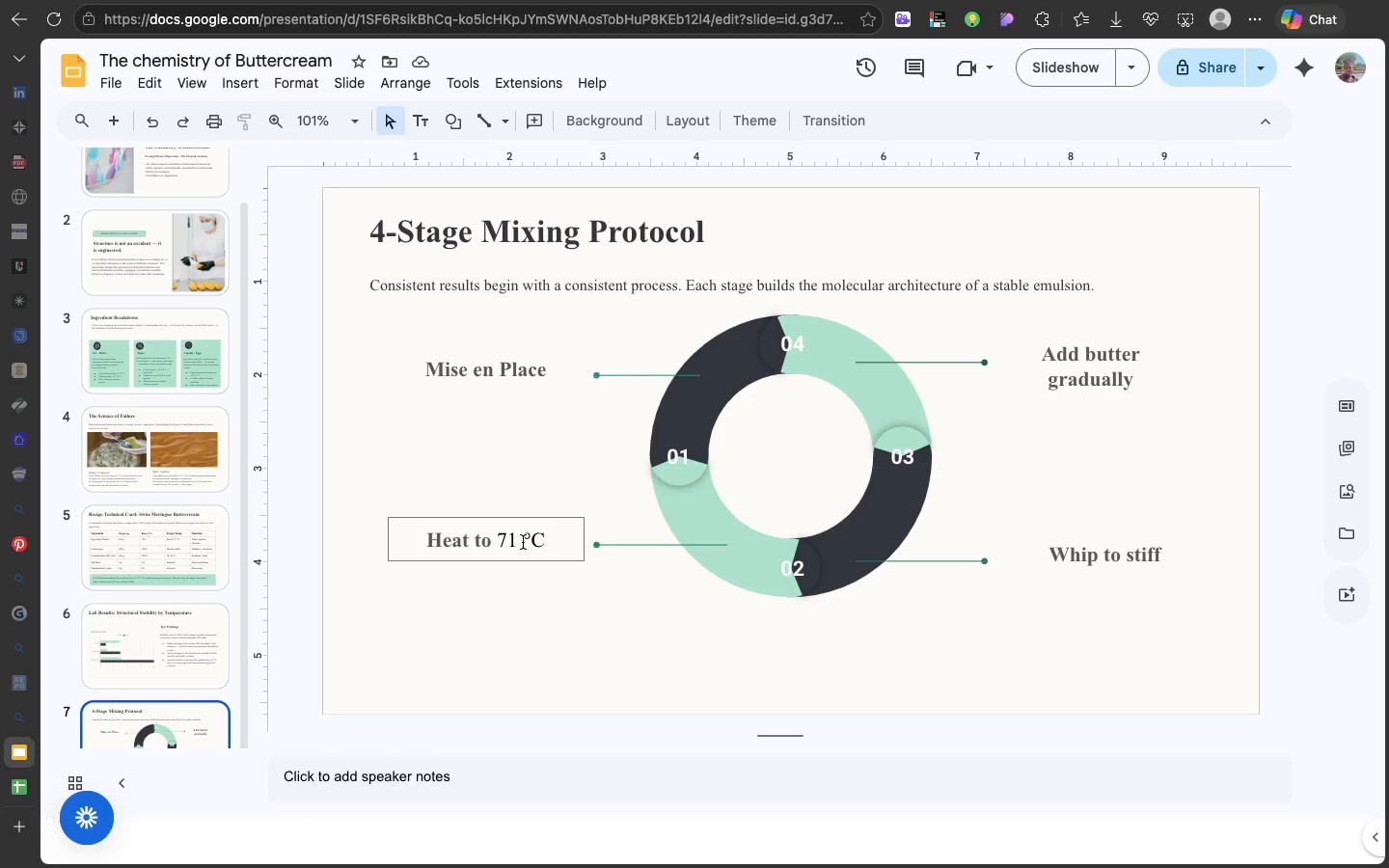 
wait(31.73)
 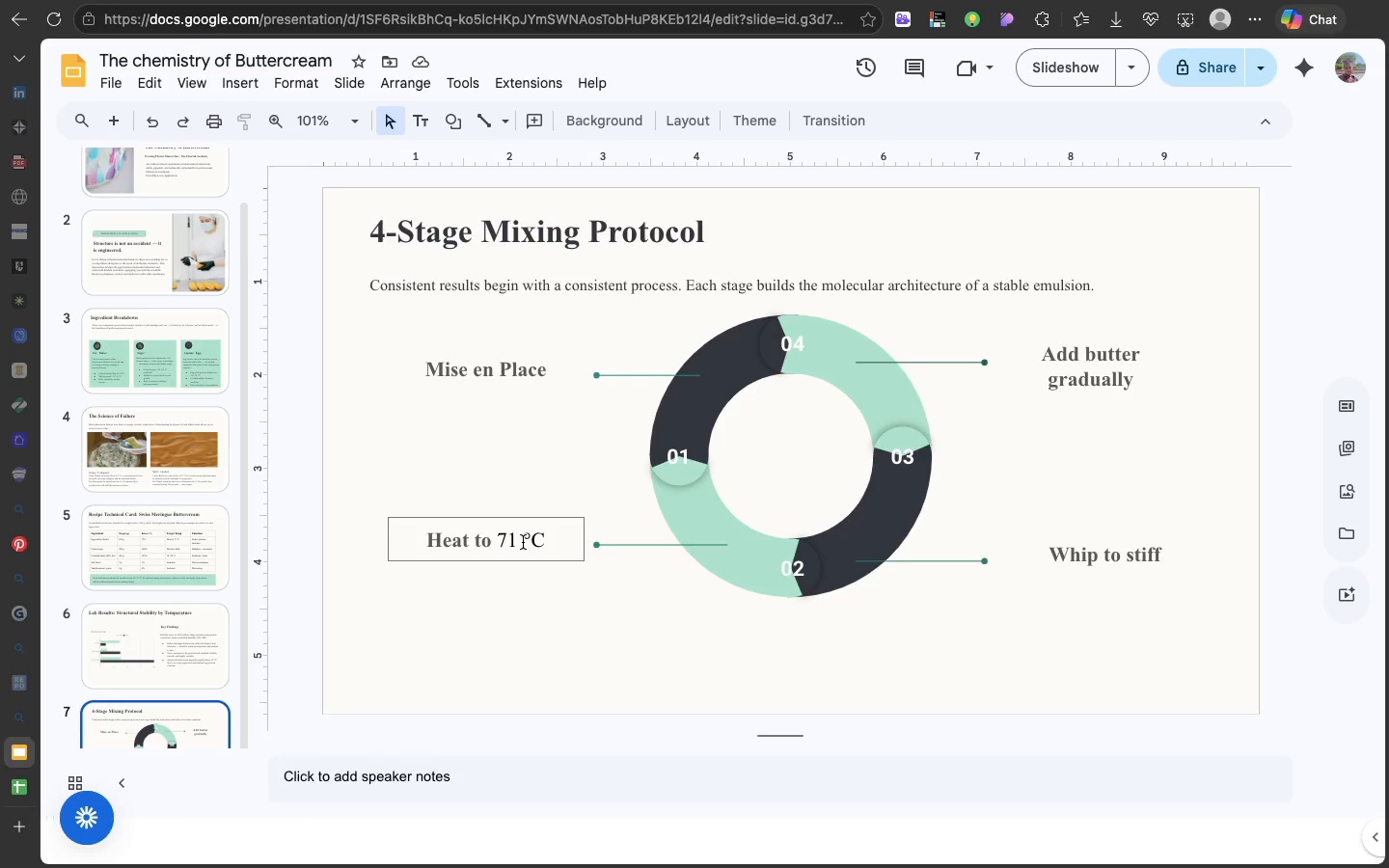 
left_click([474, 284])
 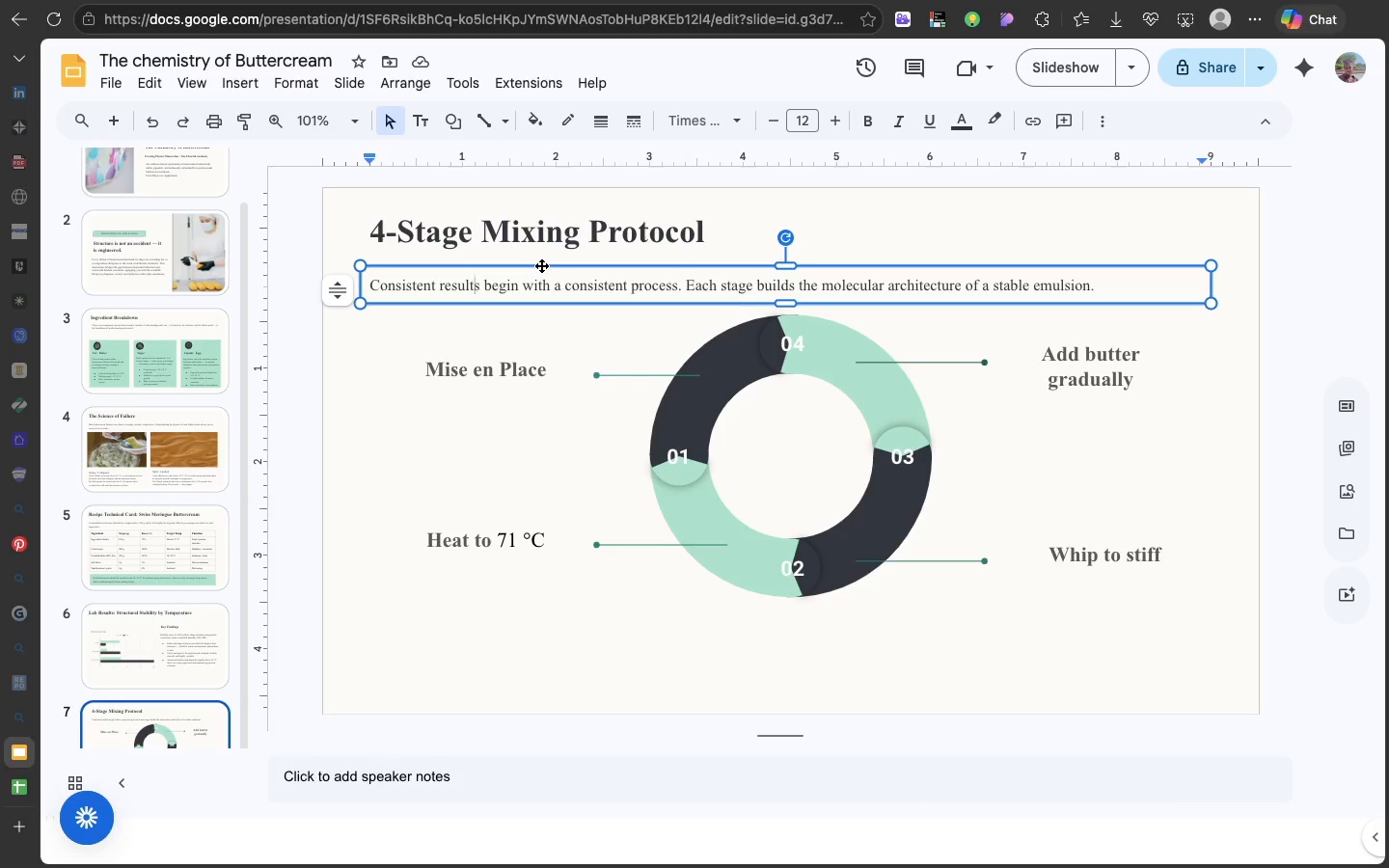 
left_click([541, 265])
 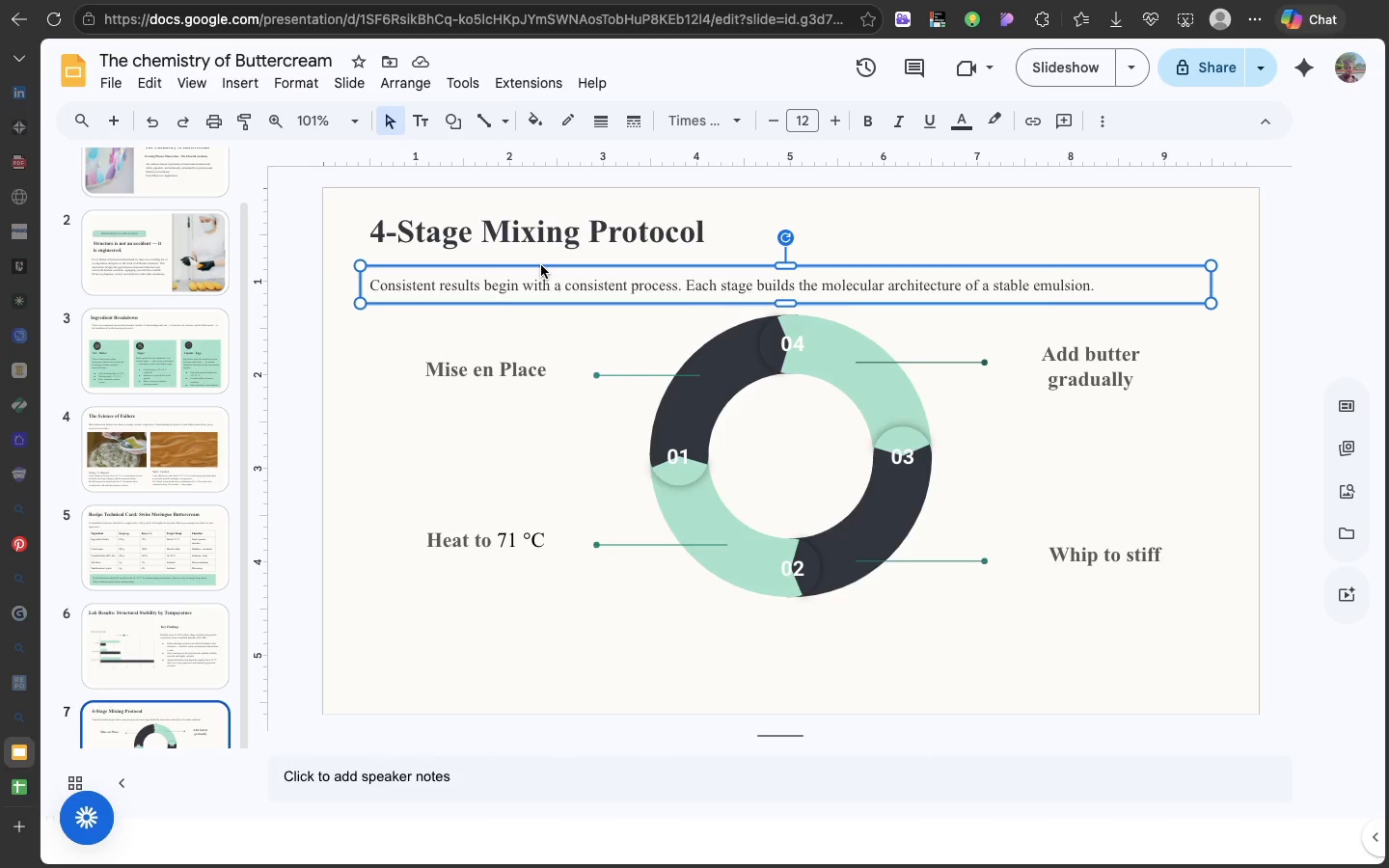 
key(Meta+D)
 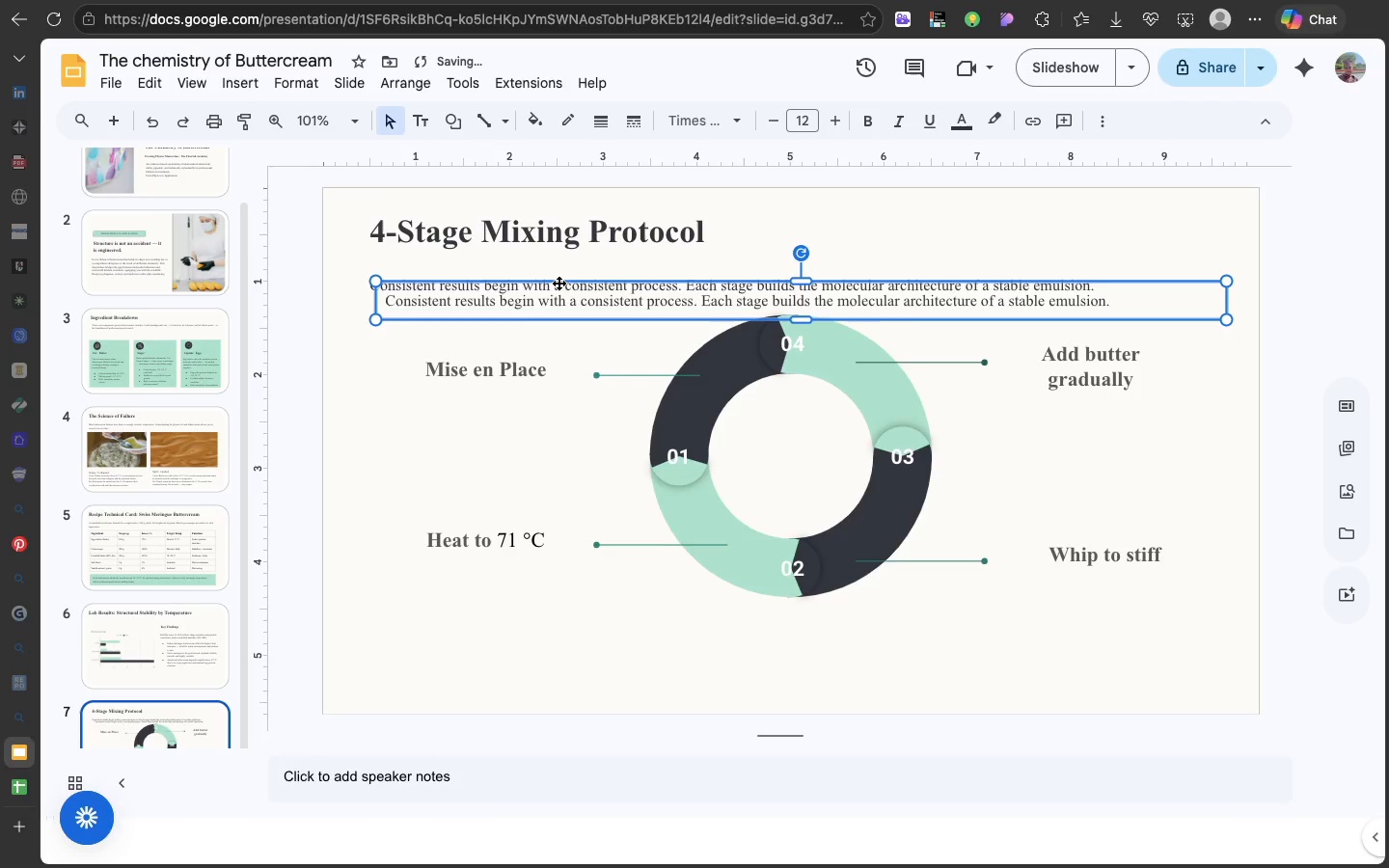 
left_click_drag(start_coordinate=[558, 283], to_coordinate=[566, 640])
 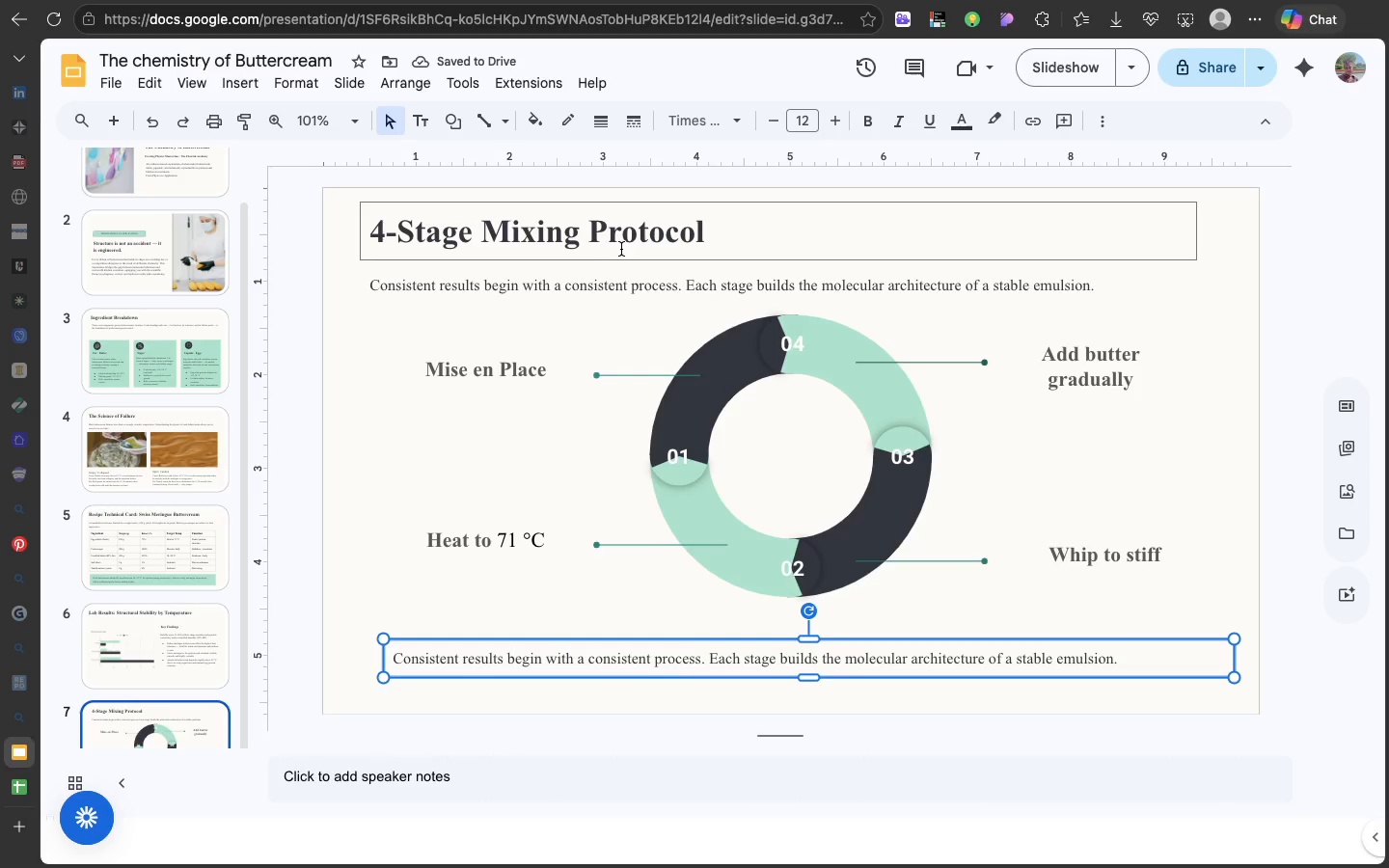 
wait(5.2)
 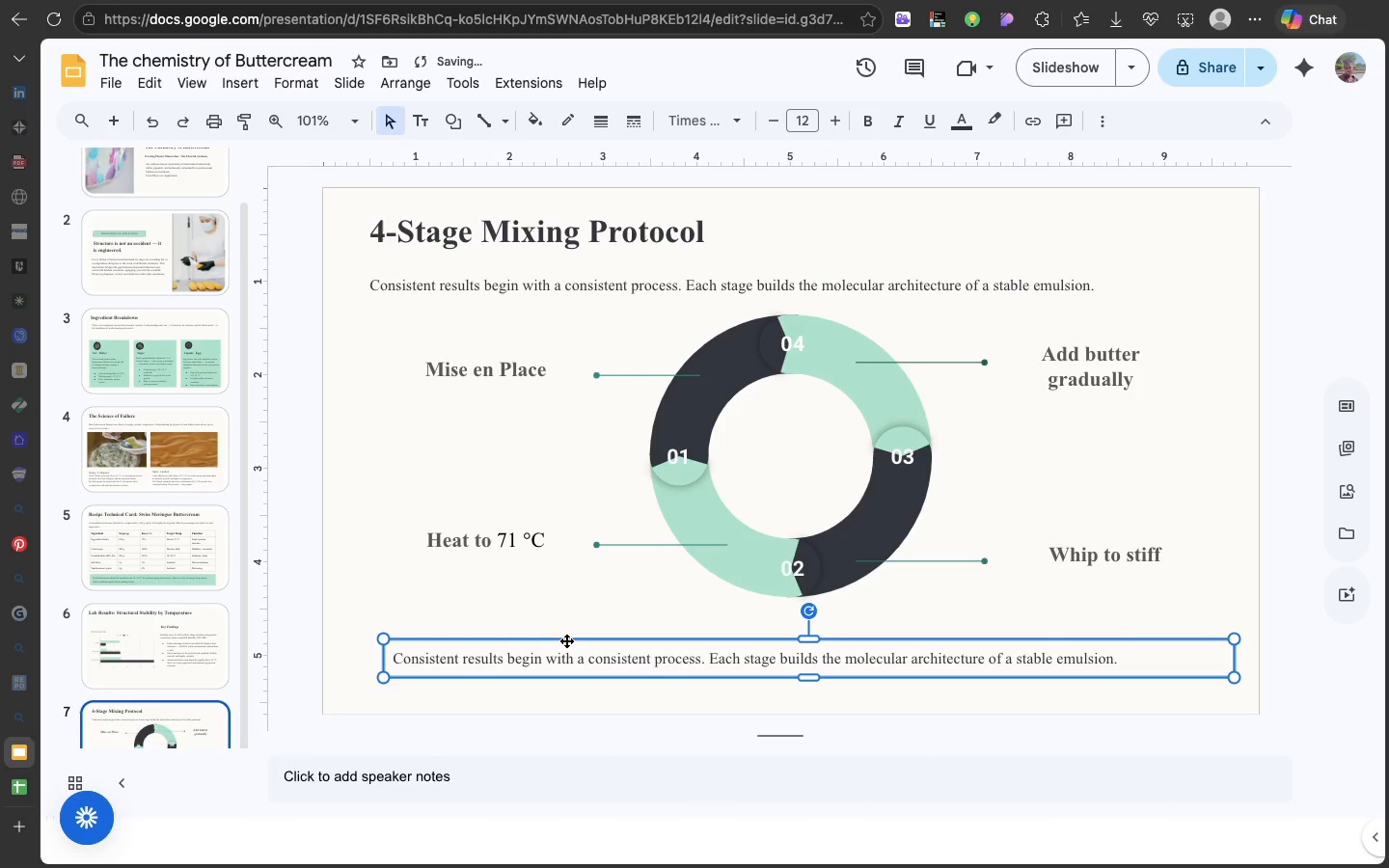 
left_click([622, 261])
 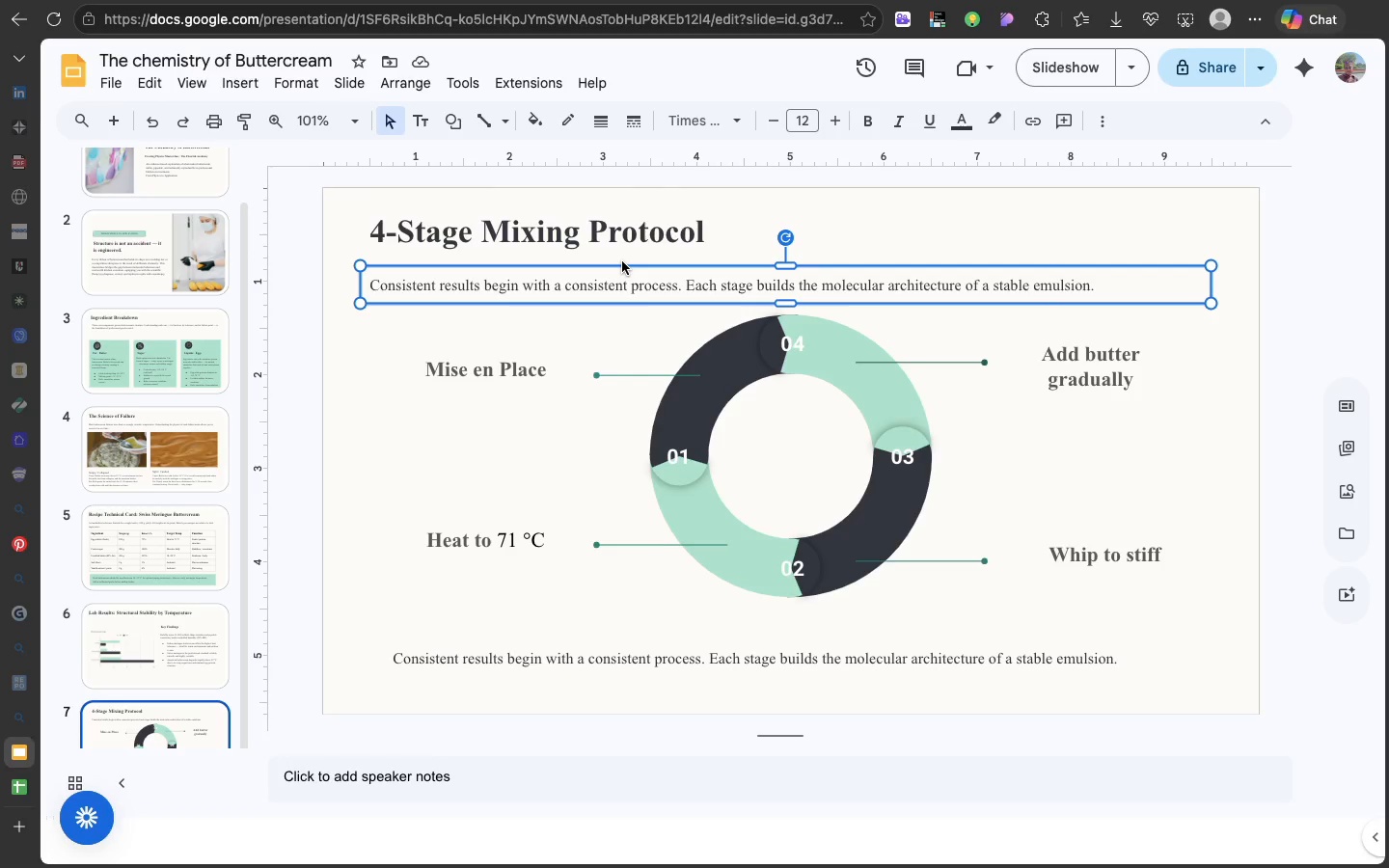 
left_click_drag(start_coordinate=[622, 261], to_coordinate=[622, 254])
 